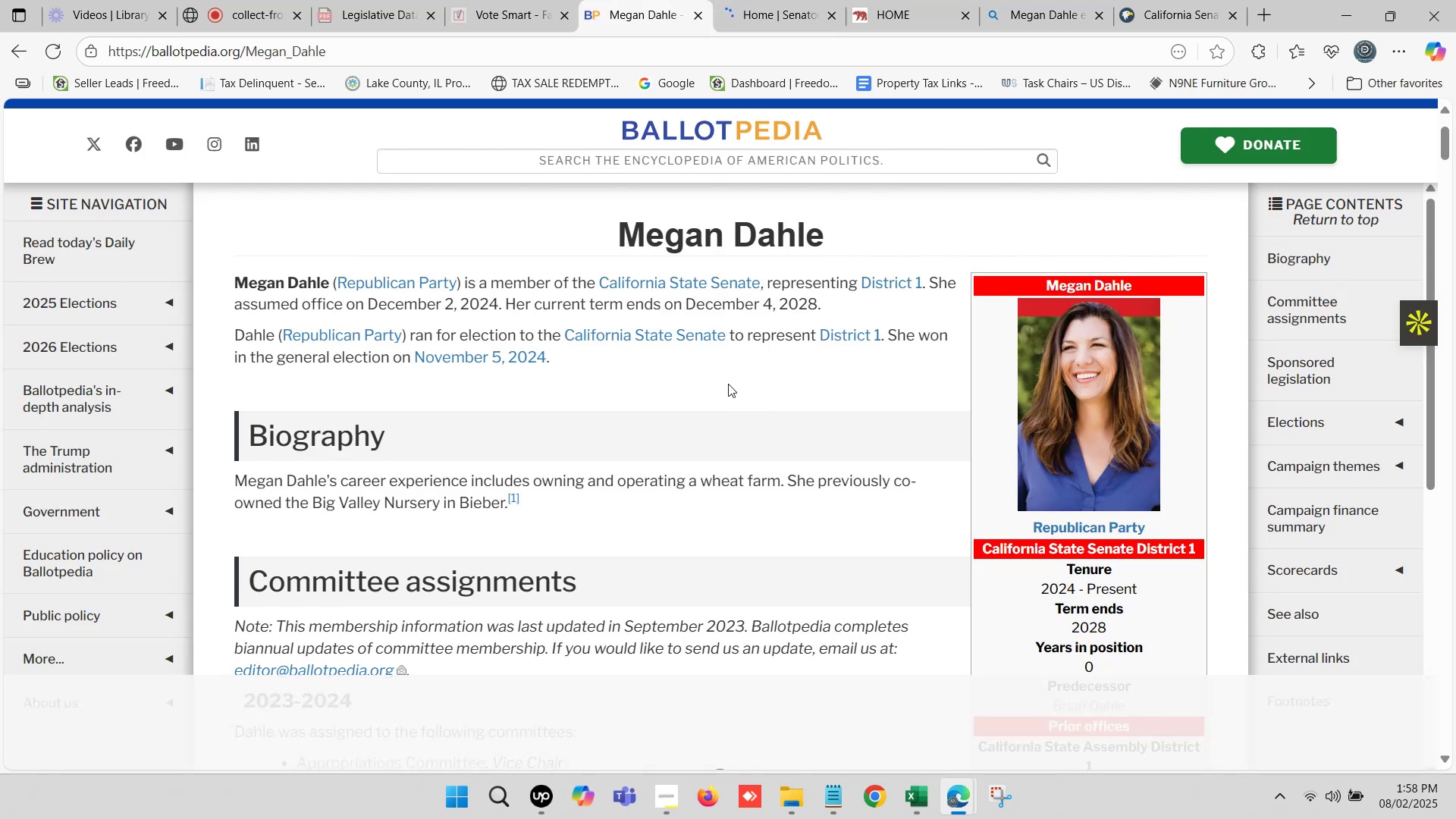 
scroll: coordinate [728, 384], scroll_direction: down, amount: 4.0
 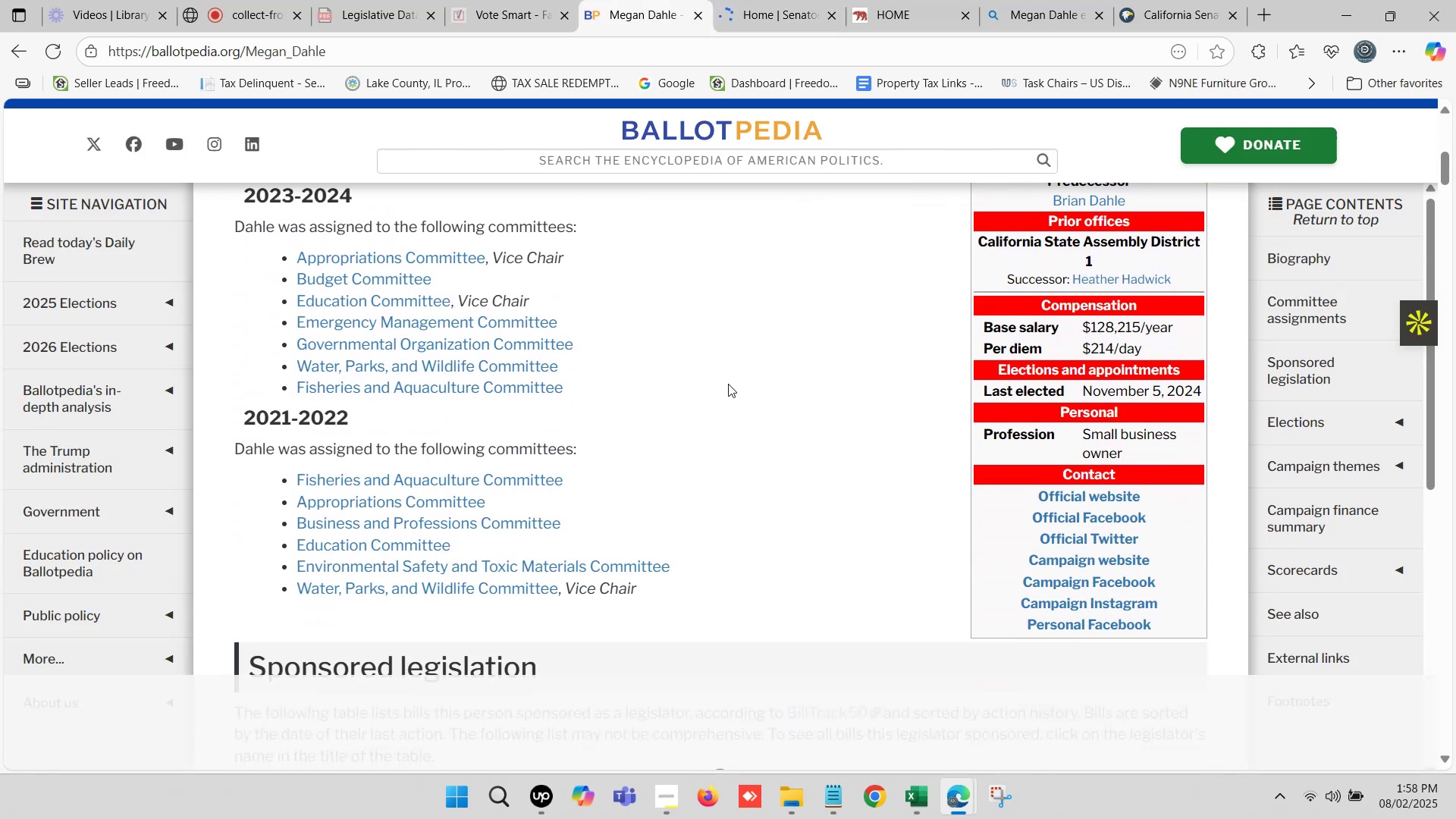 
scroll: coordinate [728, 384], scroll_direction: up, amount: 4.0
 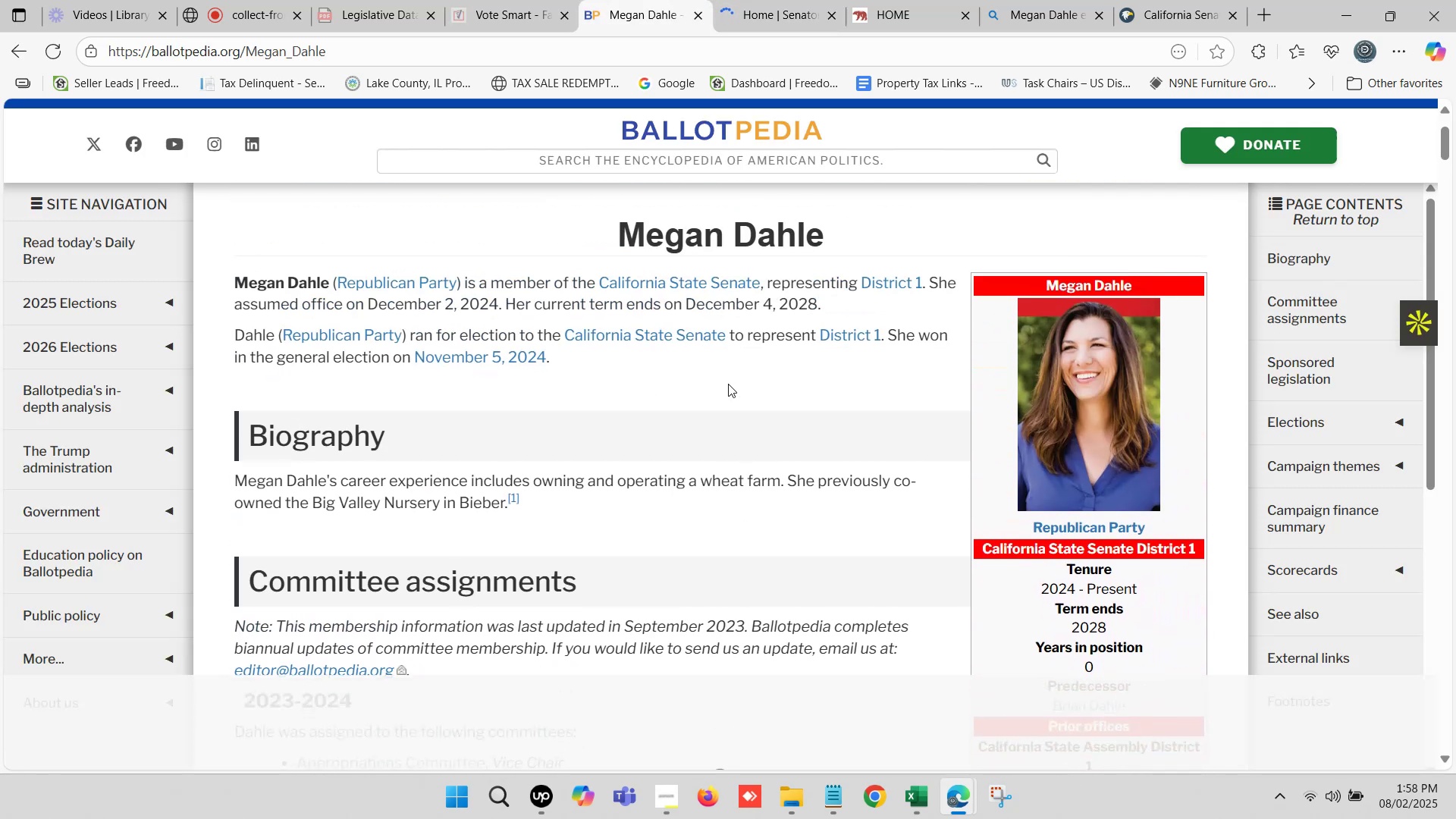 
left_click([728, 384])
 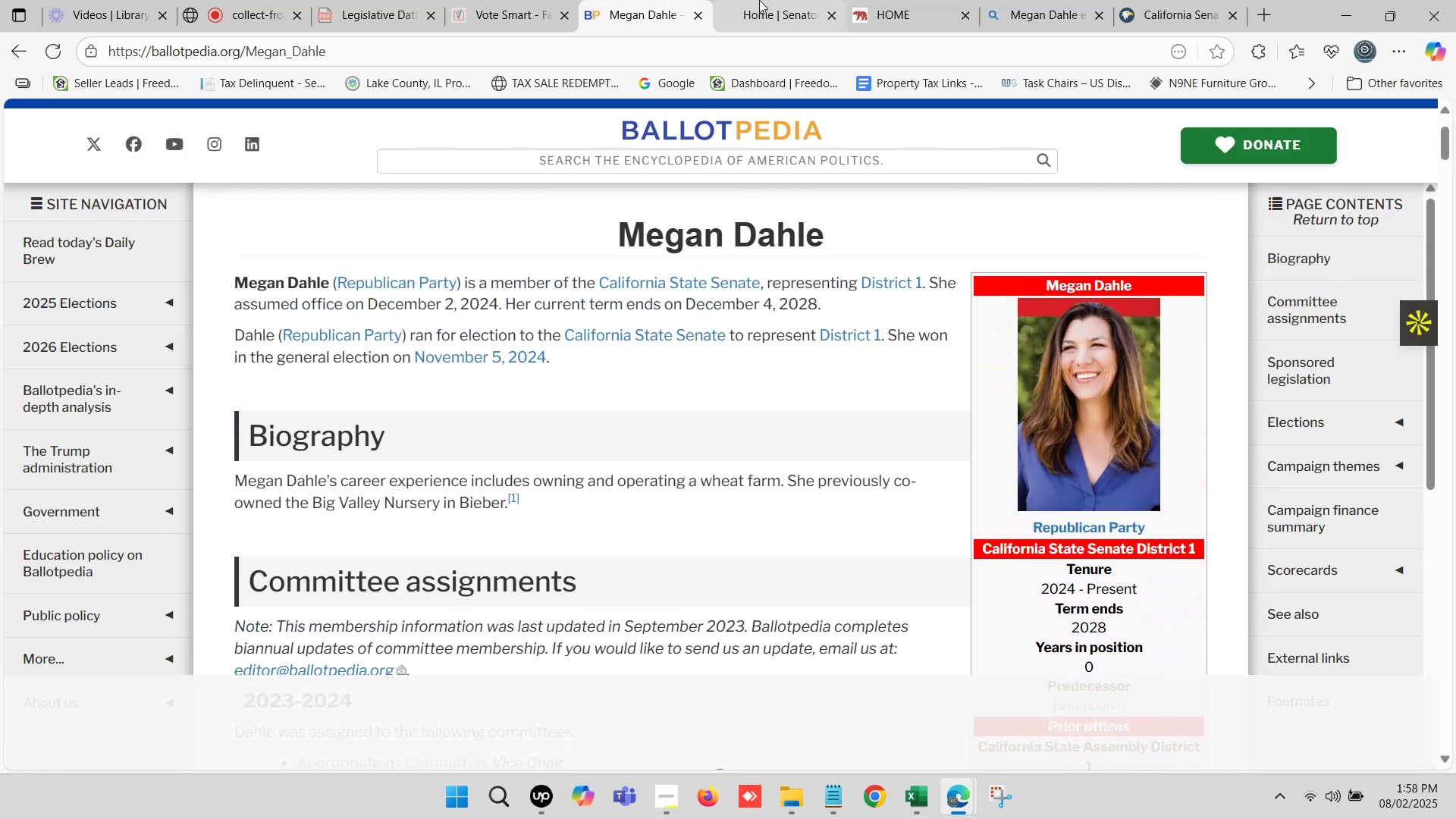 
left_click([761, 0])
 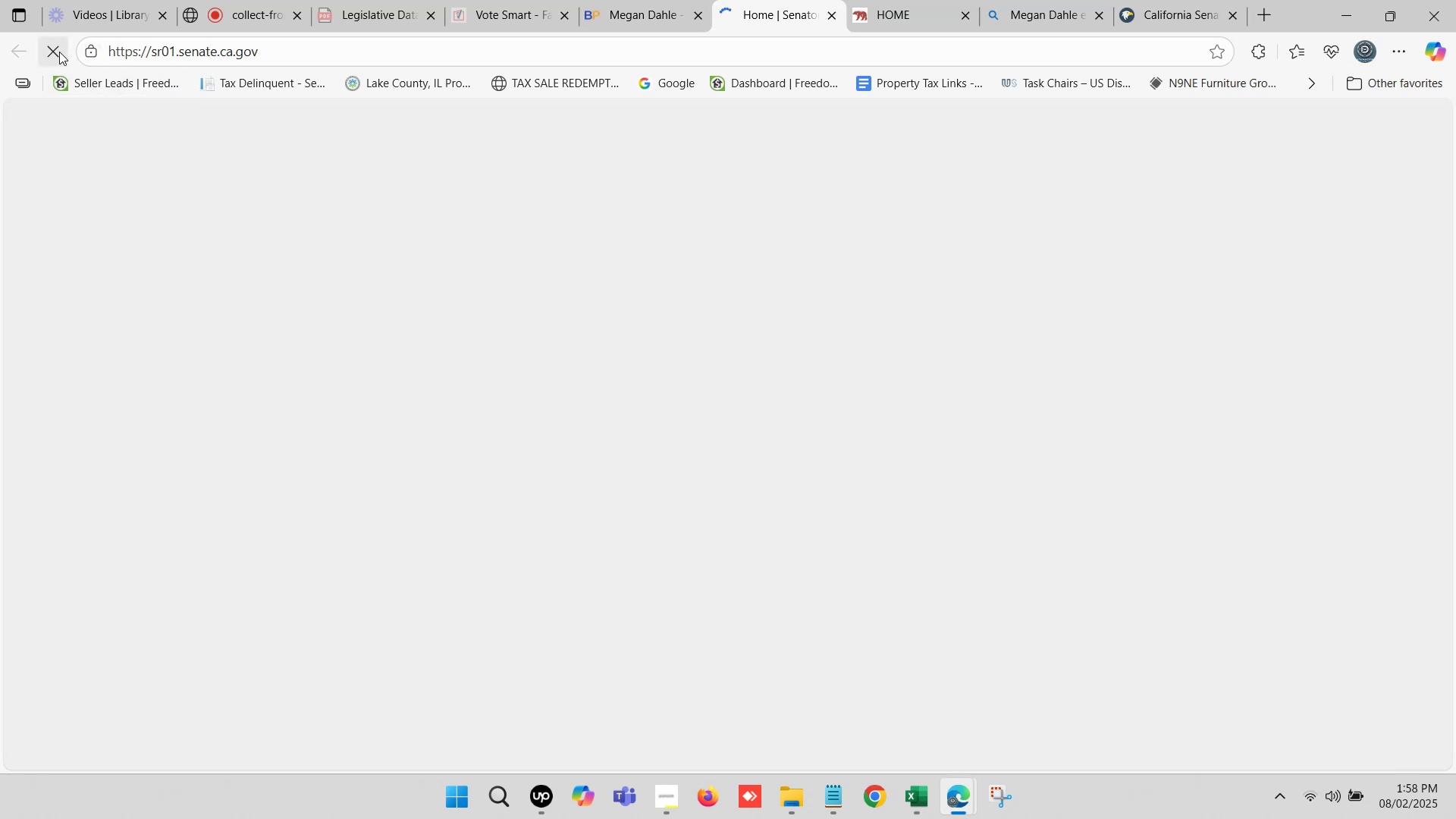 
double_click([58, 52])
 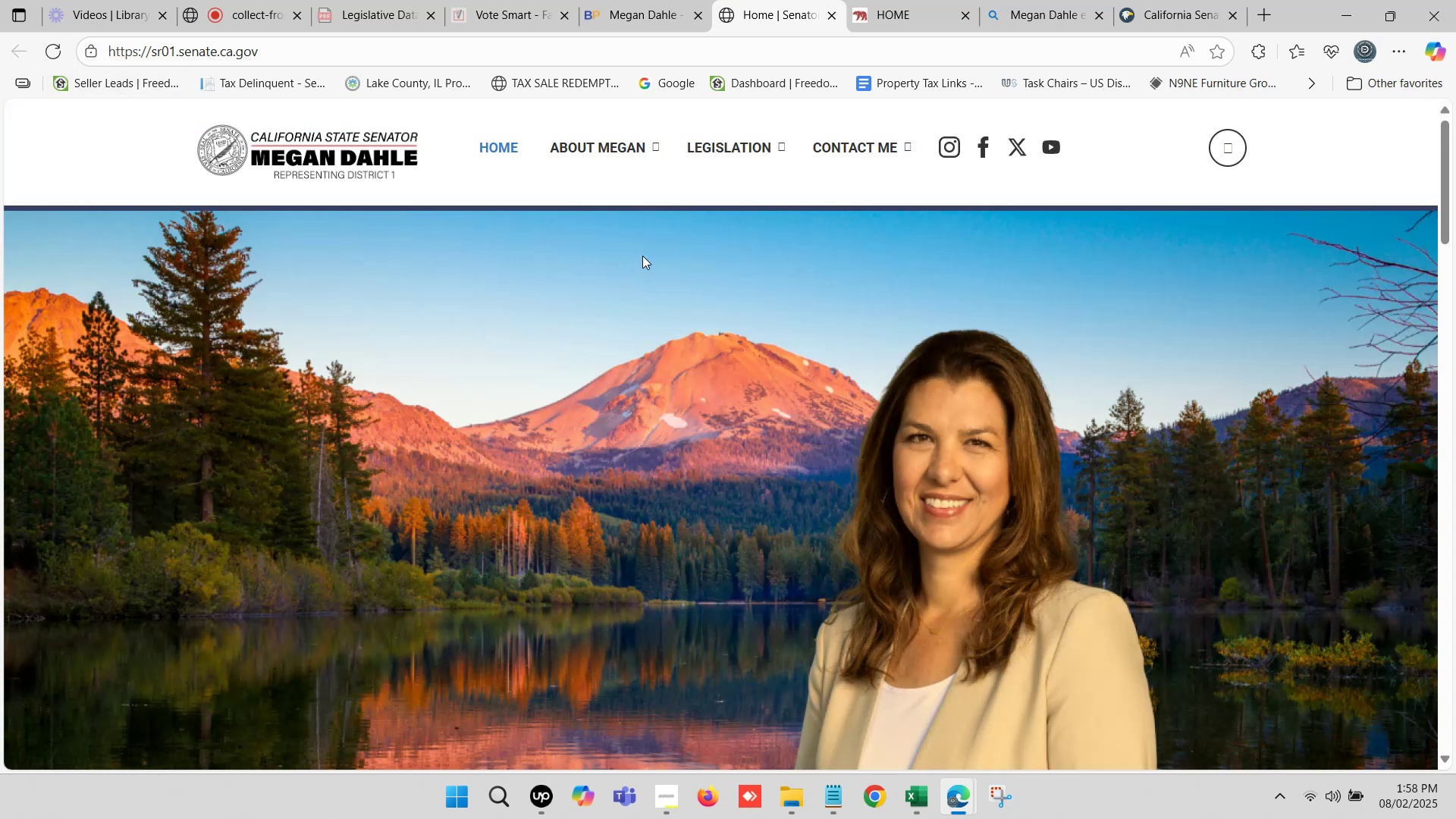 
wait(6.12)
 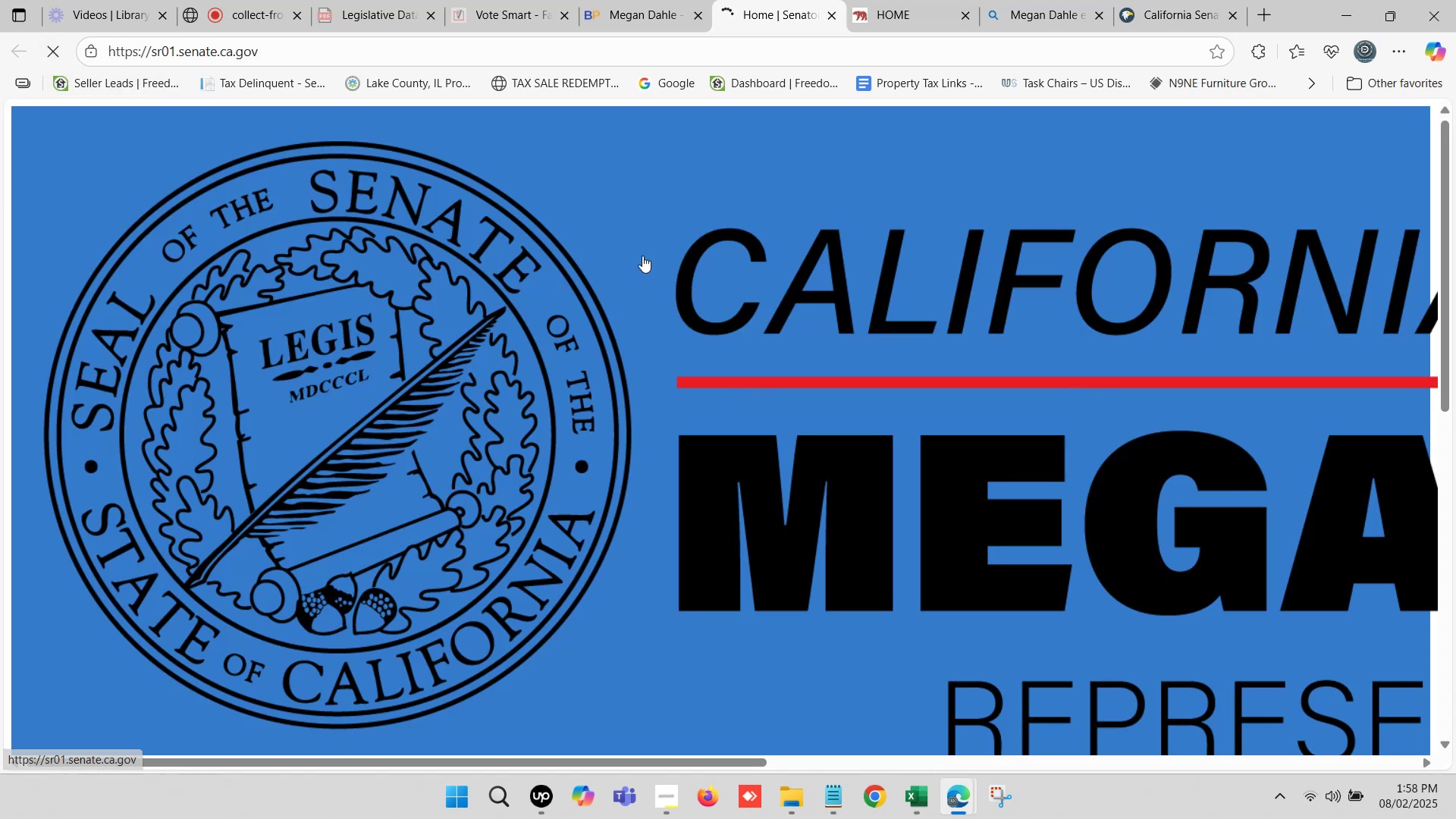 
left_click([627, 0])
 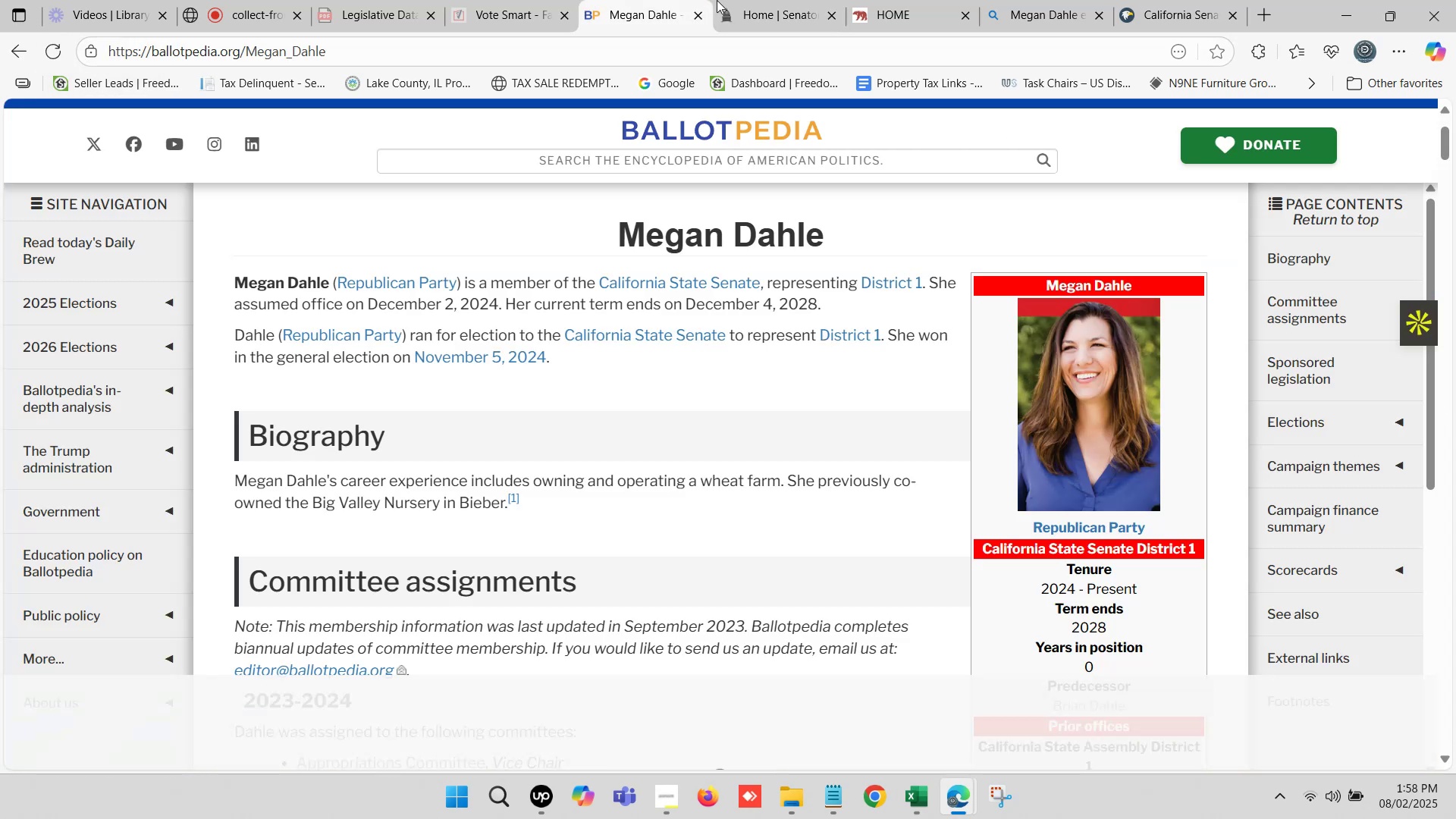 
left_click([736, 0])
 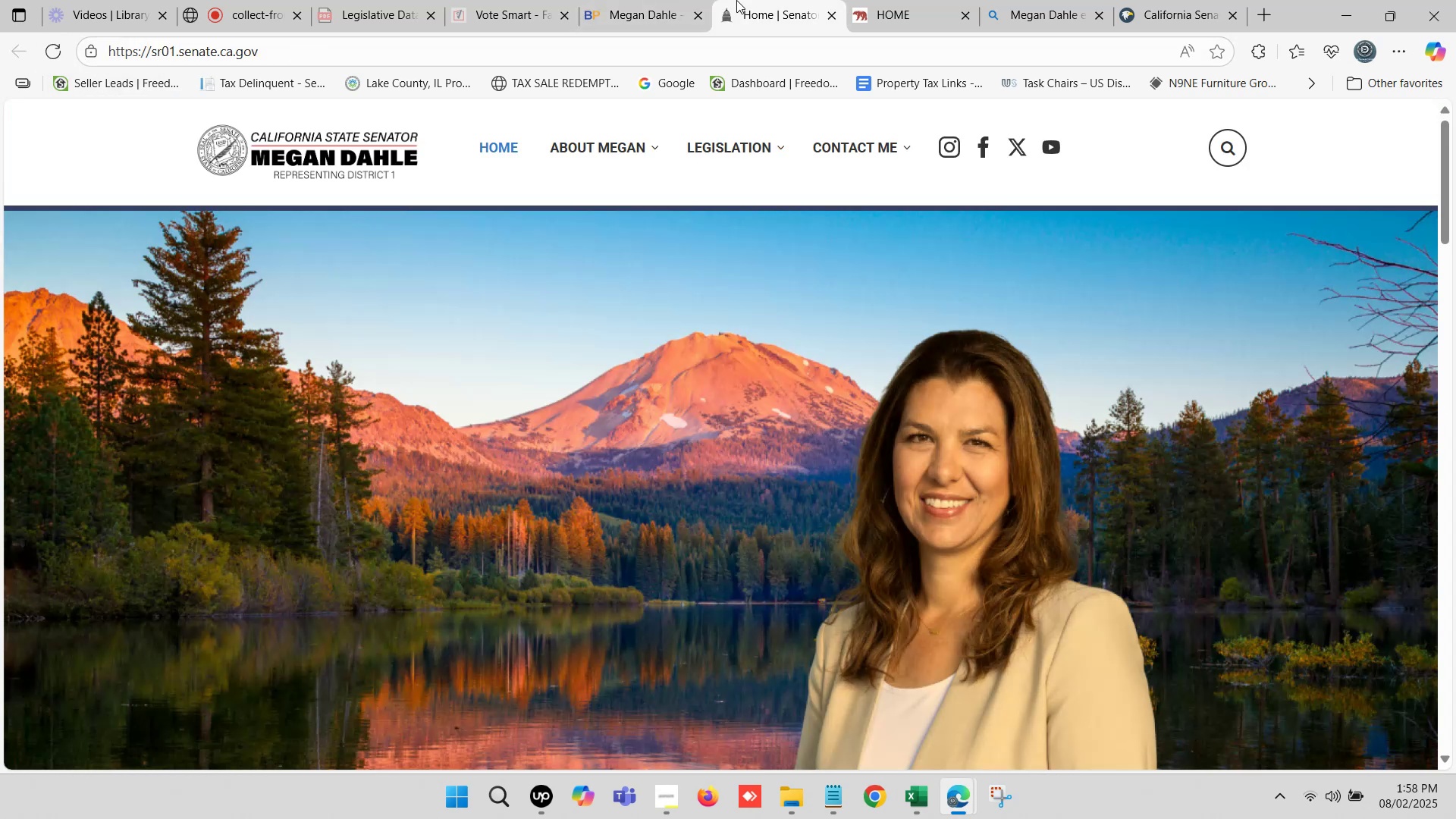 
scroll: coordinate [884, 436], scroll_direction: down, amount: 23.0
 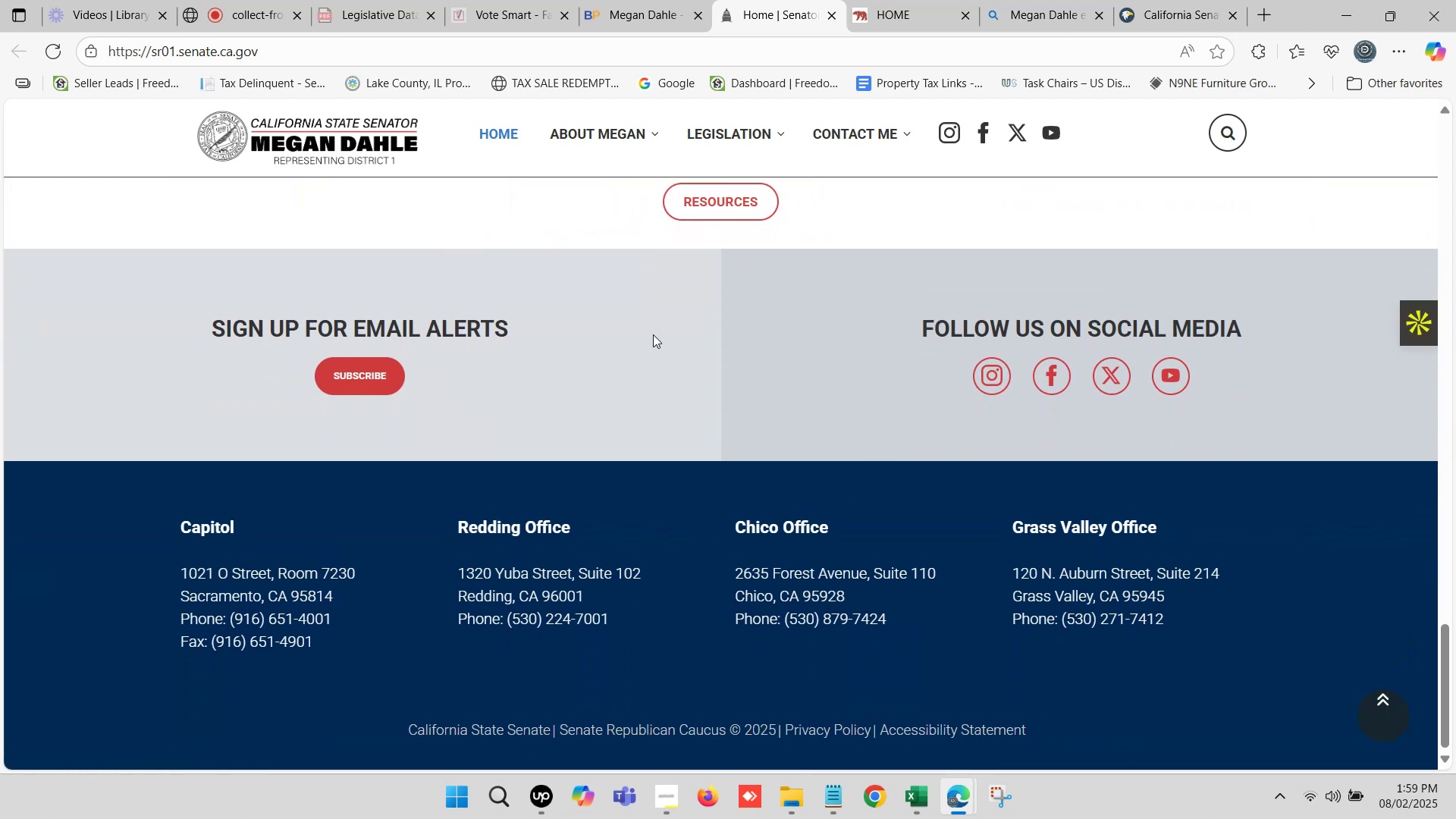 
left_click([1156, 0])
 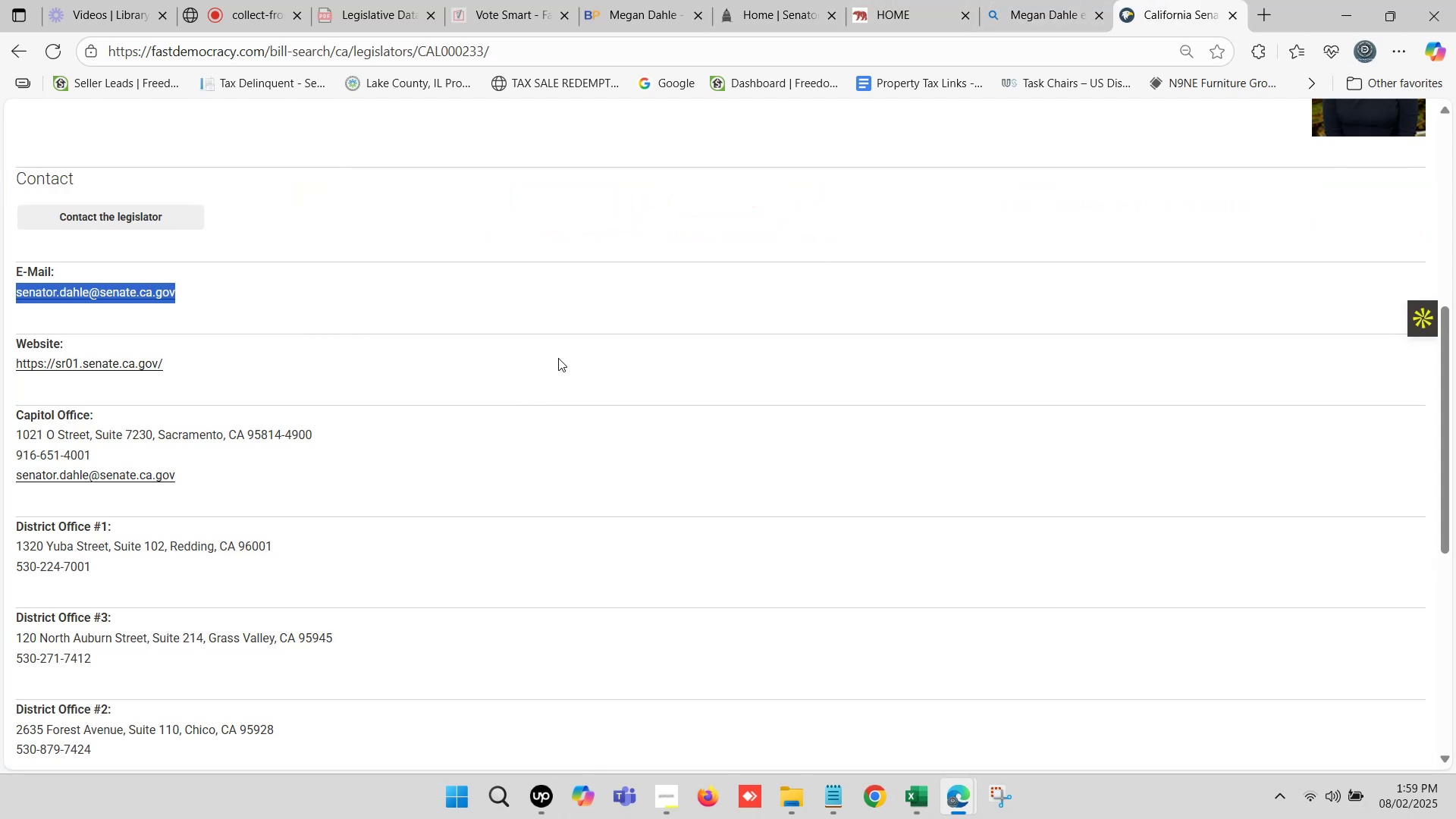 
left_click([930, 0])
 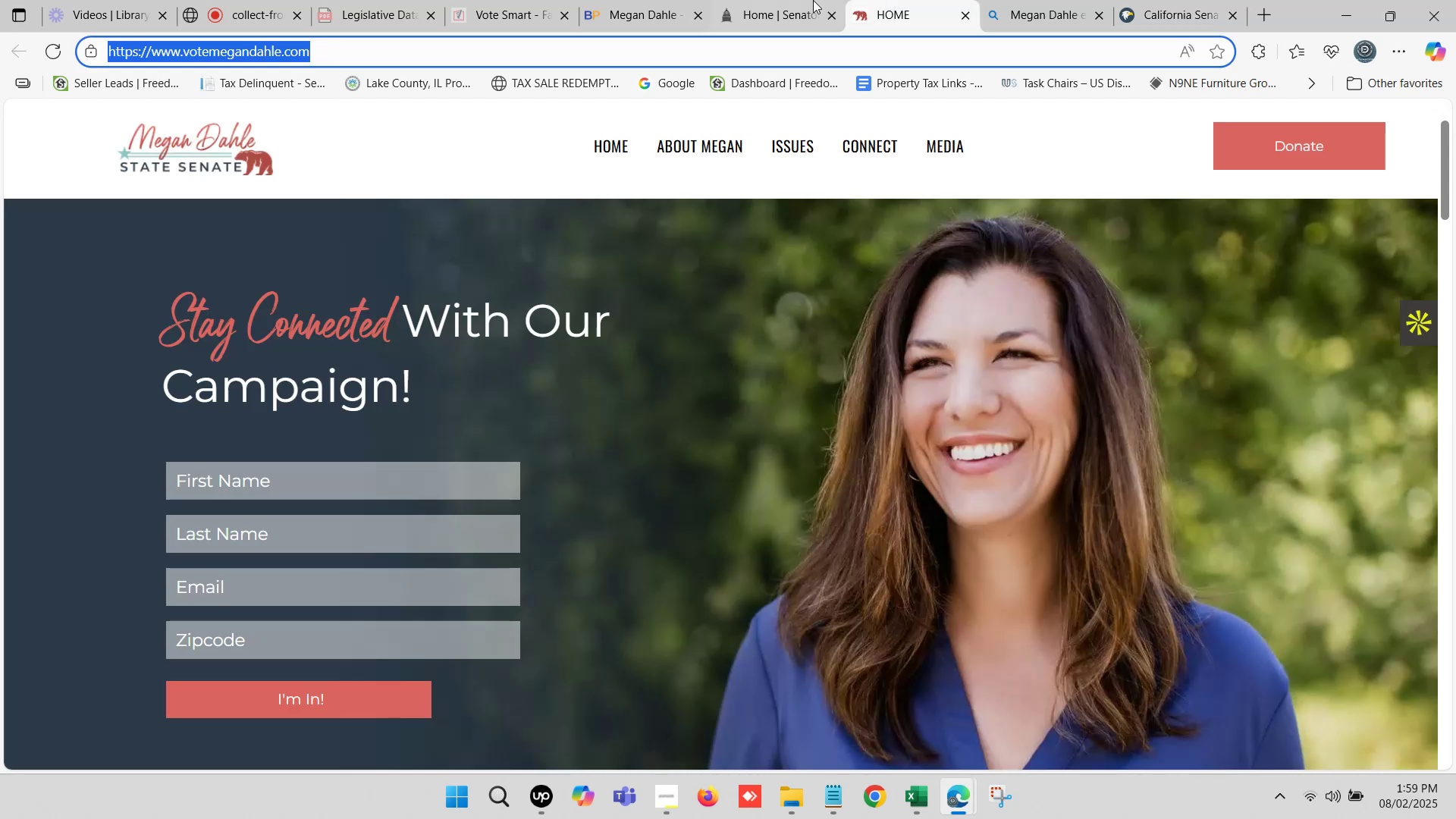 
left_click([795, 0])
 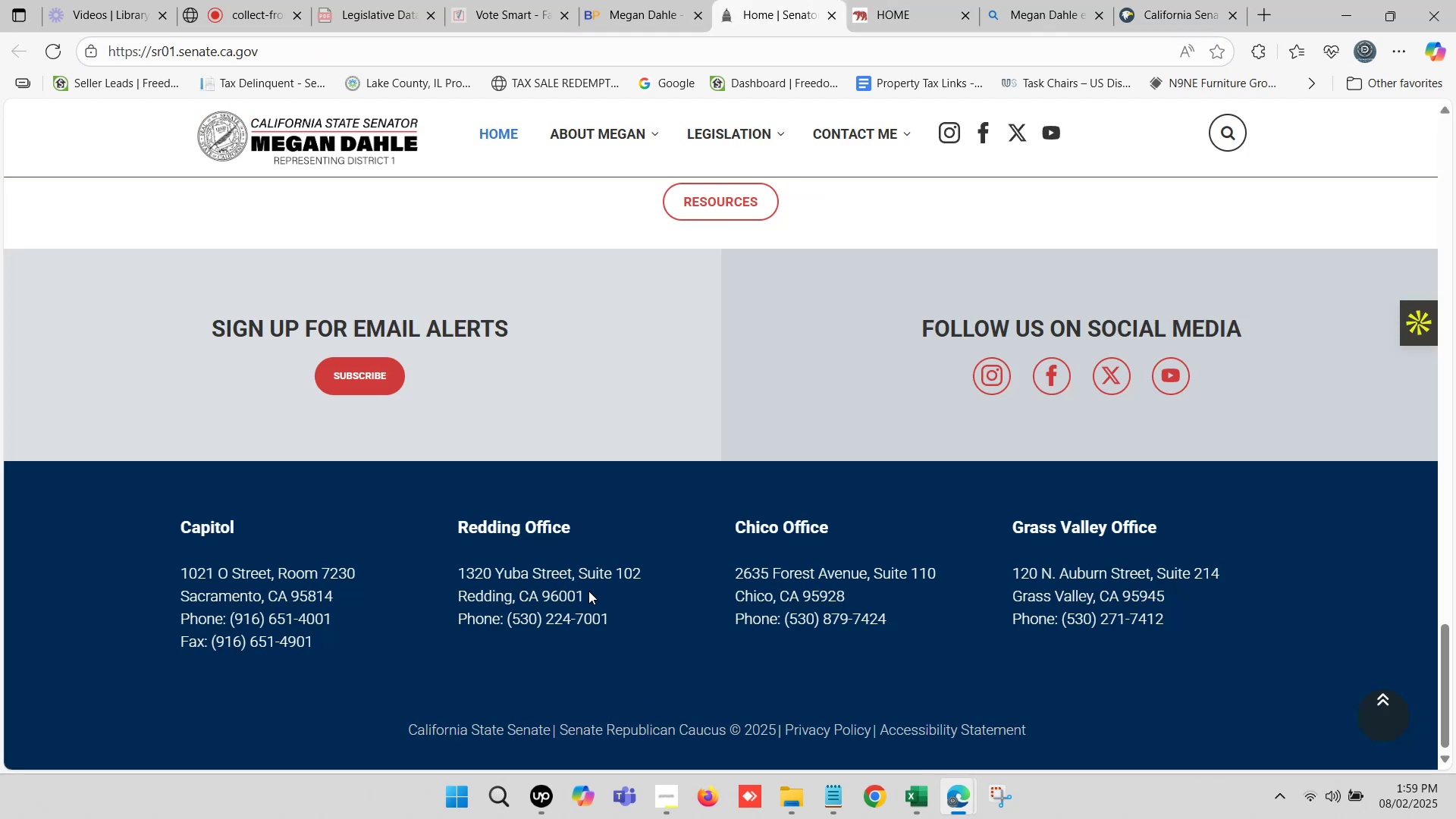 
key(Control+C)
 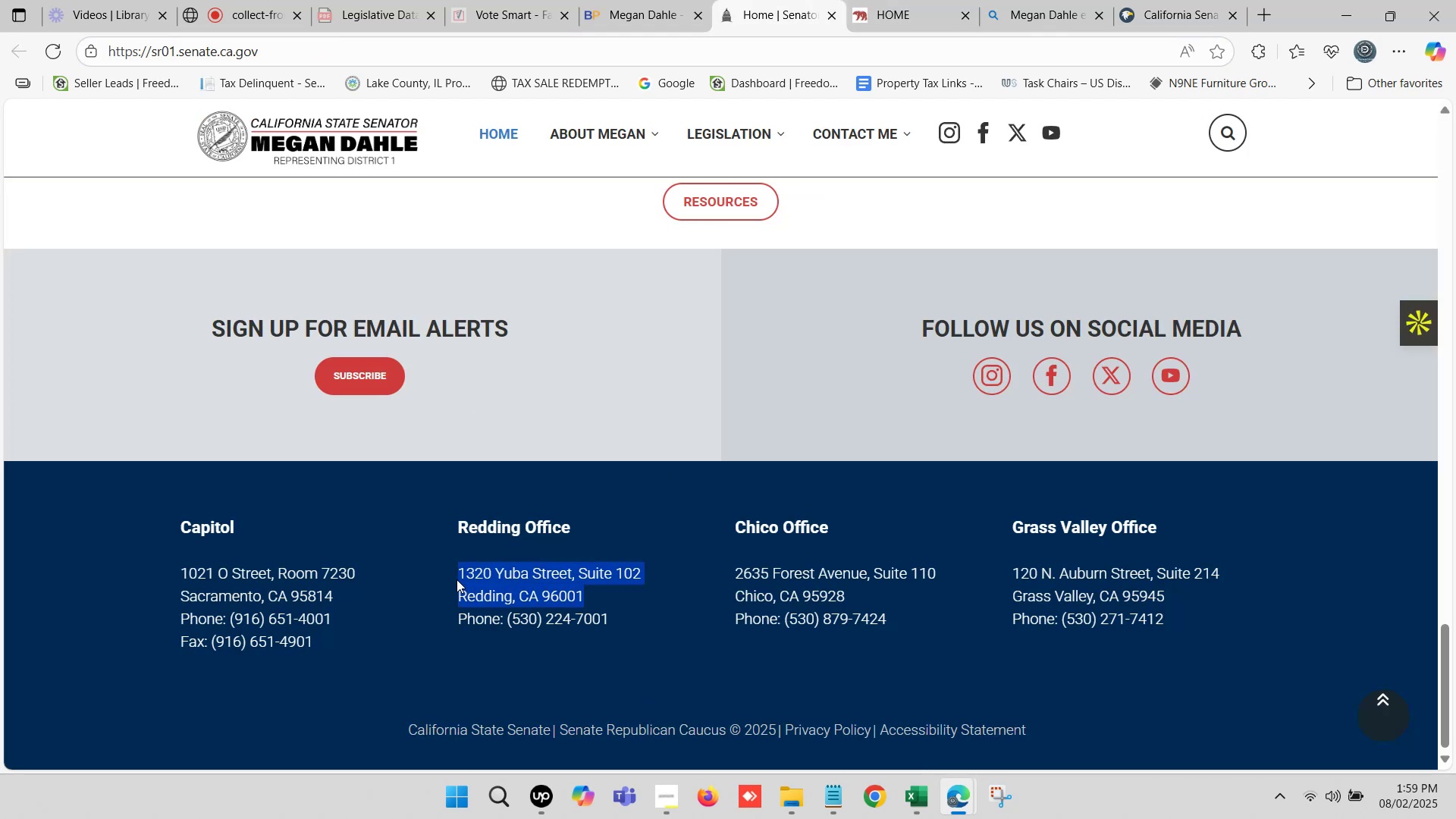 
key(Control+C)
 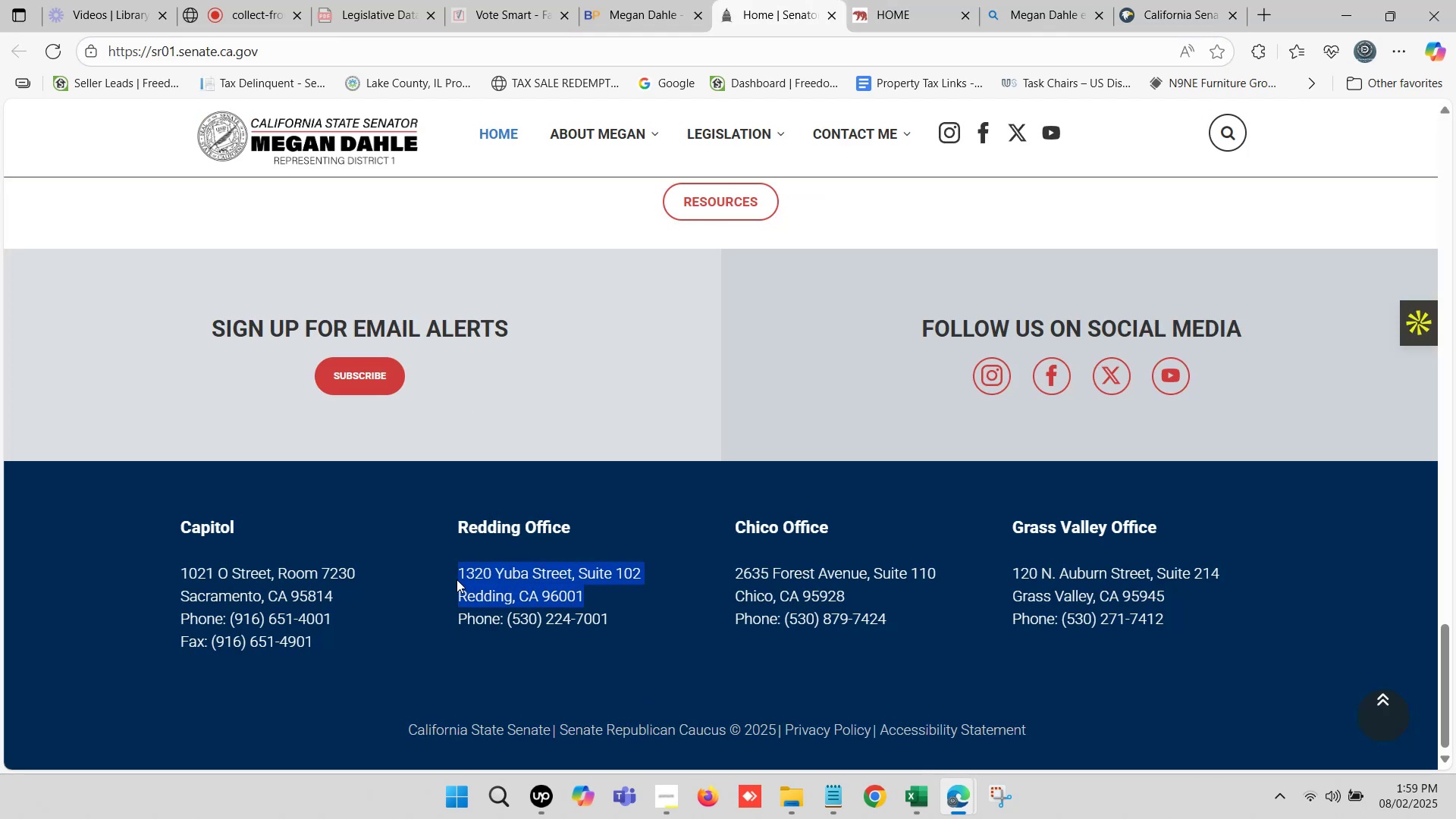 
key(Control+C)
 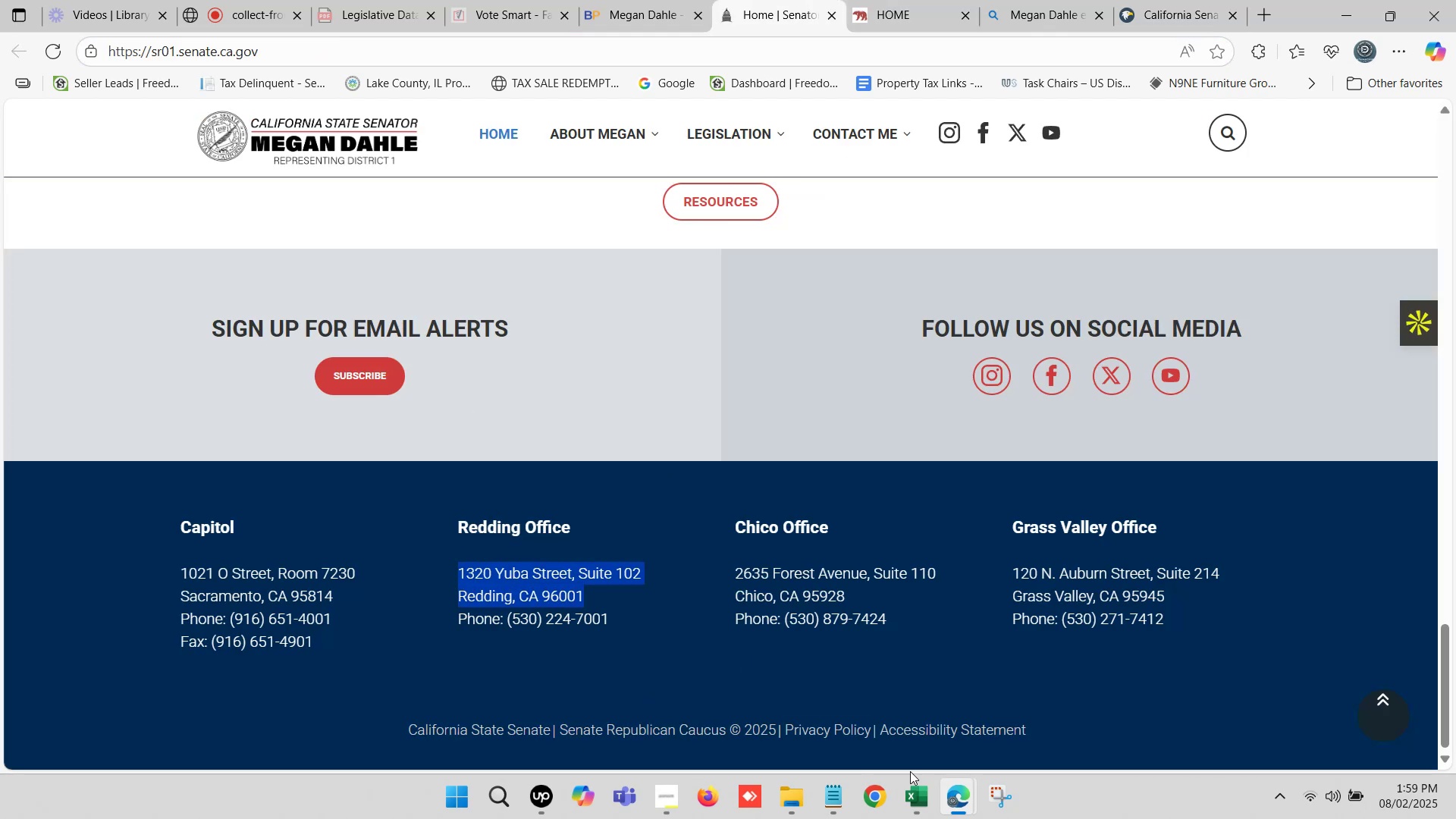 
left_click([915, 788])
 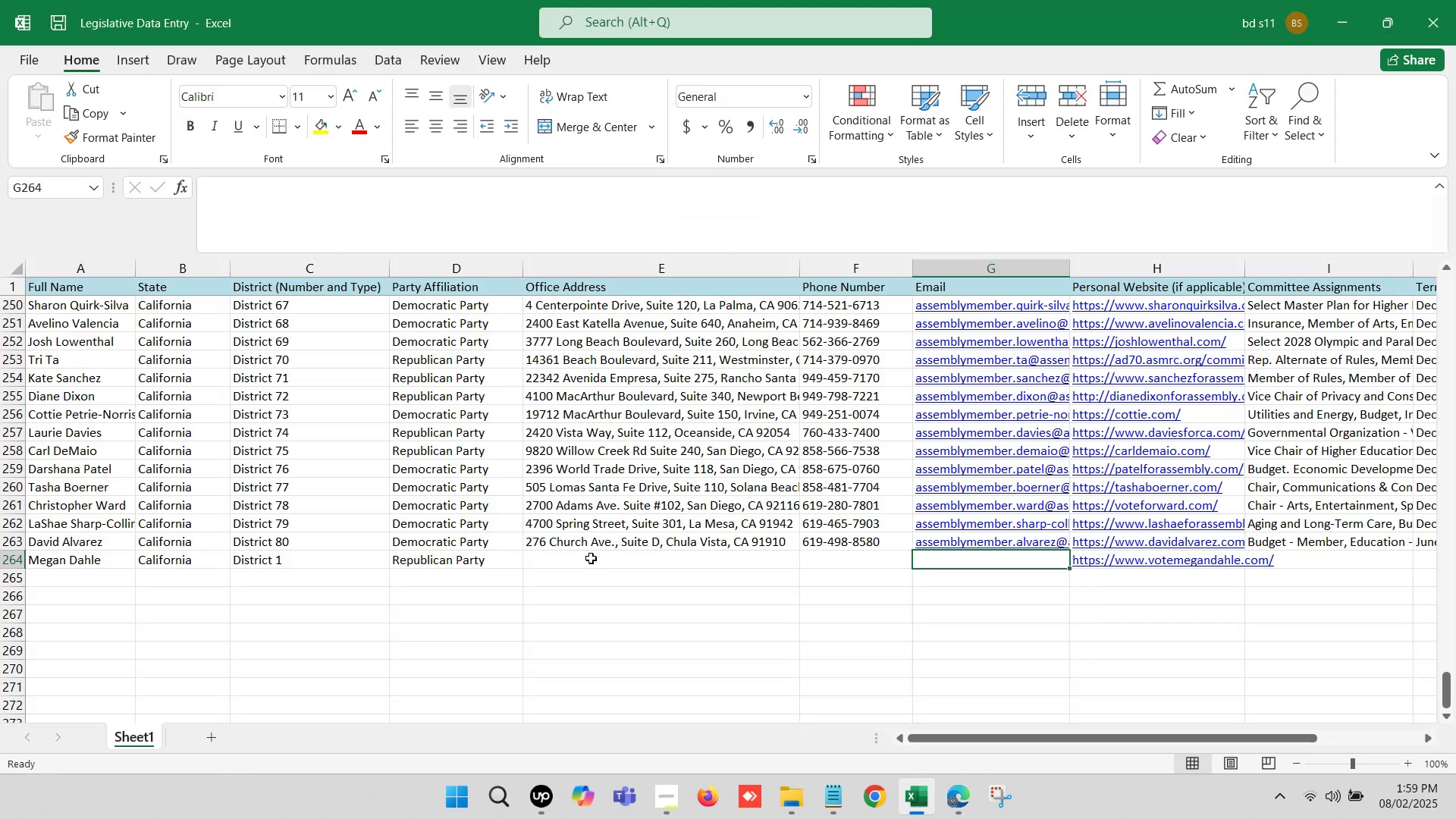 
double_click([590, 556])
 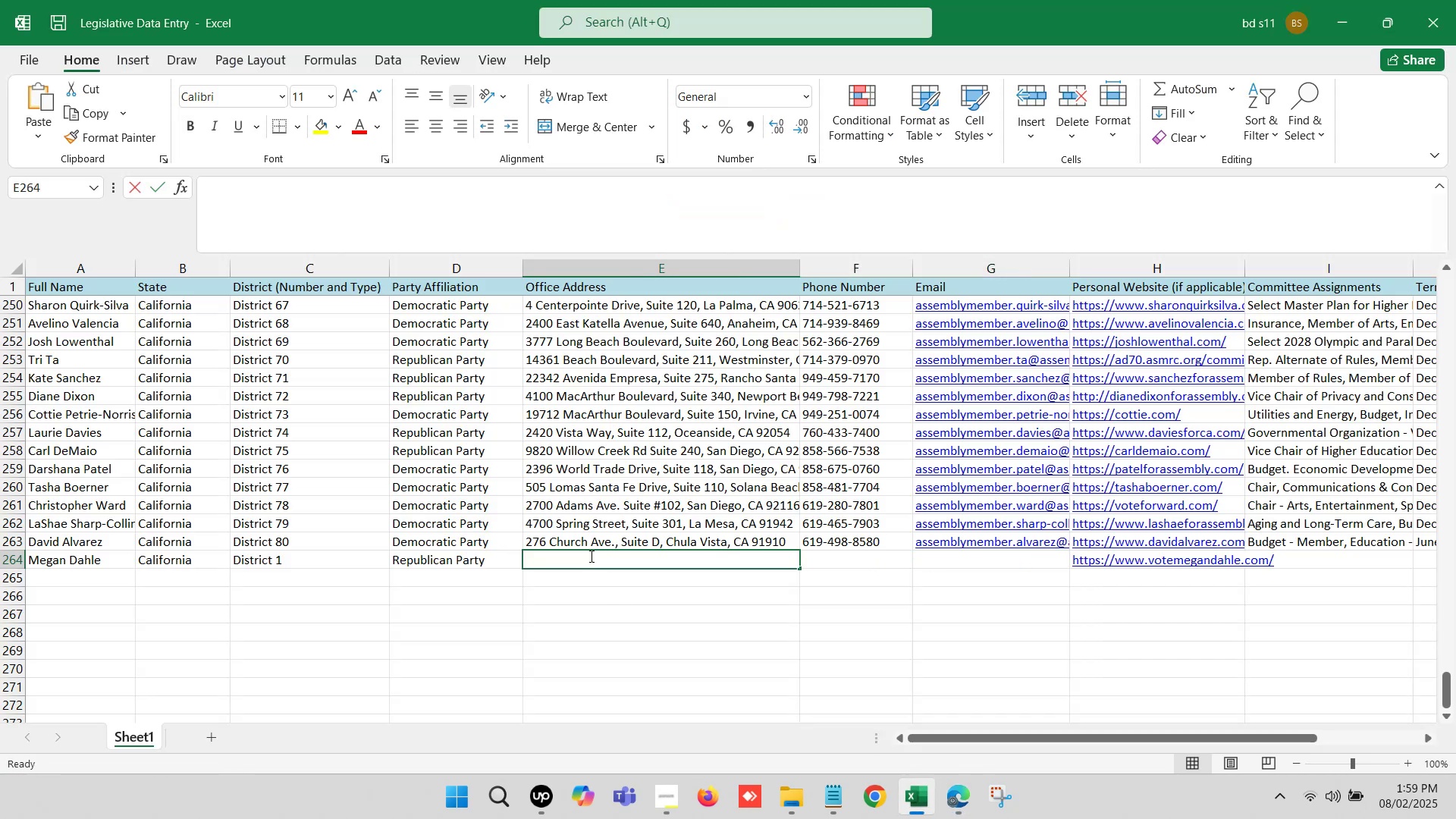 
key(Control+ControlLeft)
 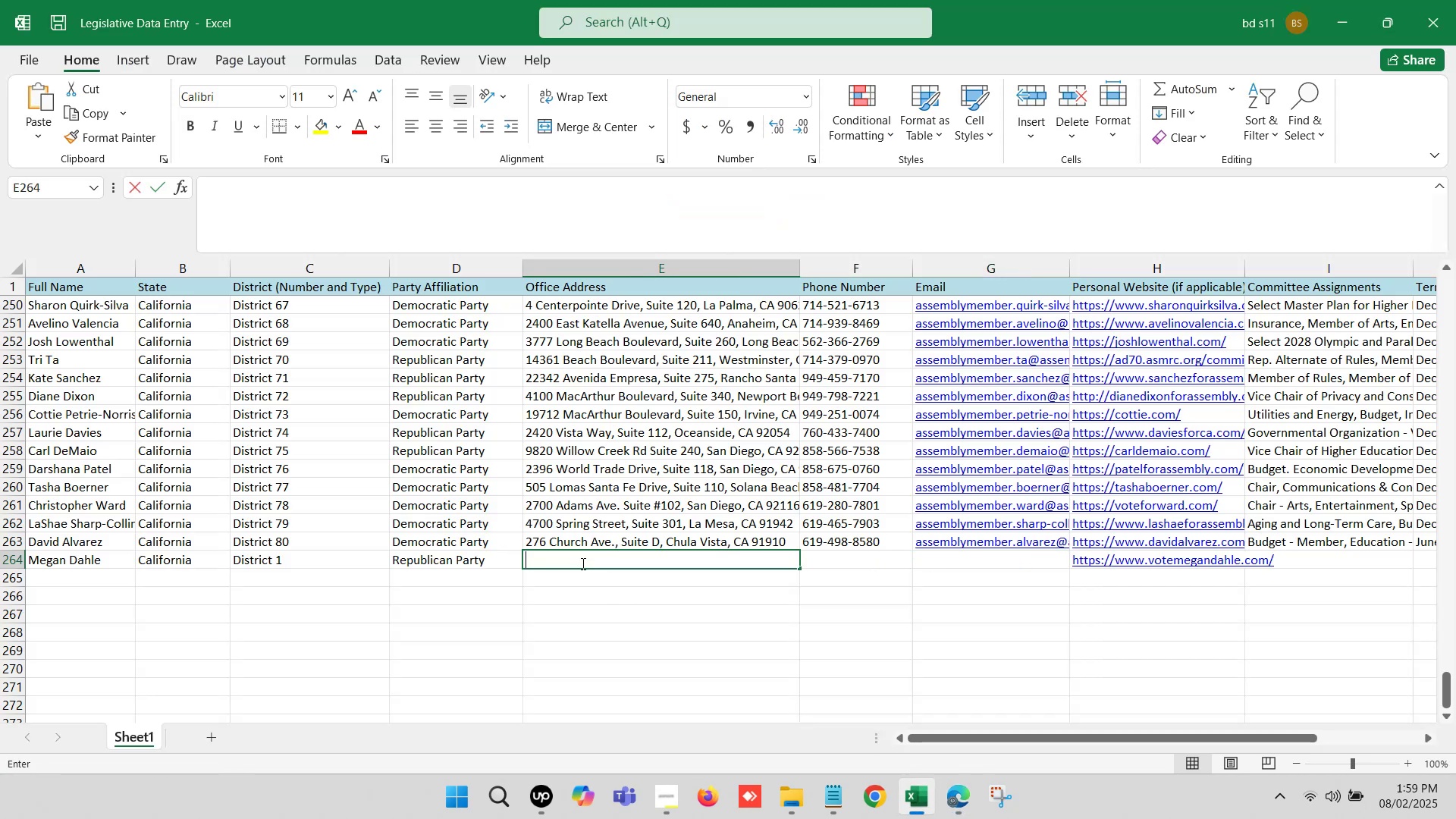 
key(Control+V)
 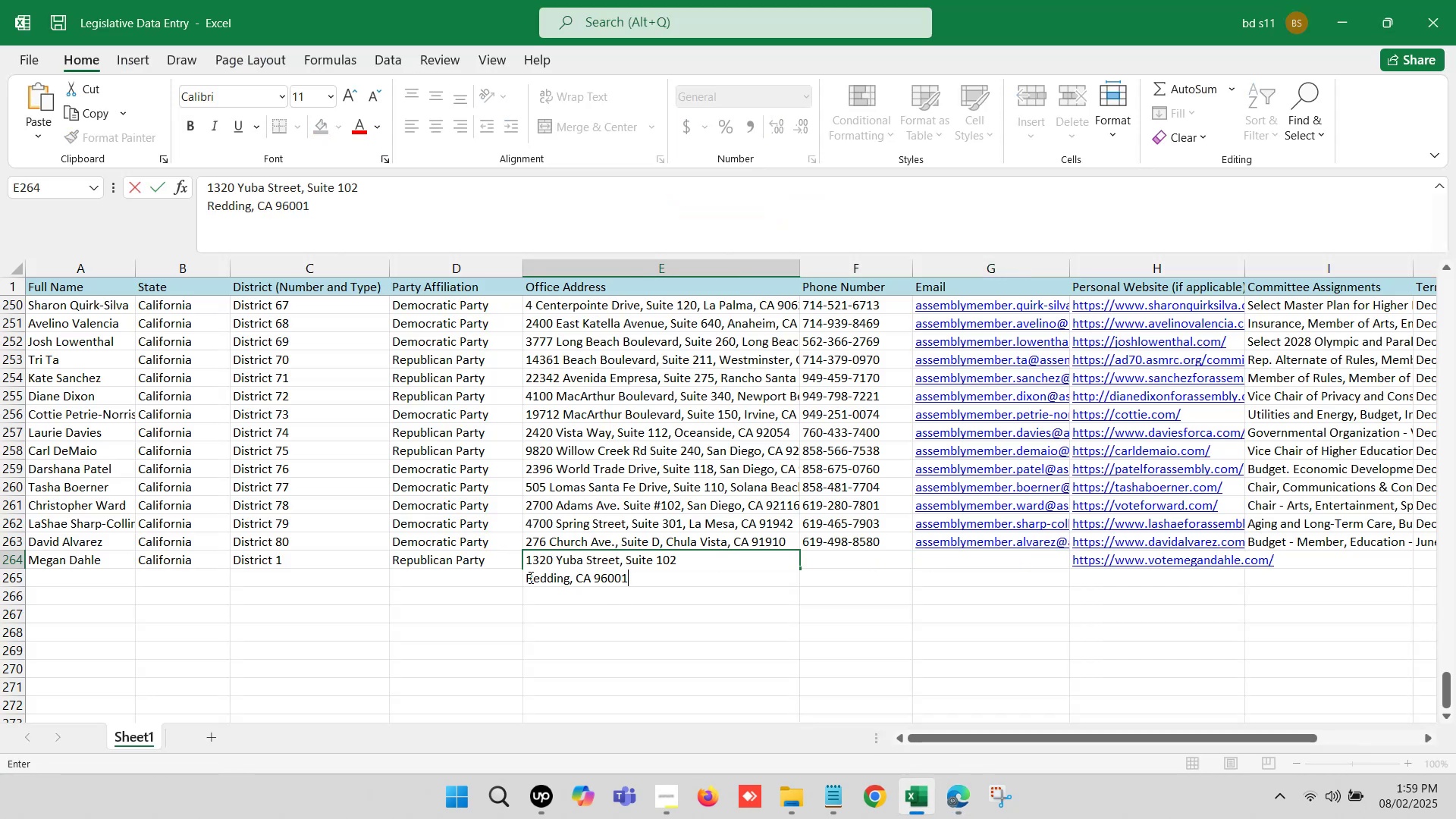 
left_click([526, 577])
 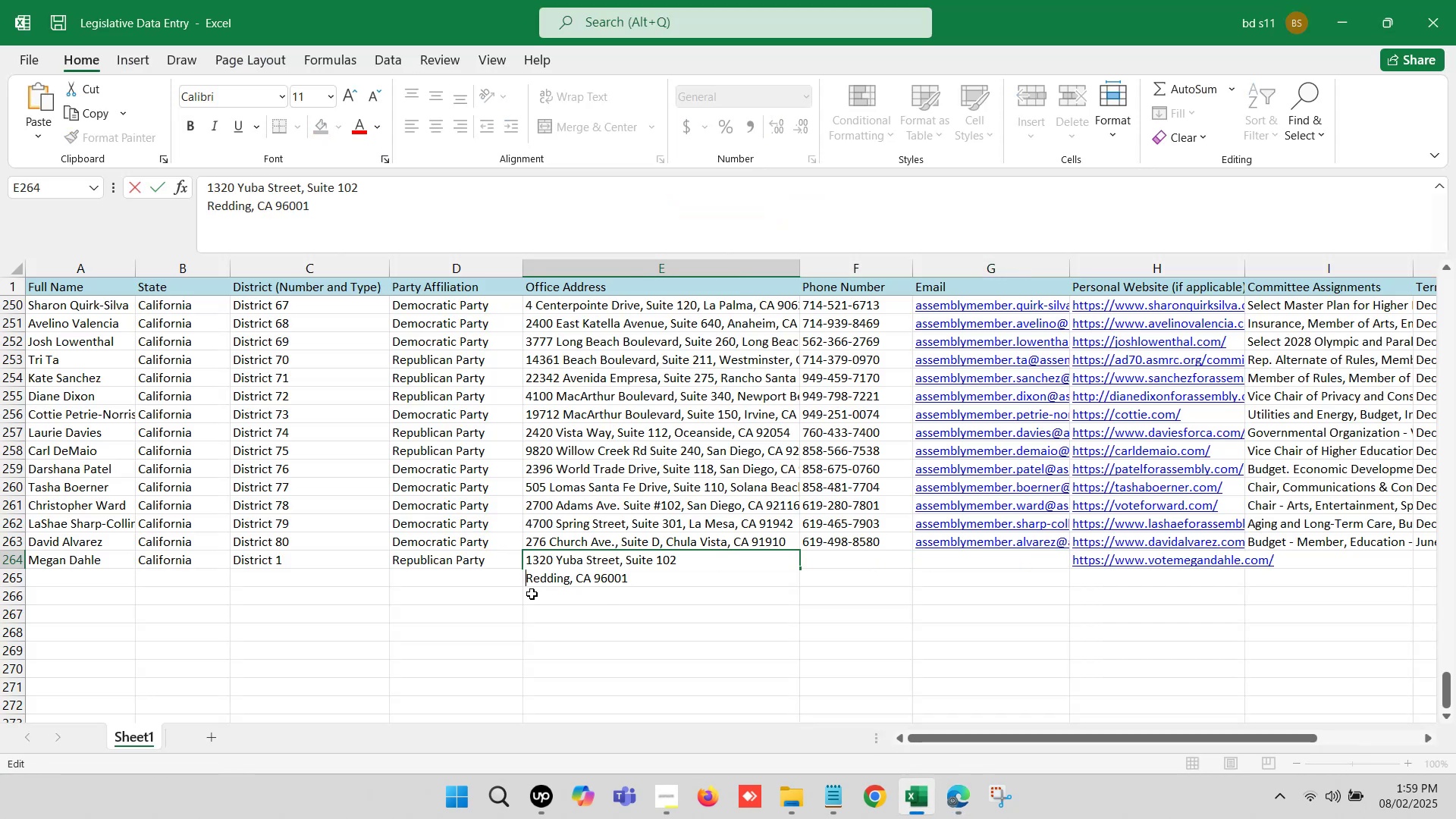 
key(Backspace)
 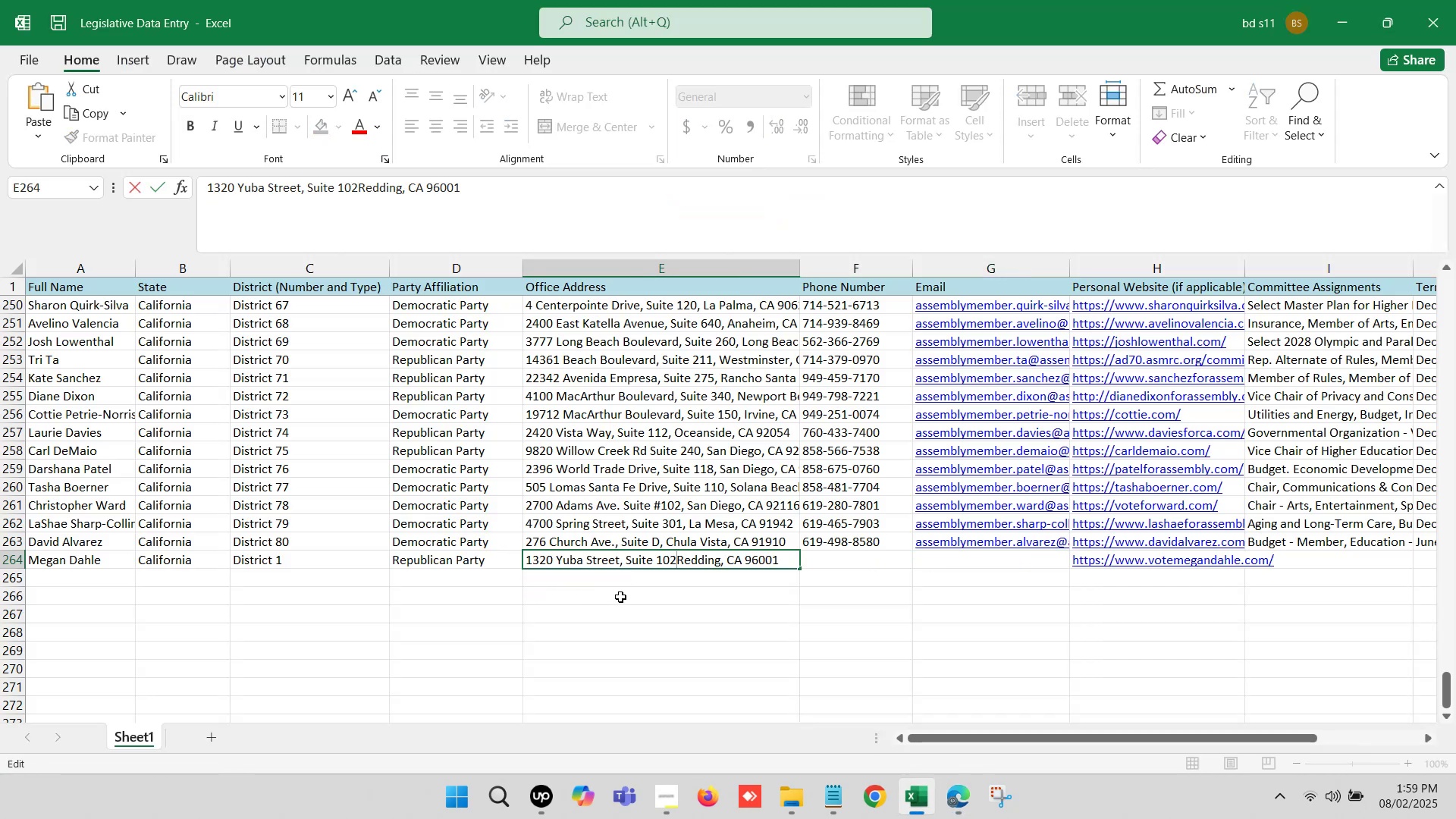 
key(Comma)
 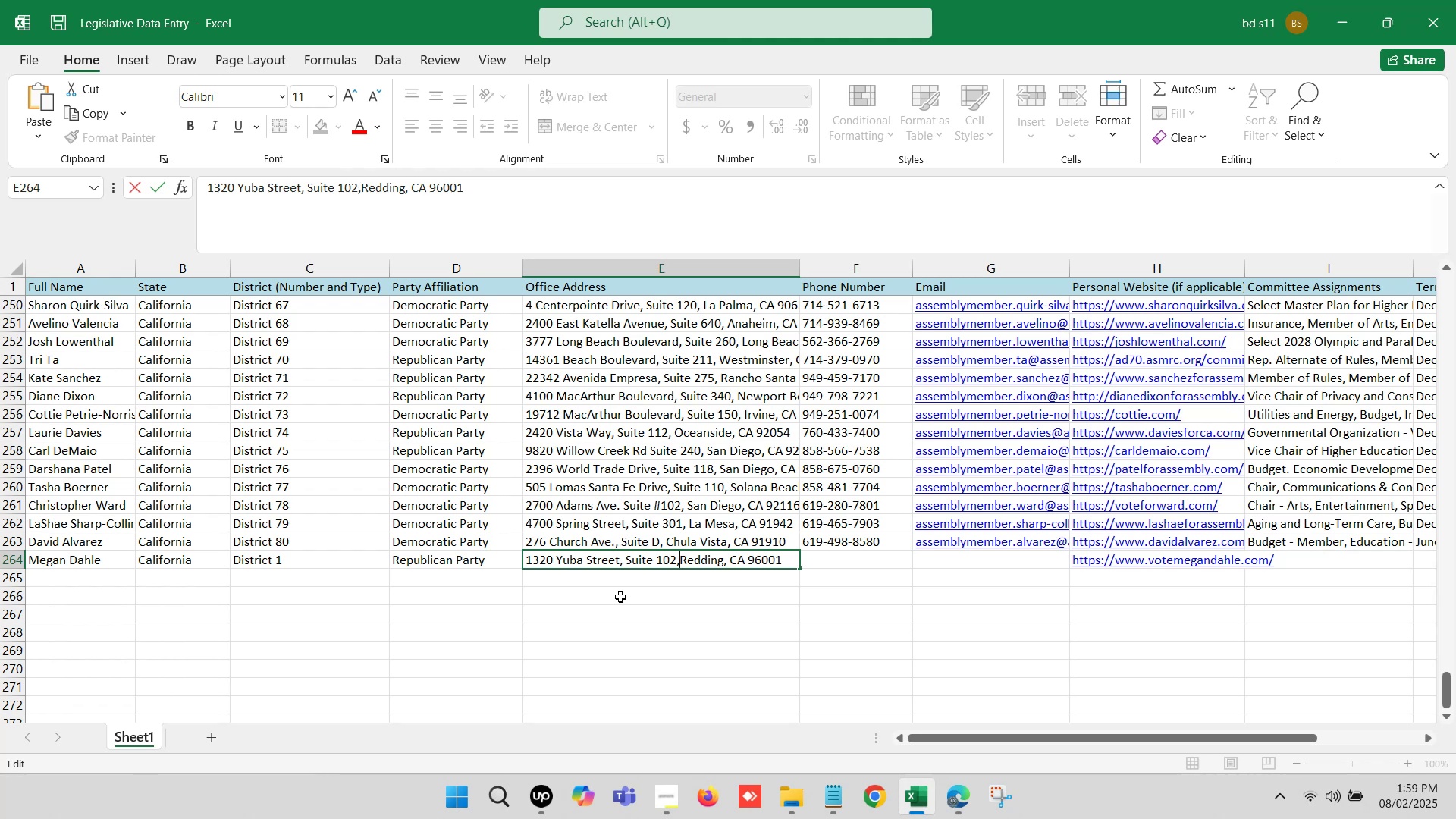 
key(Space)
 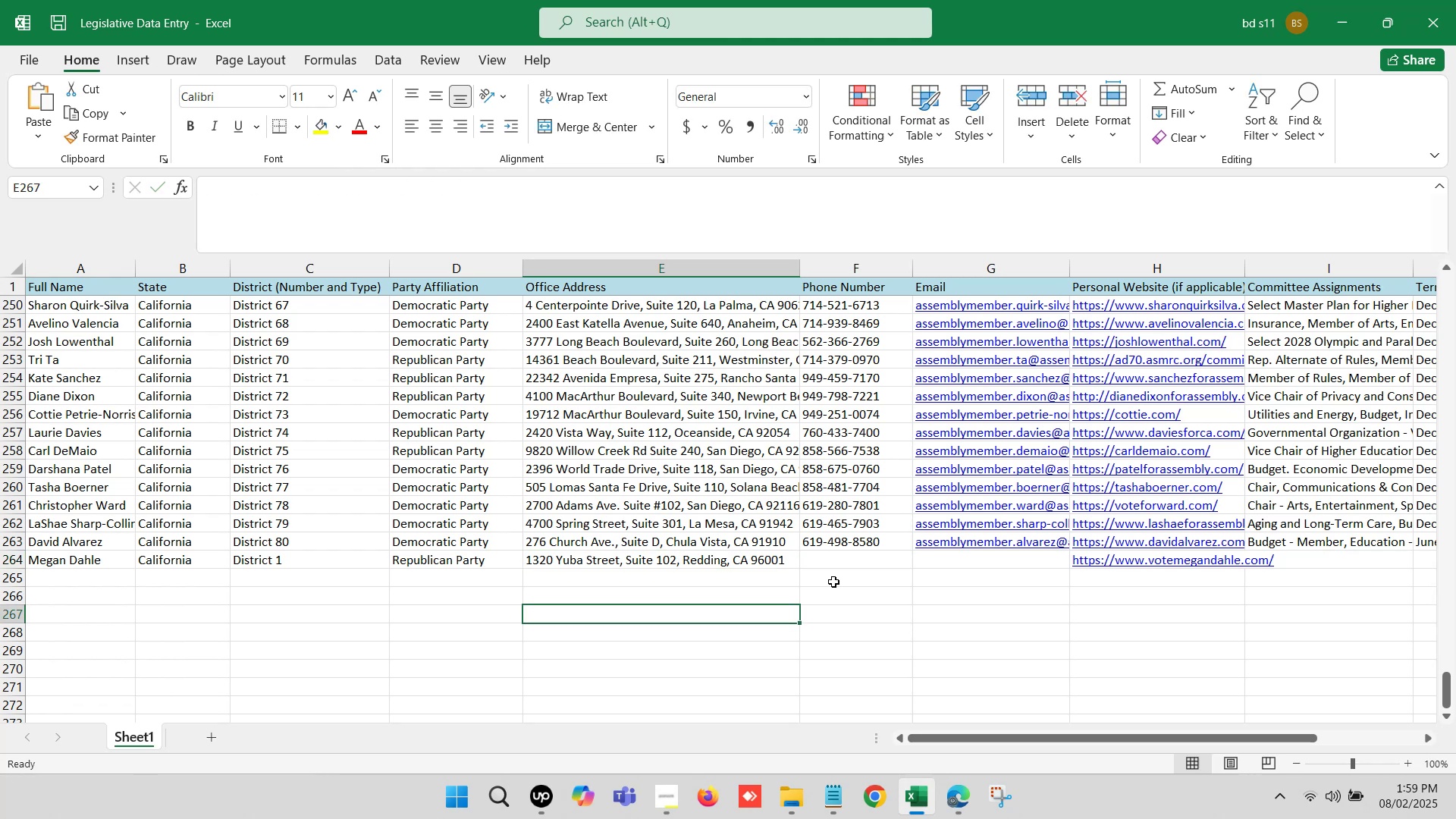 
double_click([833, 551])
 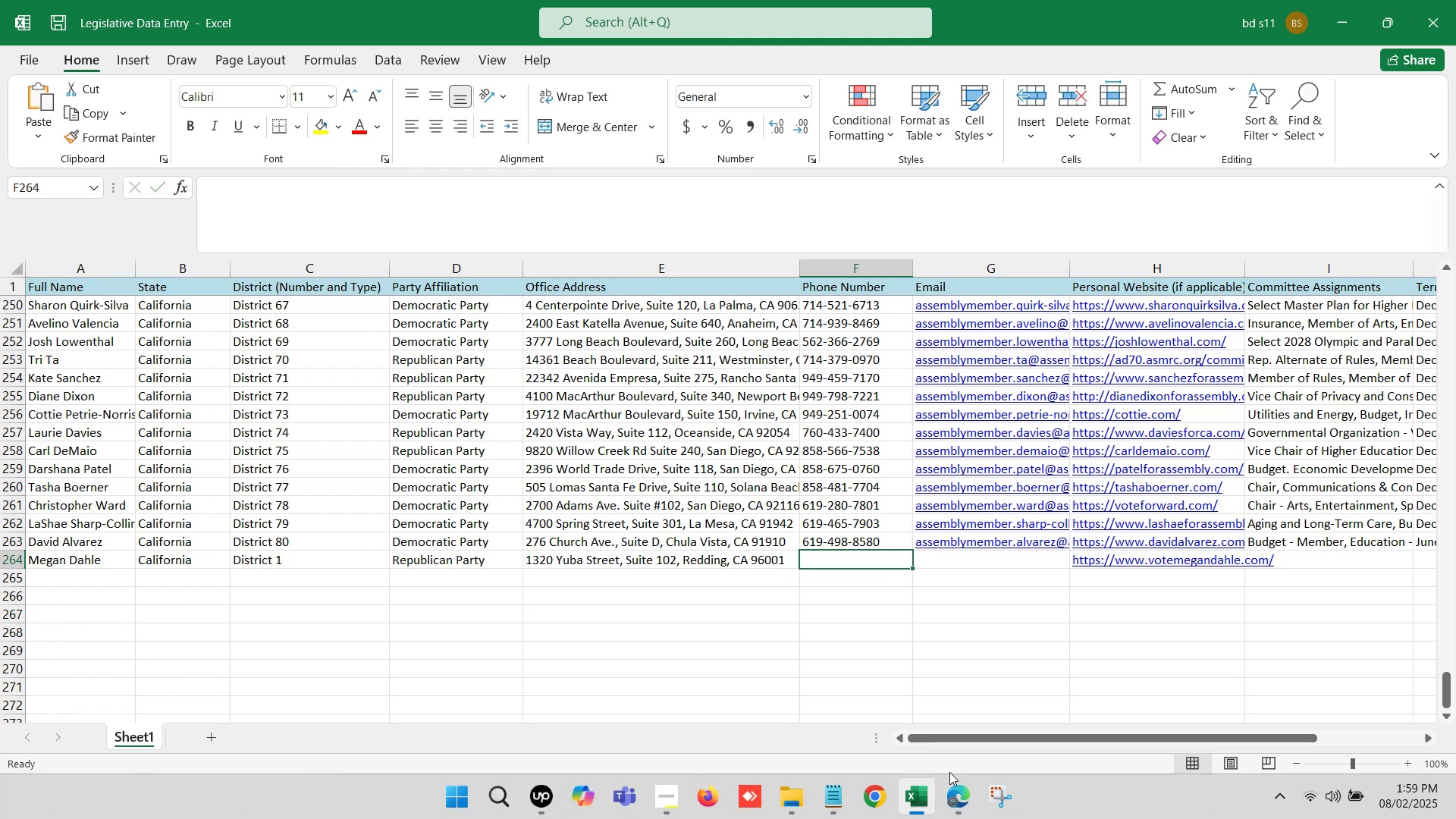 
left_click([956, 787])
 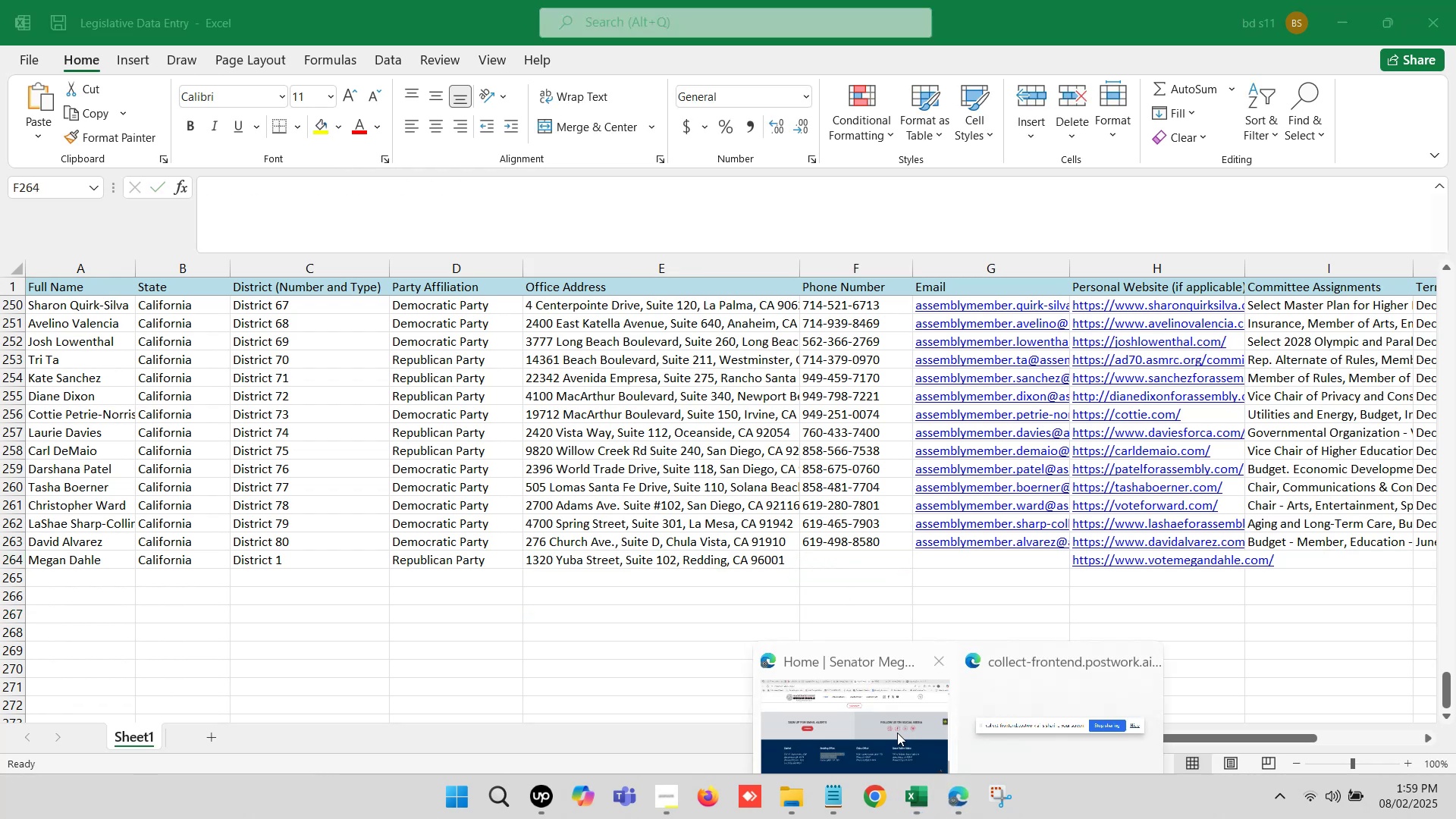 
left_click([861, 704])
 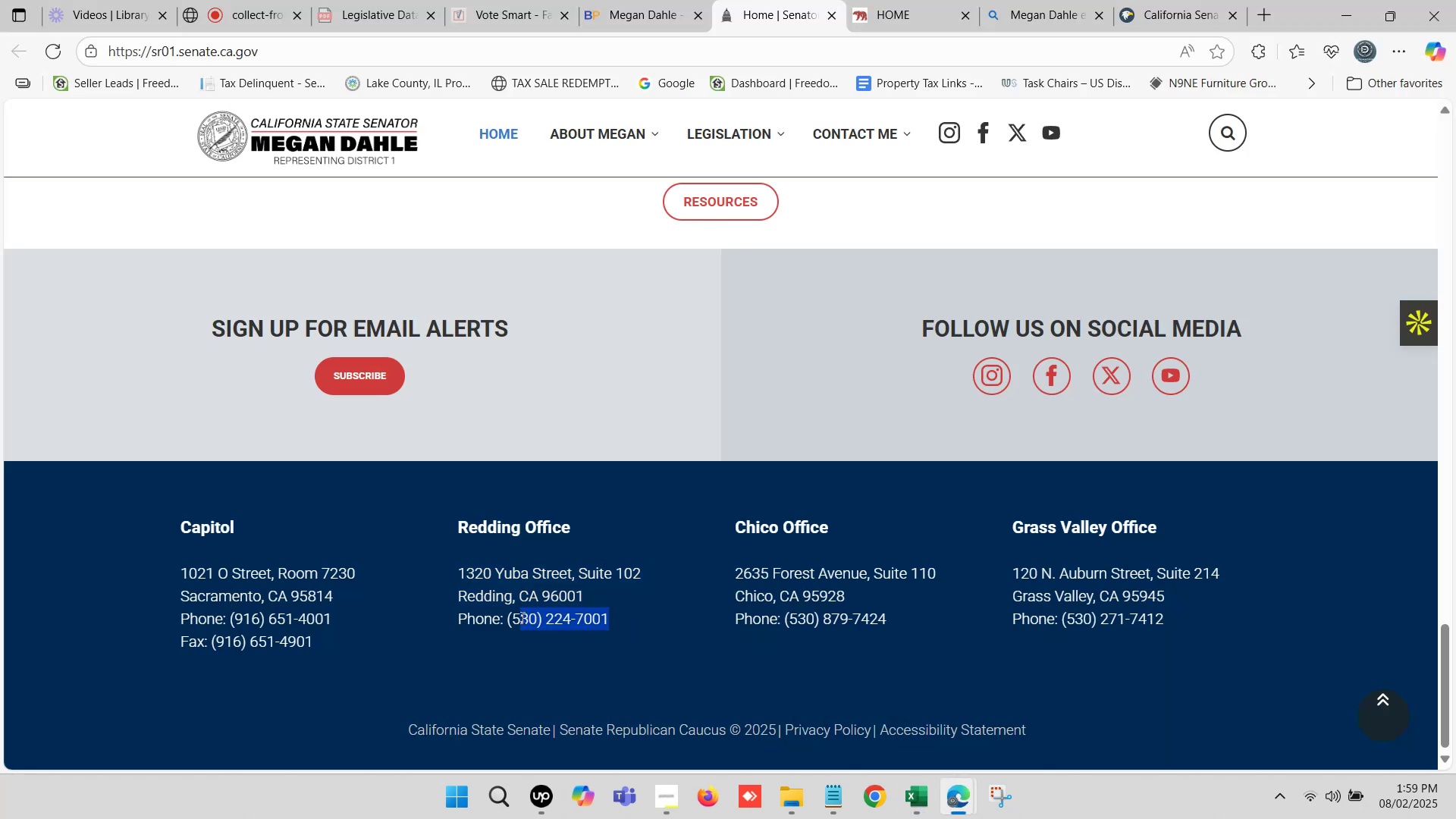 
key(Control+C)
 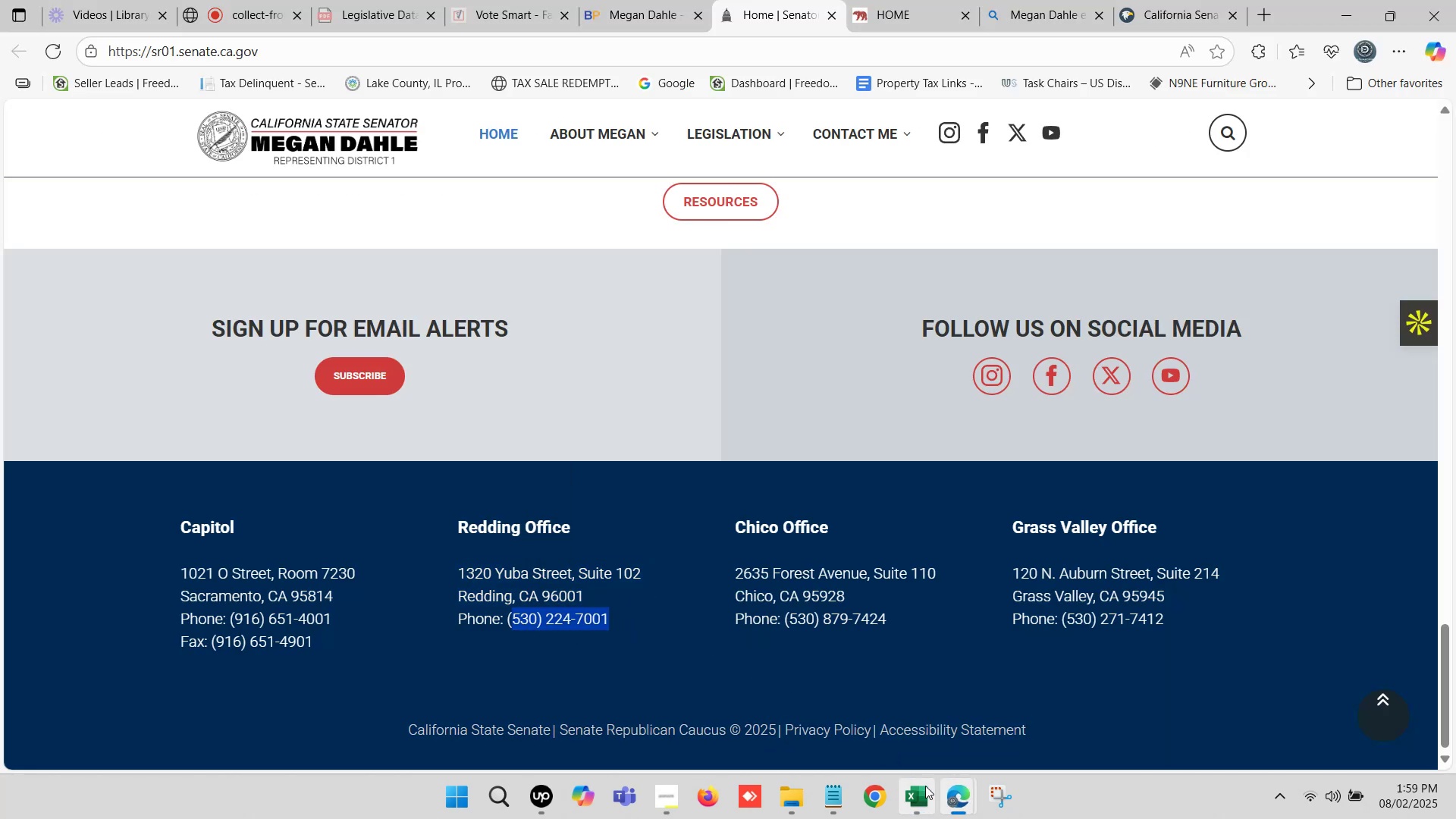 
left_click([925, 786])
 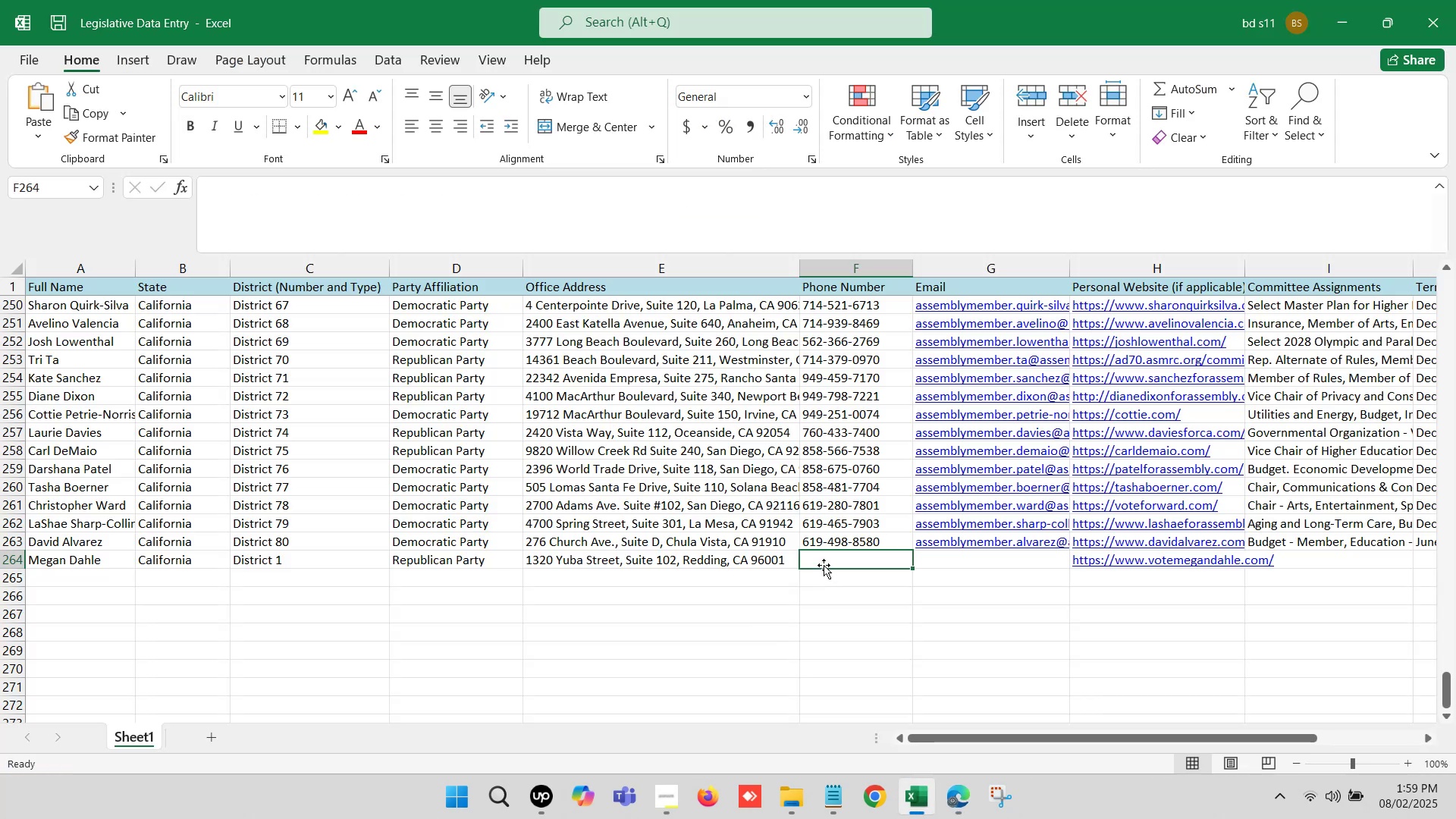 
double_click([824, 560])
 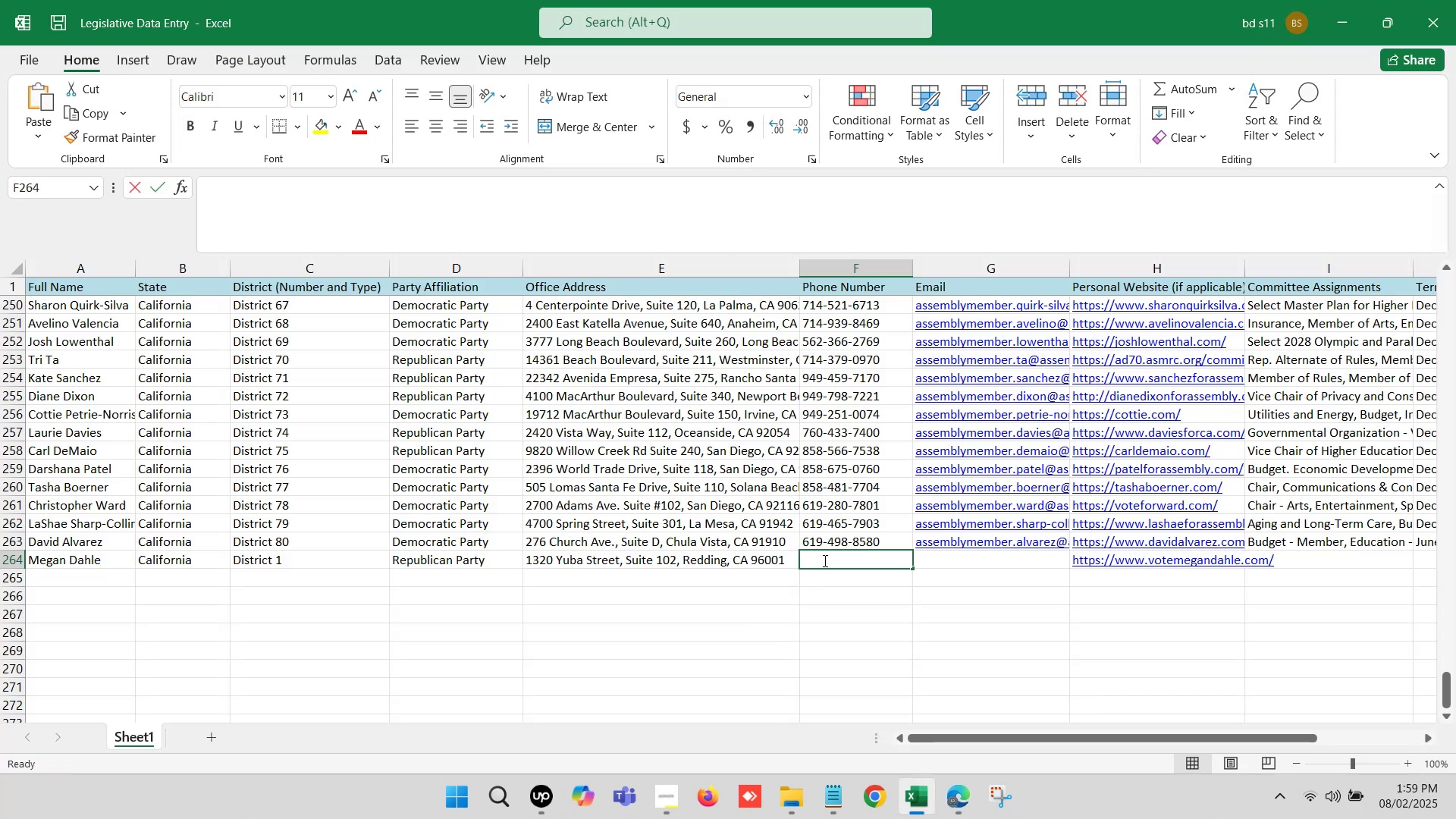 
key(Control+ControlLeft)
 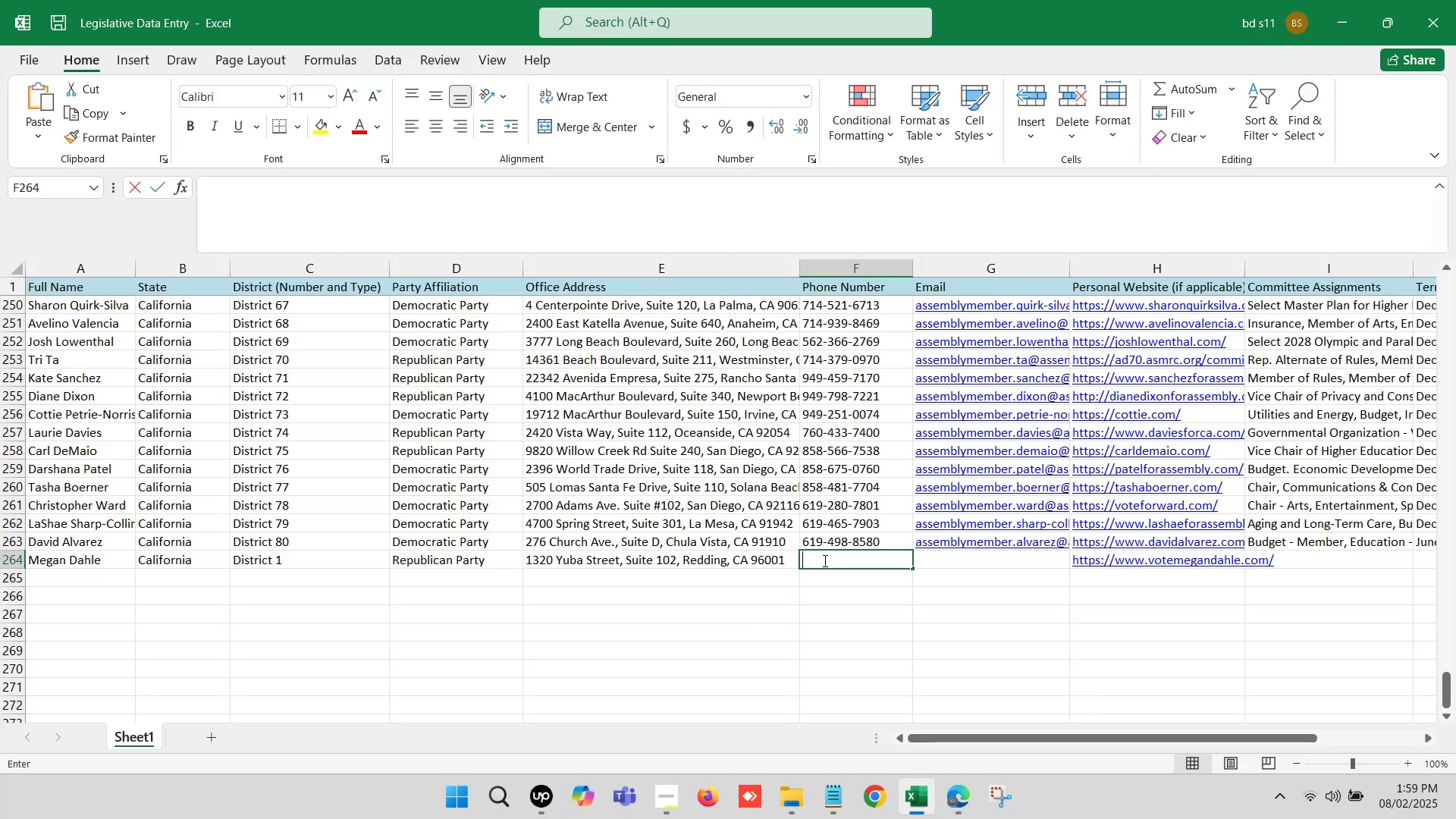 
key(Control+V)
 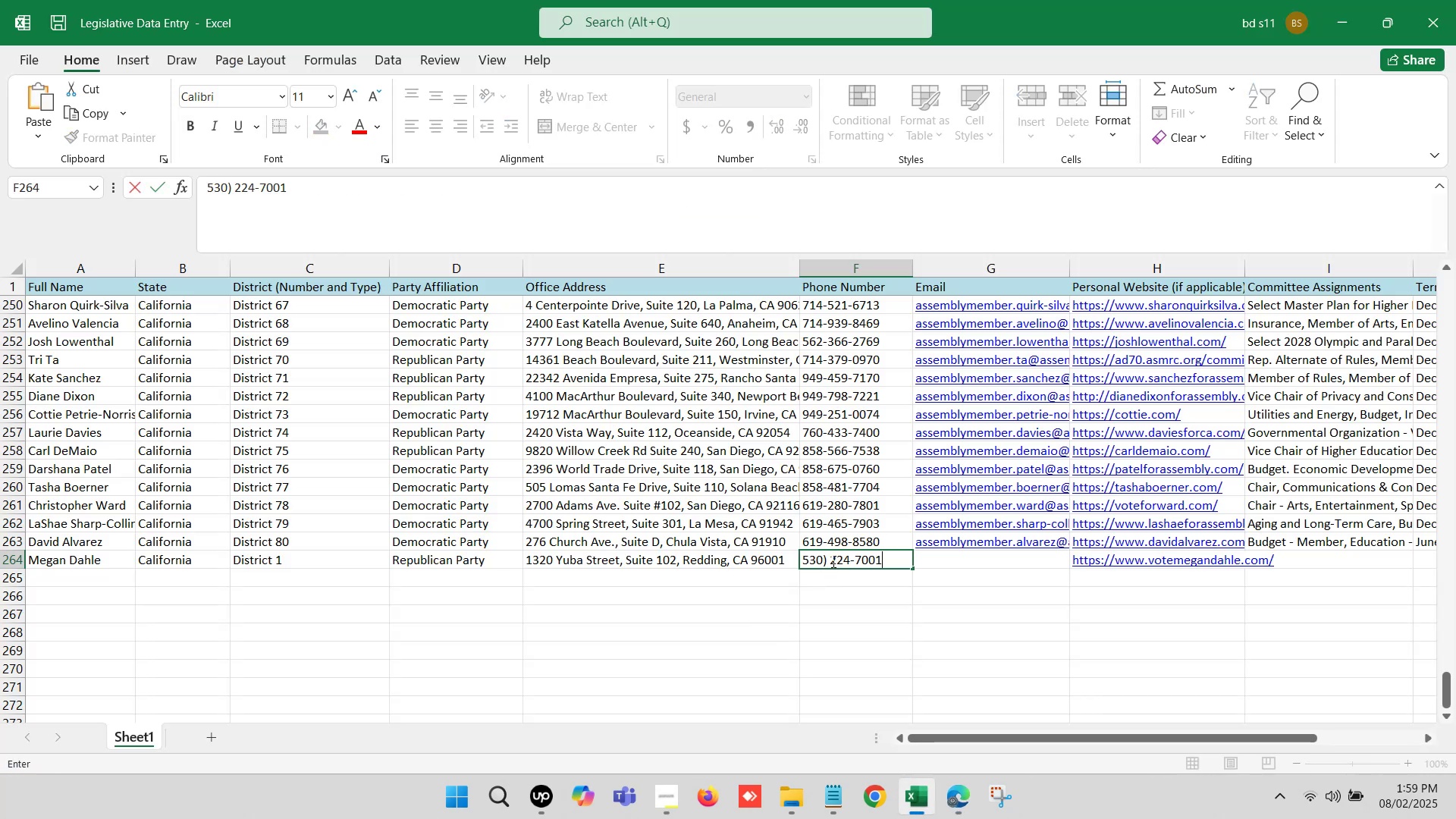 
left_click([832, 558])
 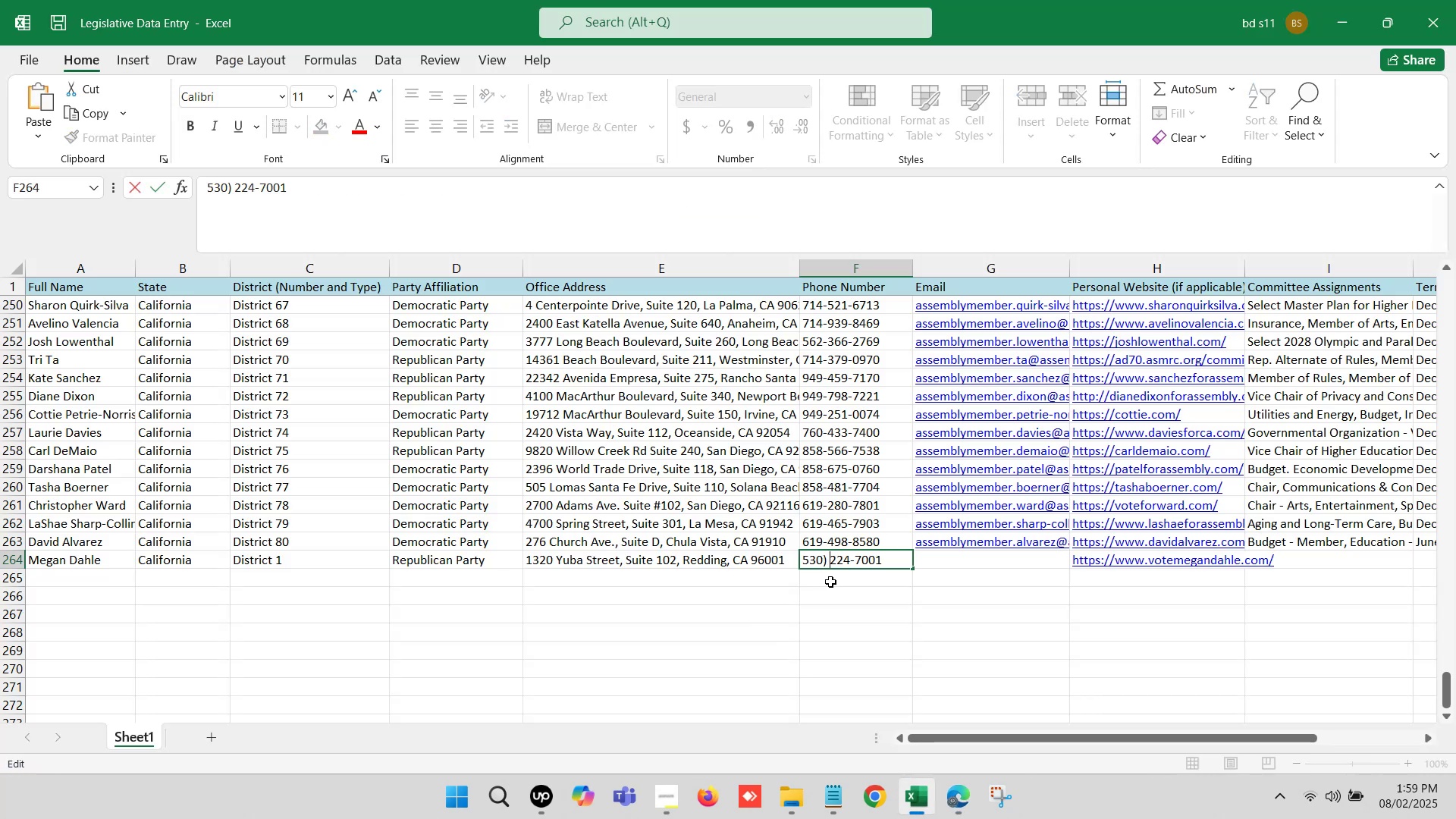 
key(Backspace)
 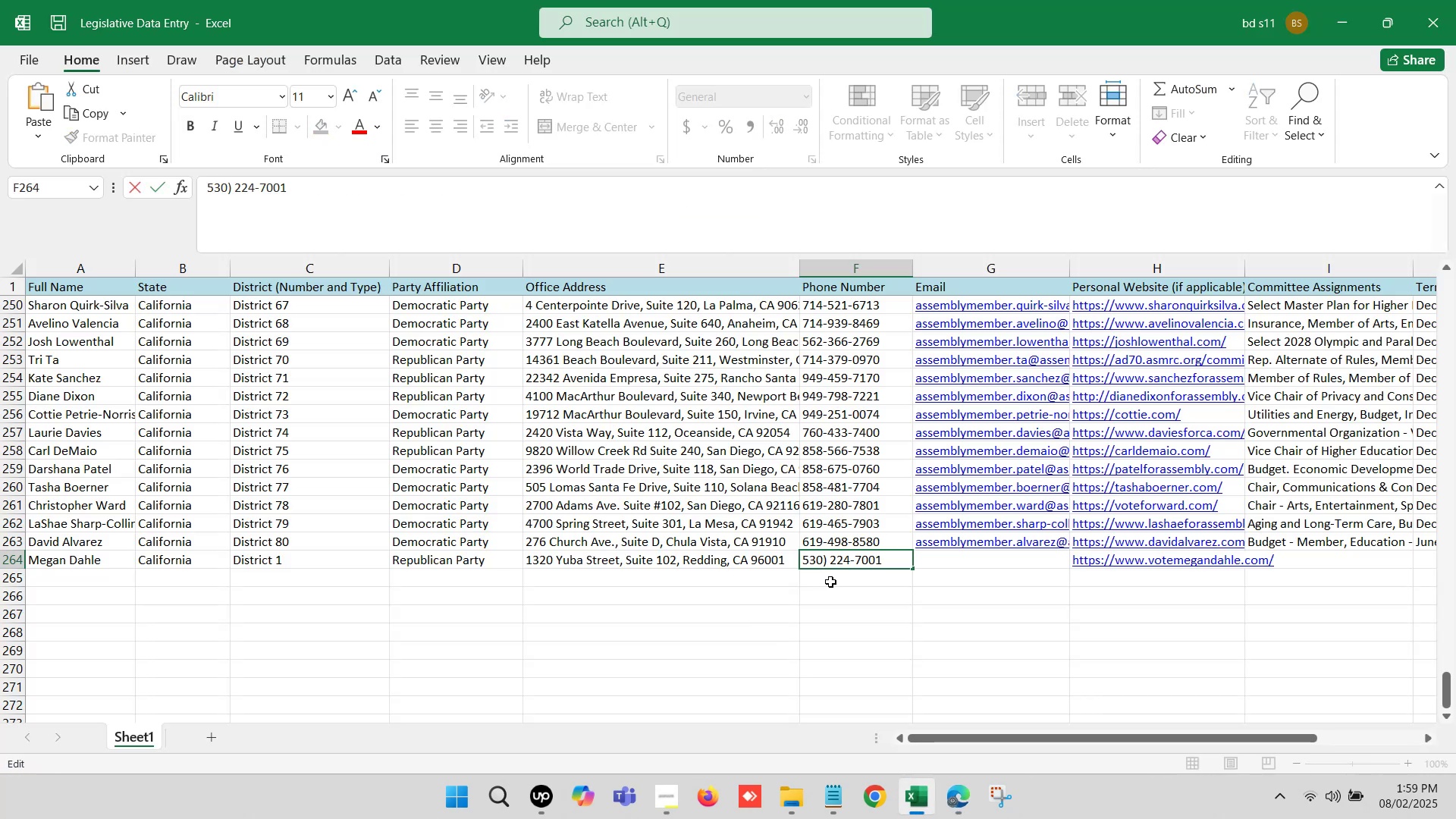 
key(Backspace)
 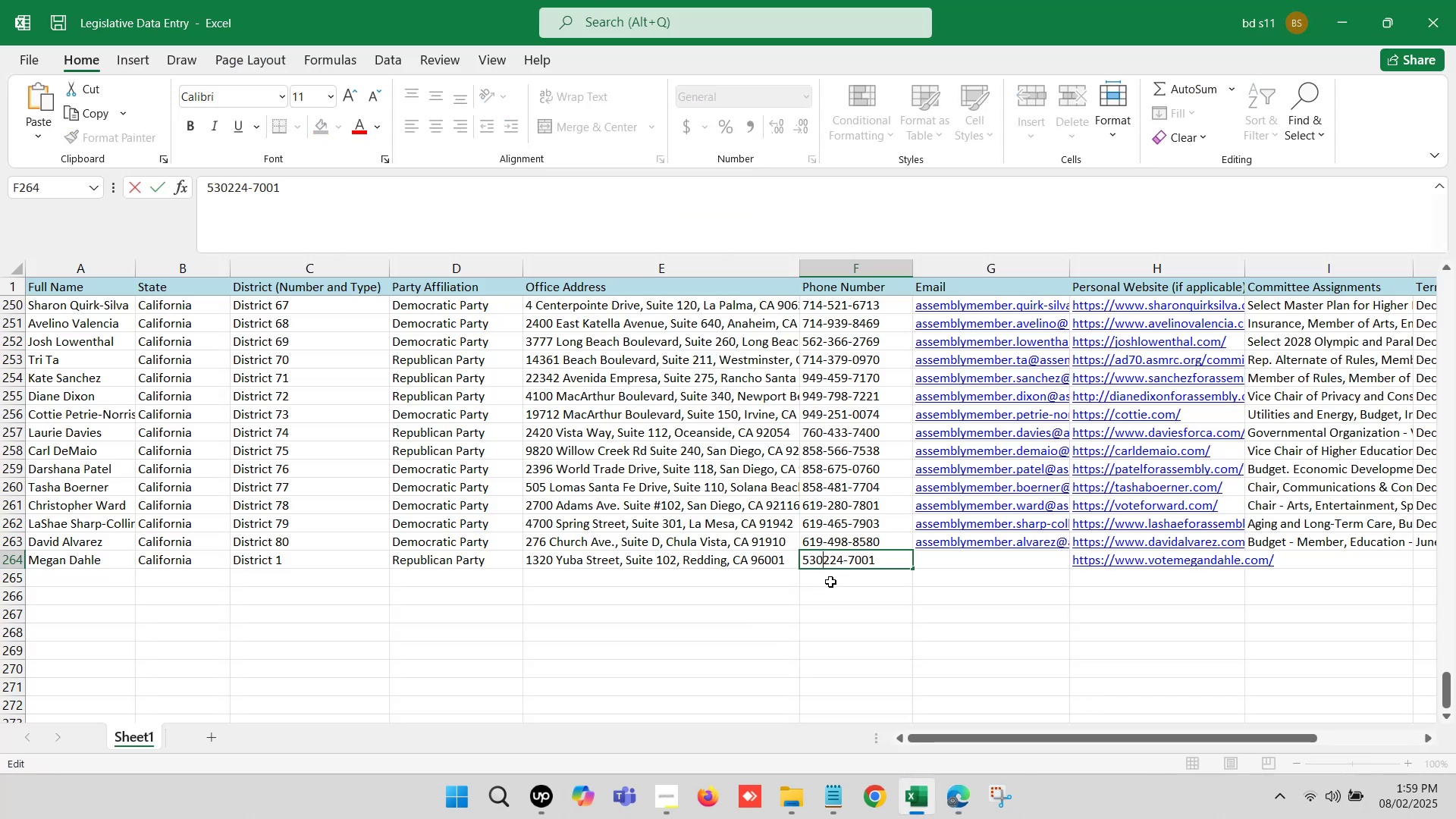 
key(Minus)
 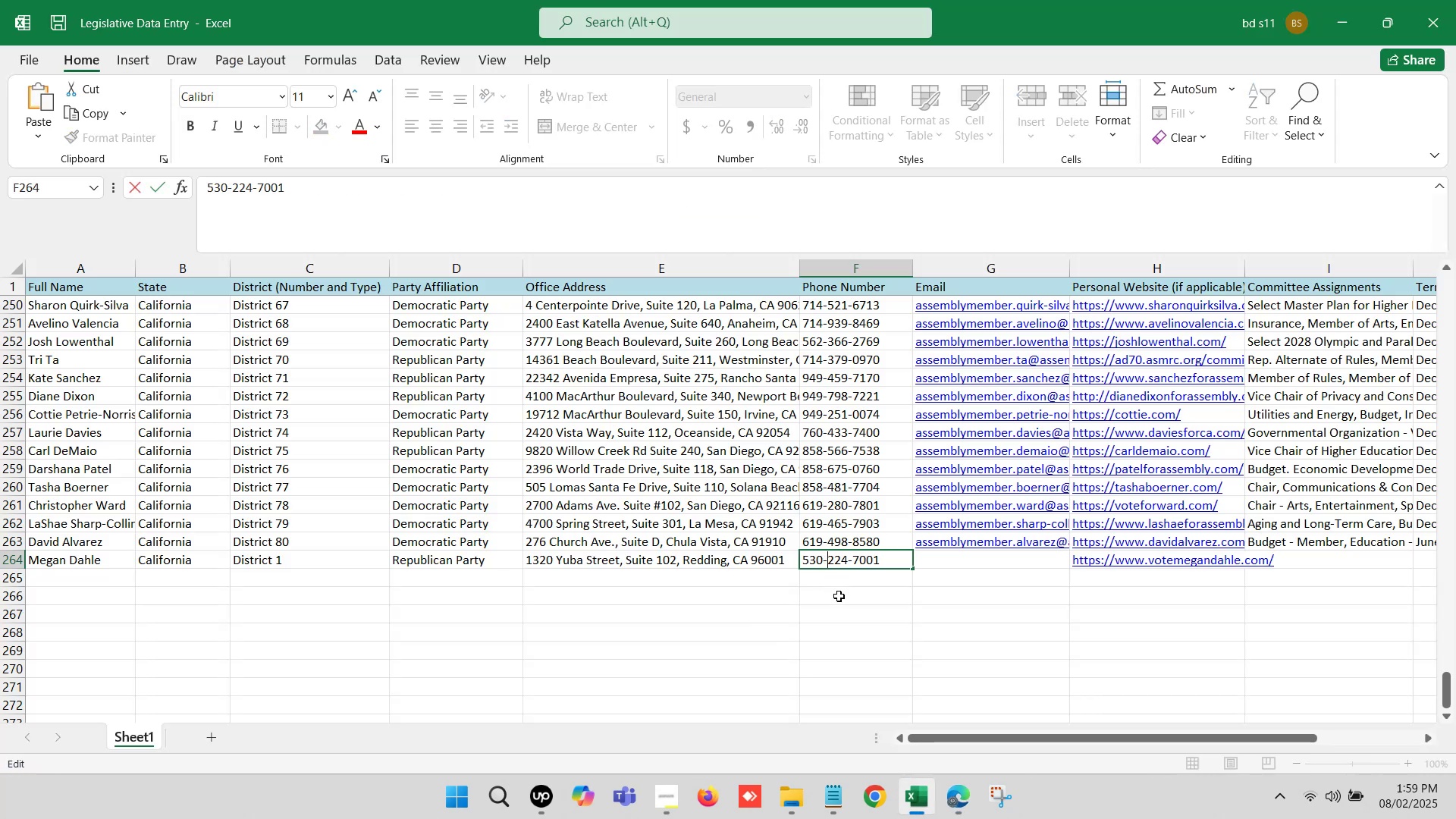 
left_click([851, 604])
 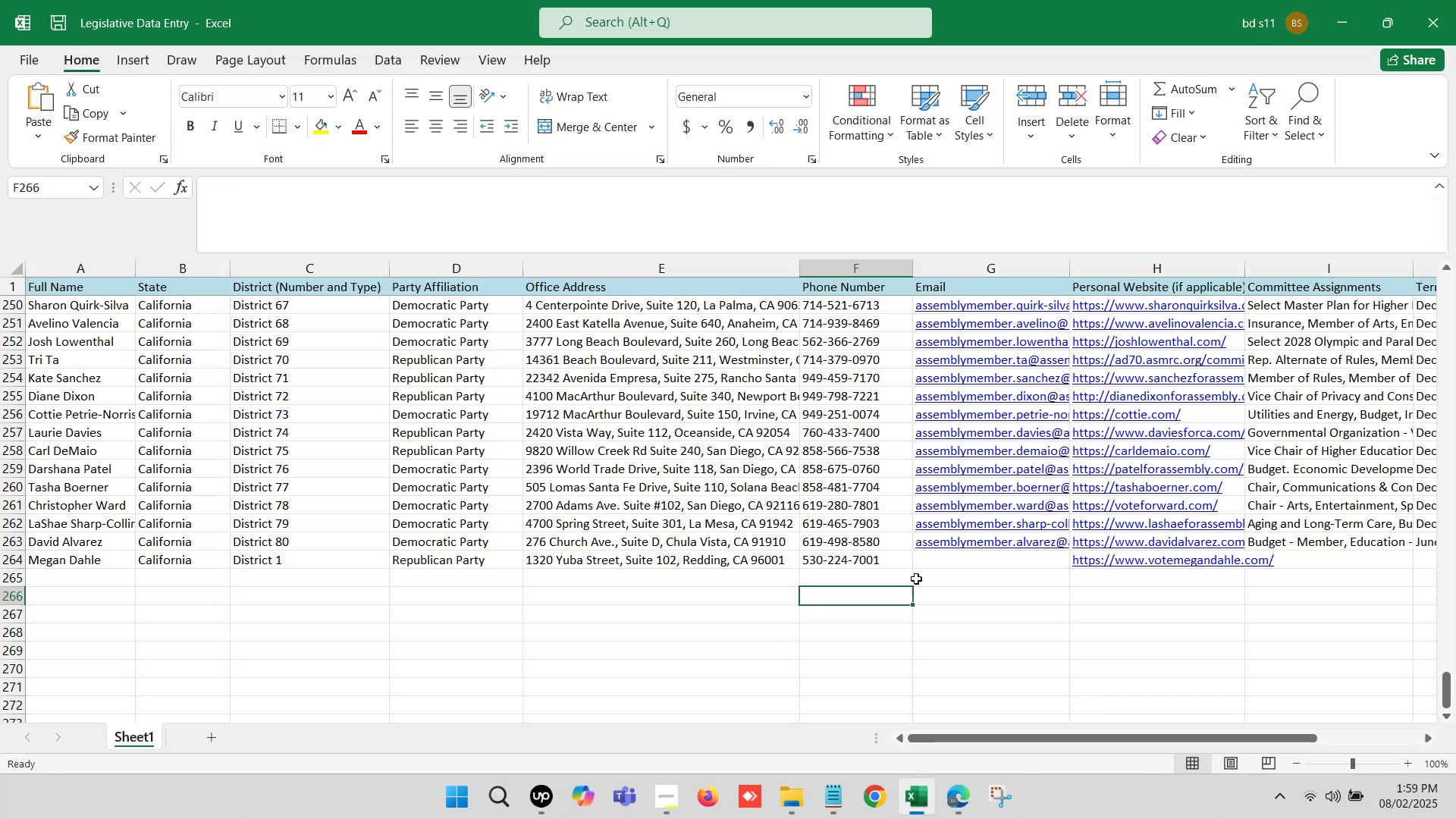 
left_click([930, 566])
 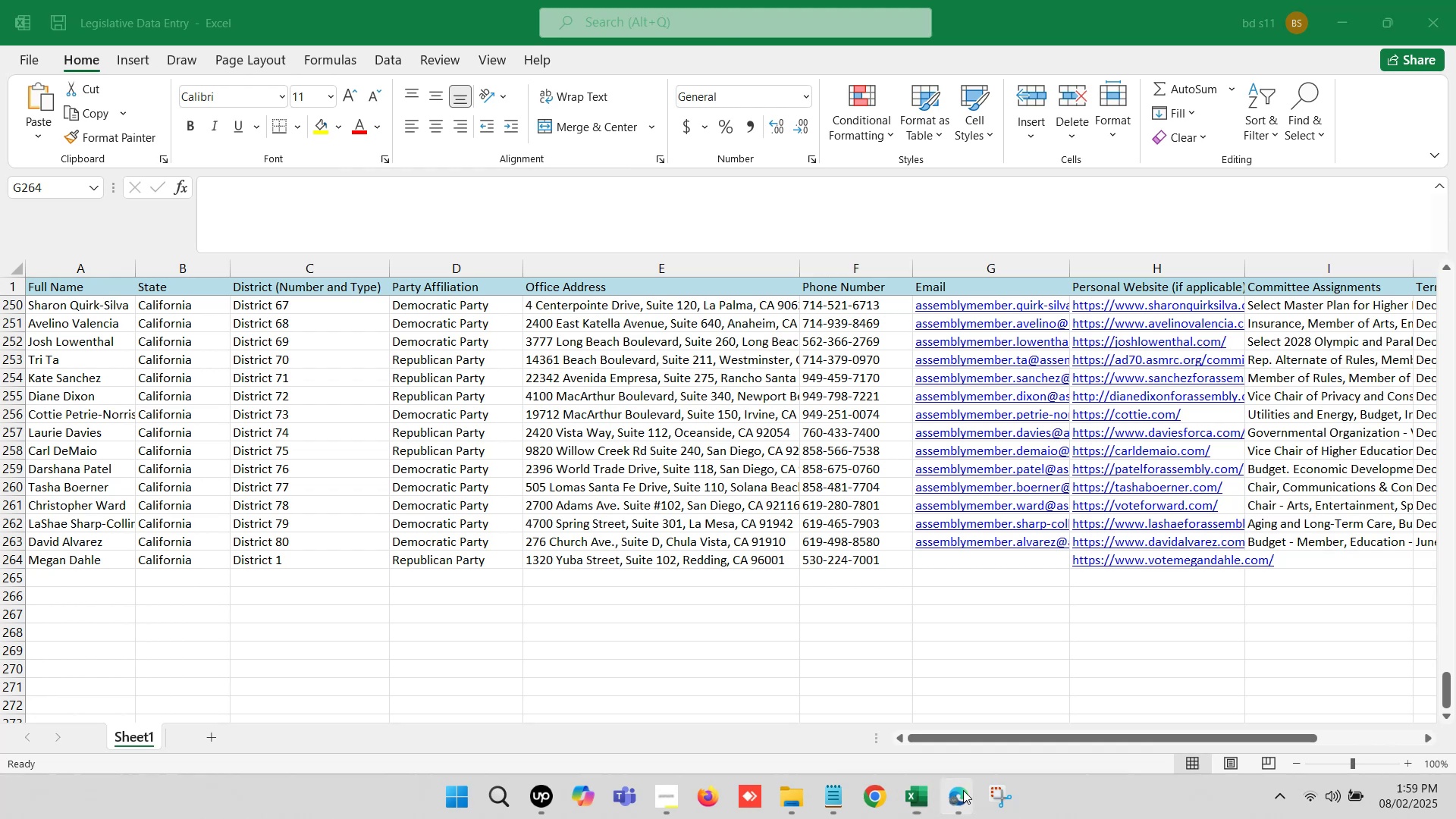 
double_click([849, 711])
 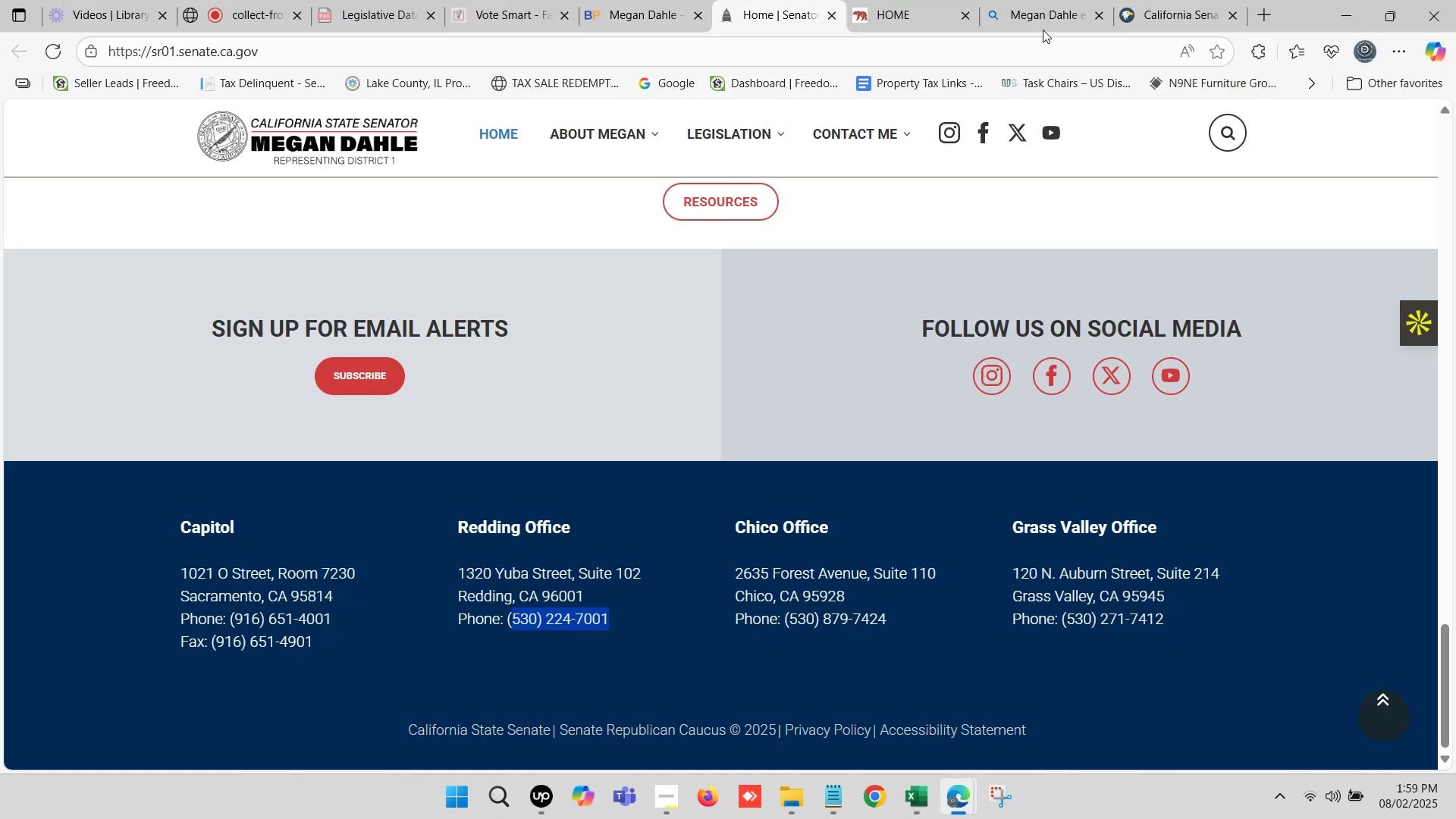 
left_click([1043, 0])
 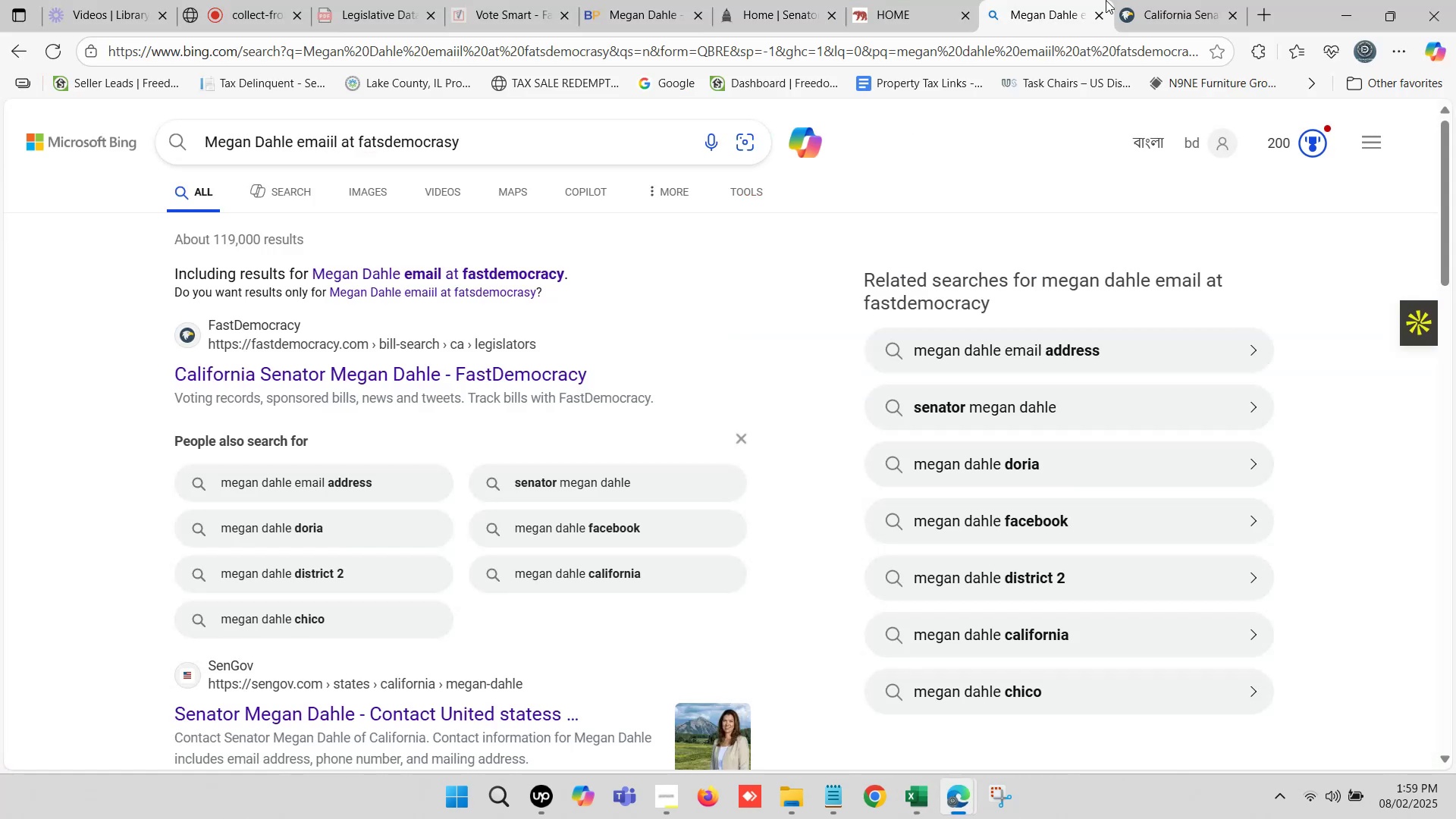 
left_click([1172, 0])
 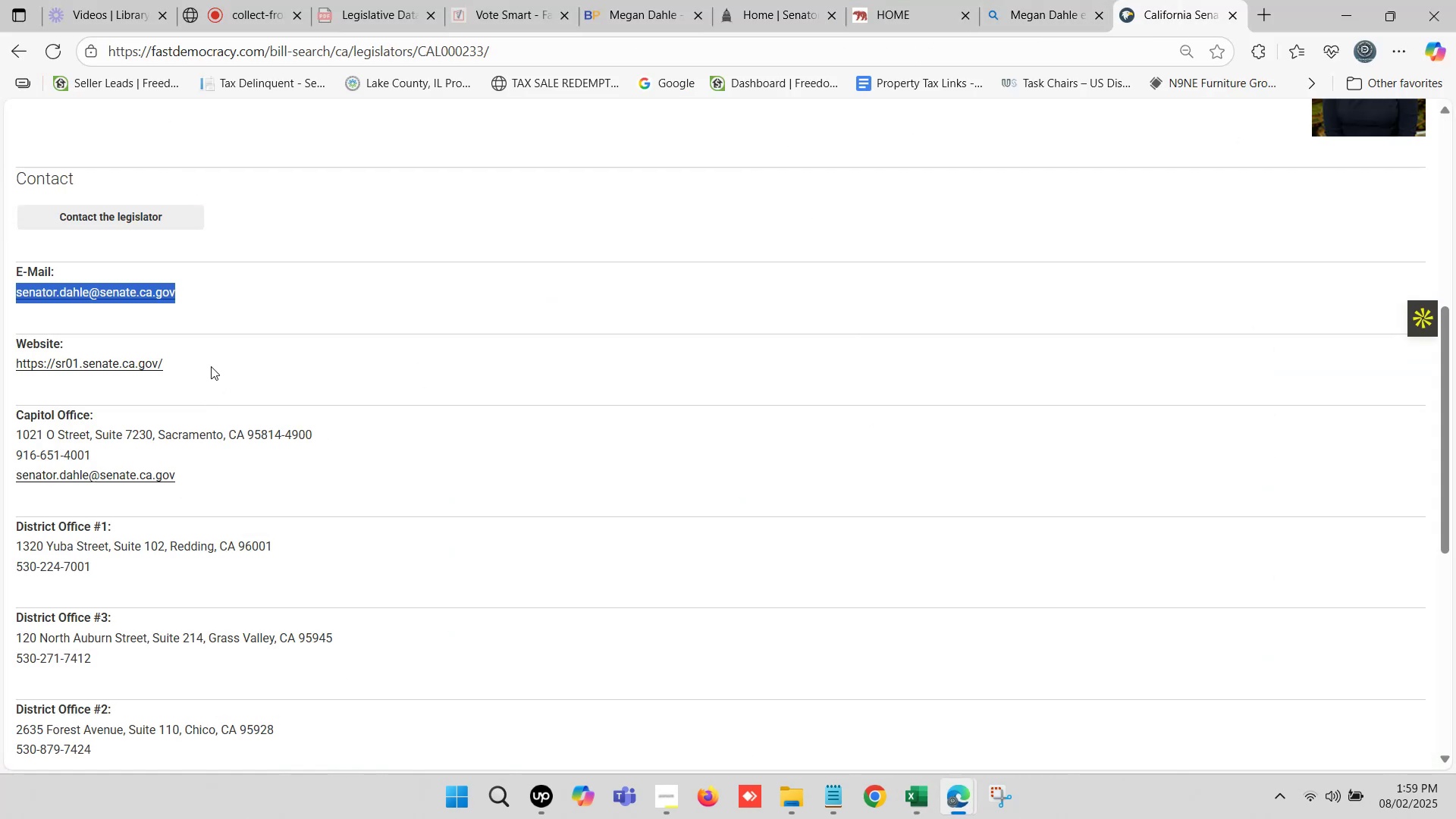 
key(Control+C)
 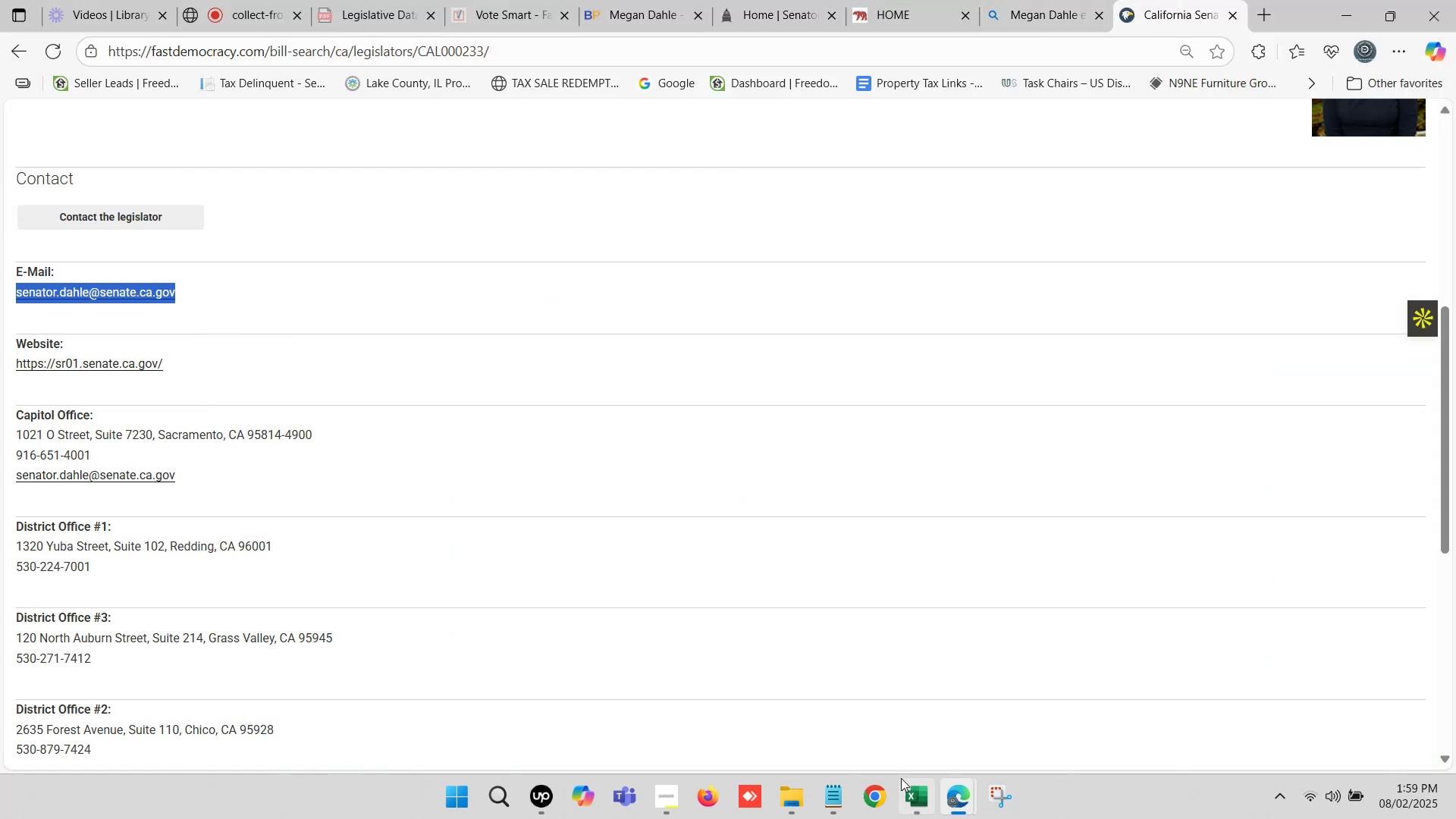 
left_click([906, 783])
 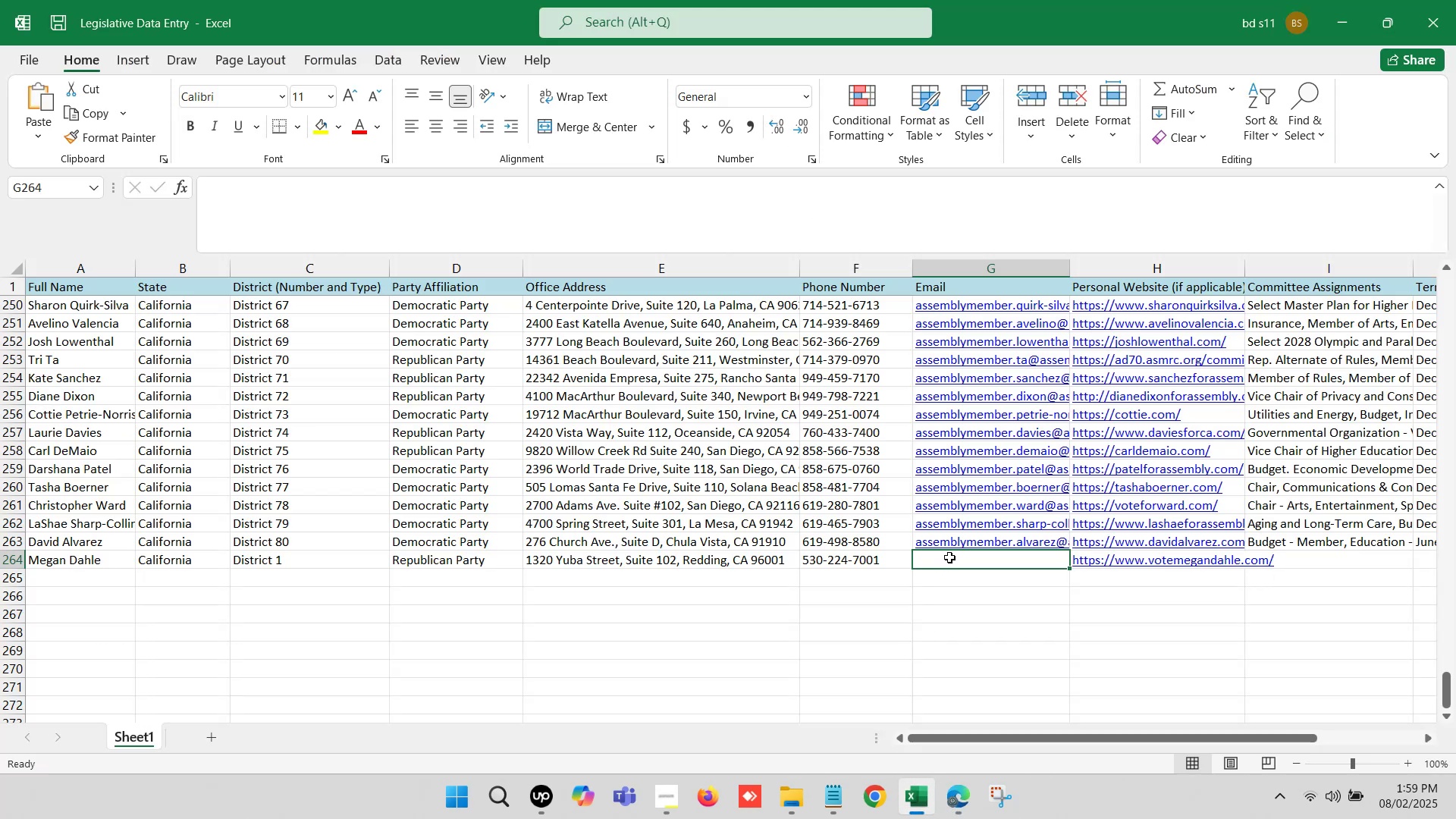 
double_click([949, 557])
 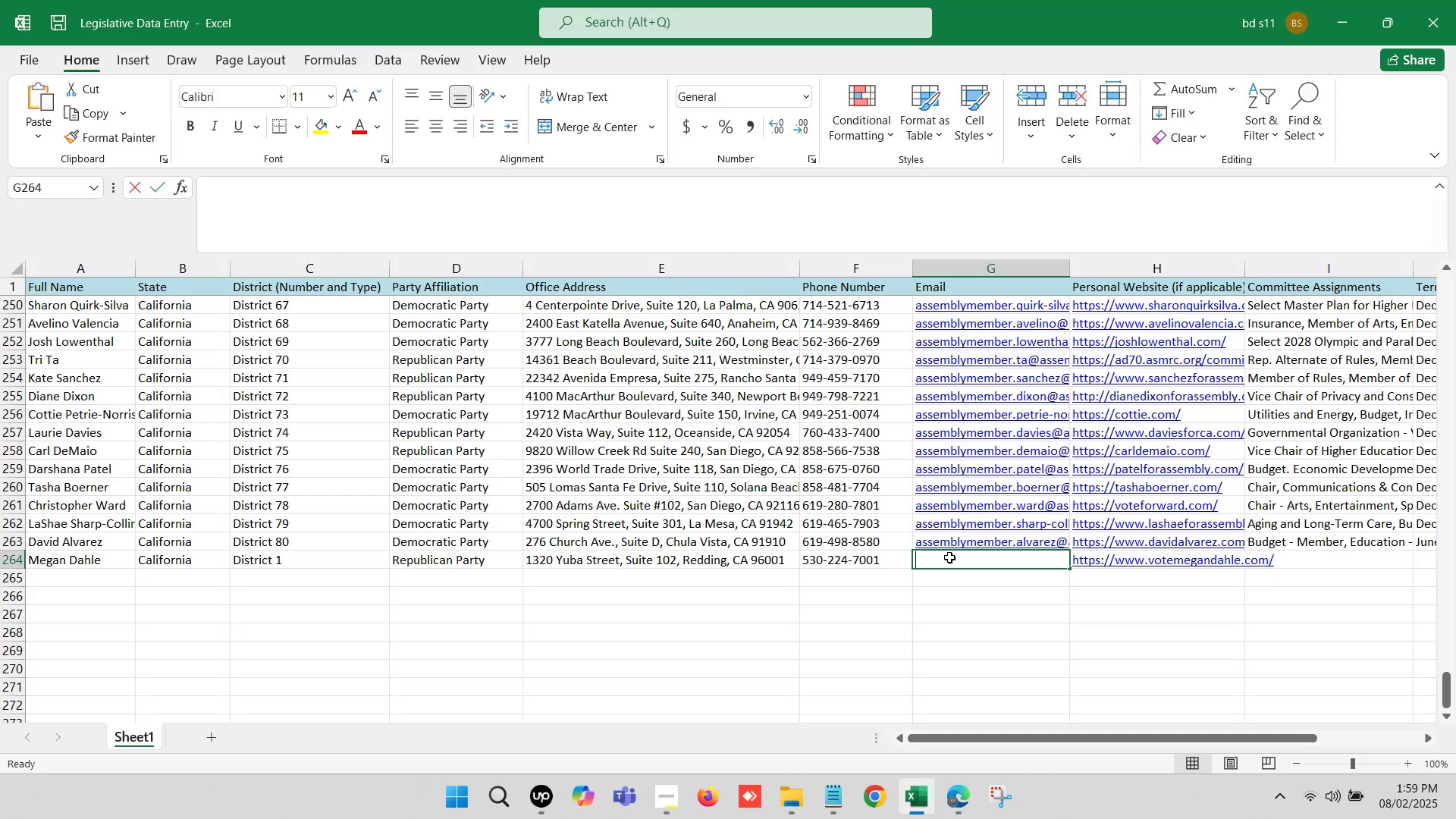 
key(Control+ControlLeft)
 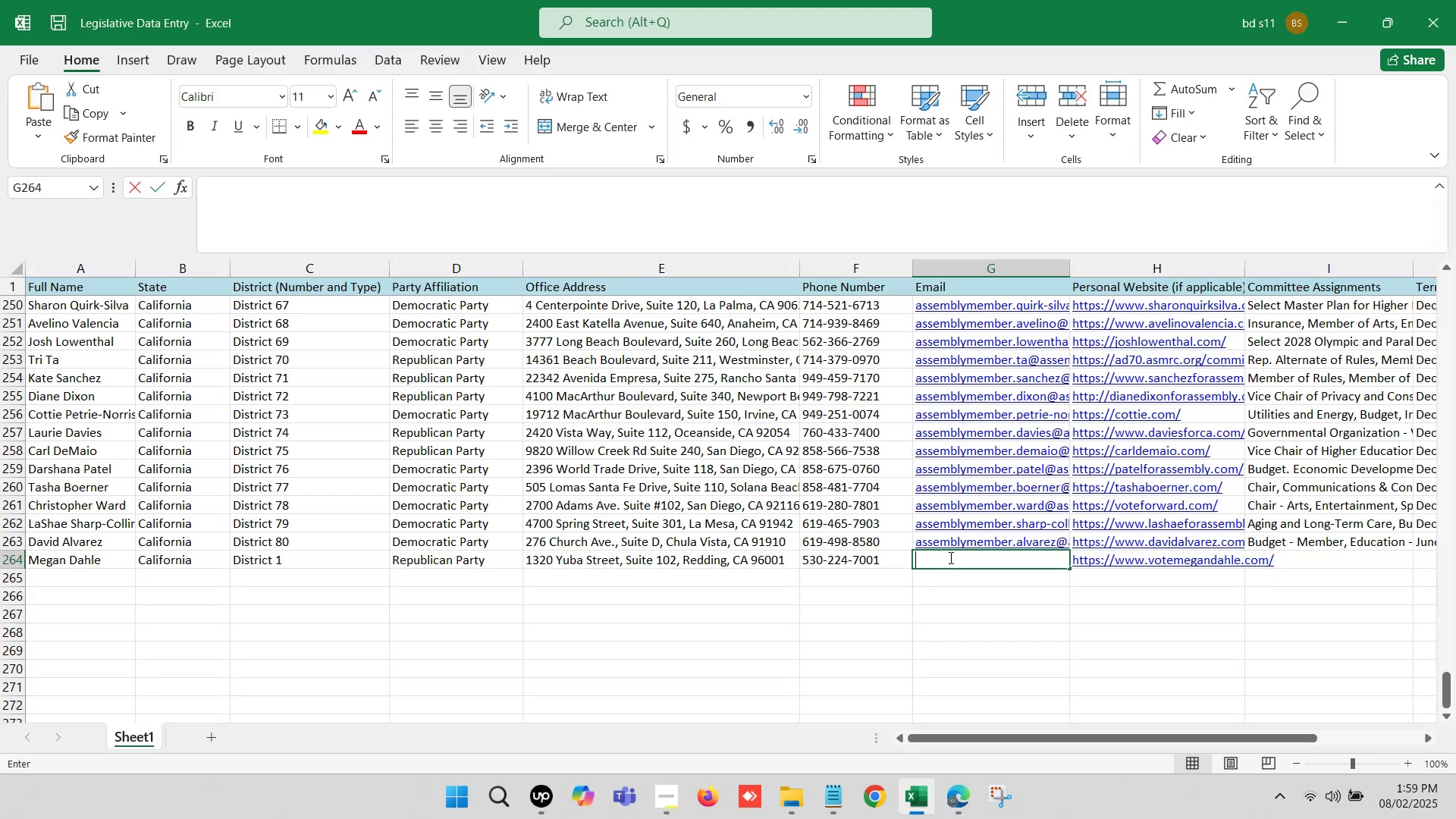 
key(Control+V)
 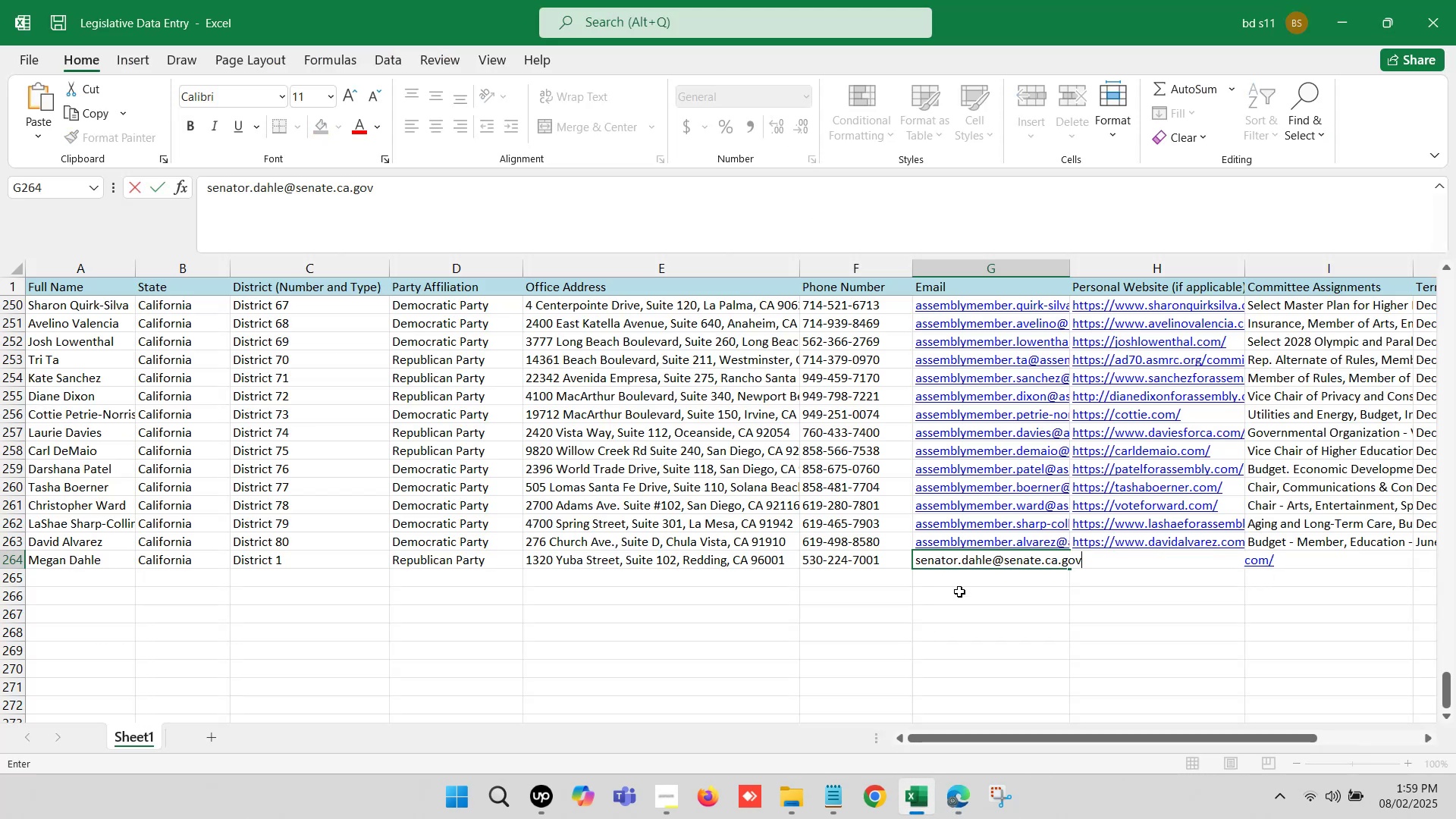 
left_click([959, 592])
 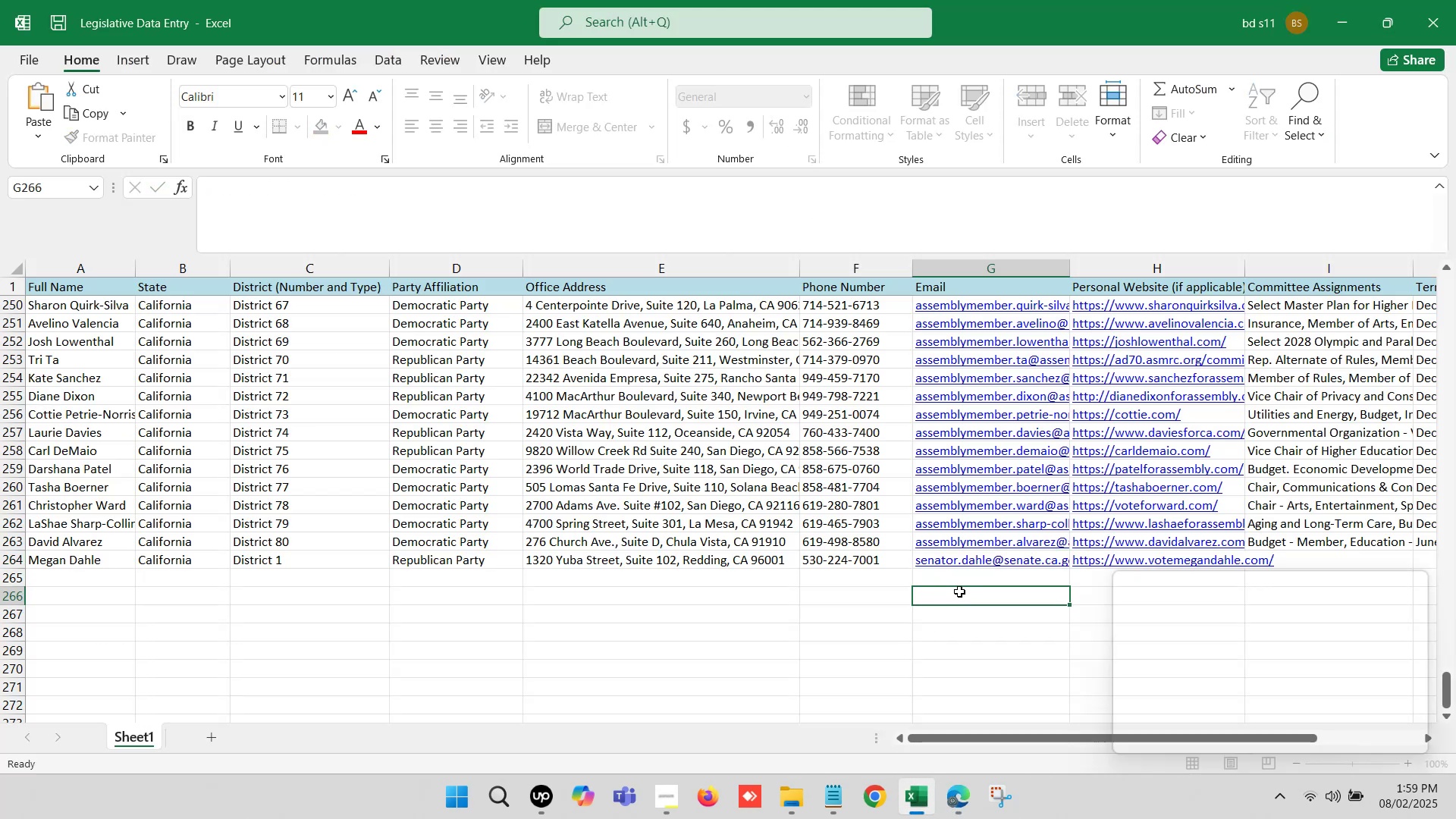 
key(Control+S)
 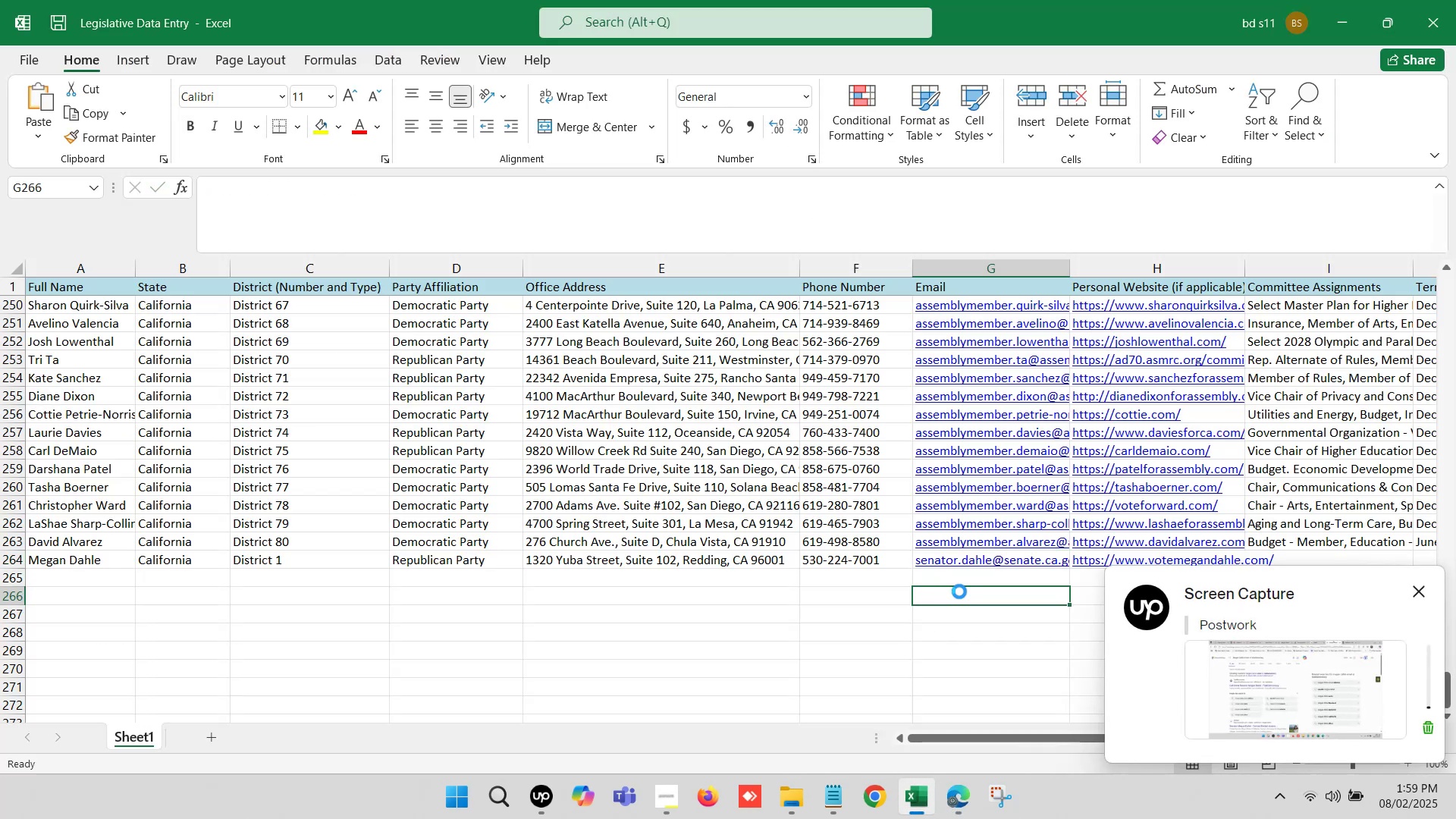 
key(Control+S)
 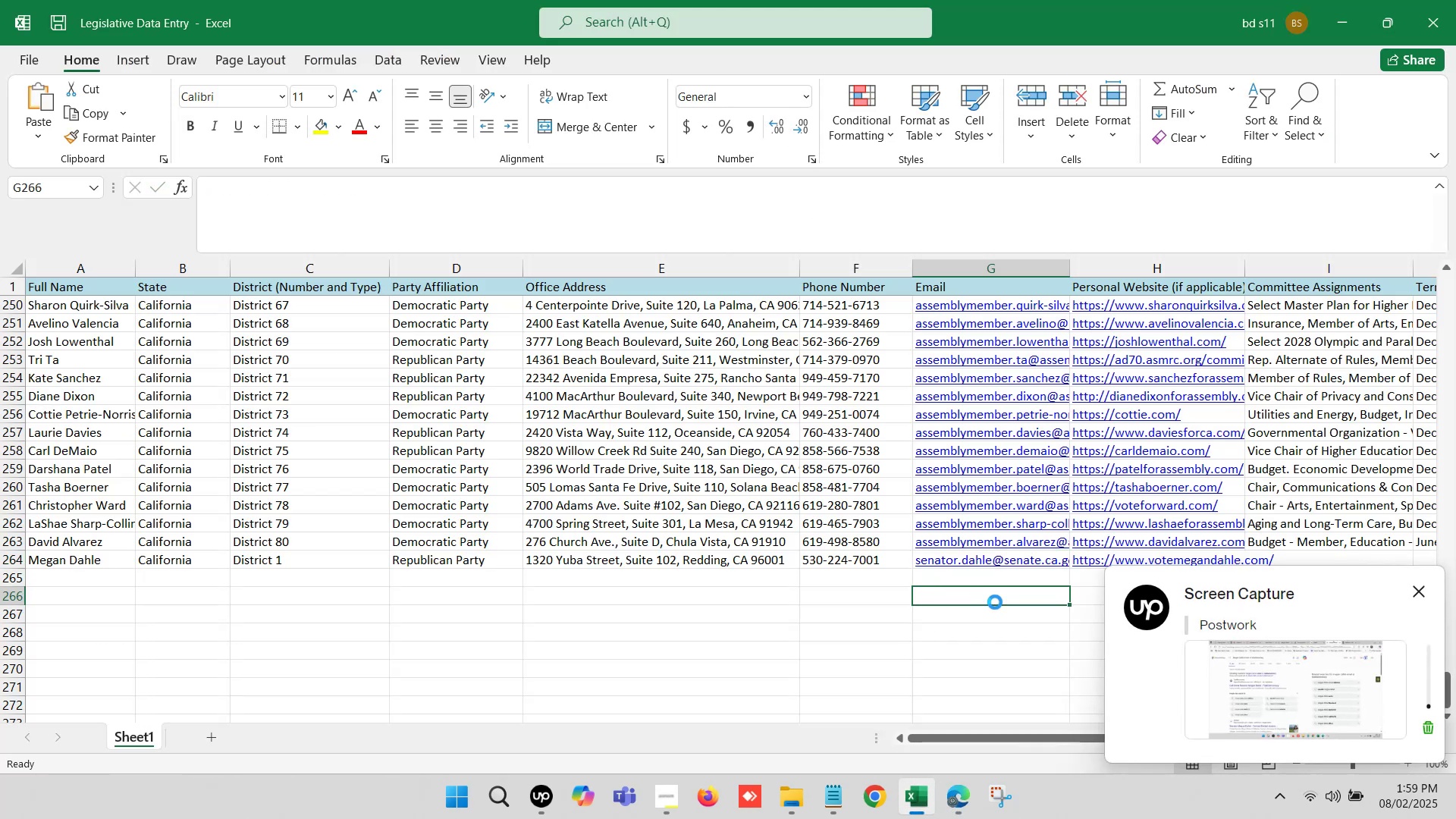 
left_click([1005, 585])
 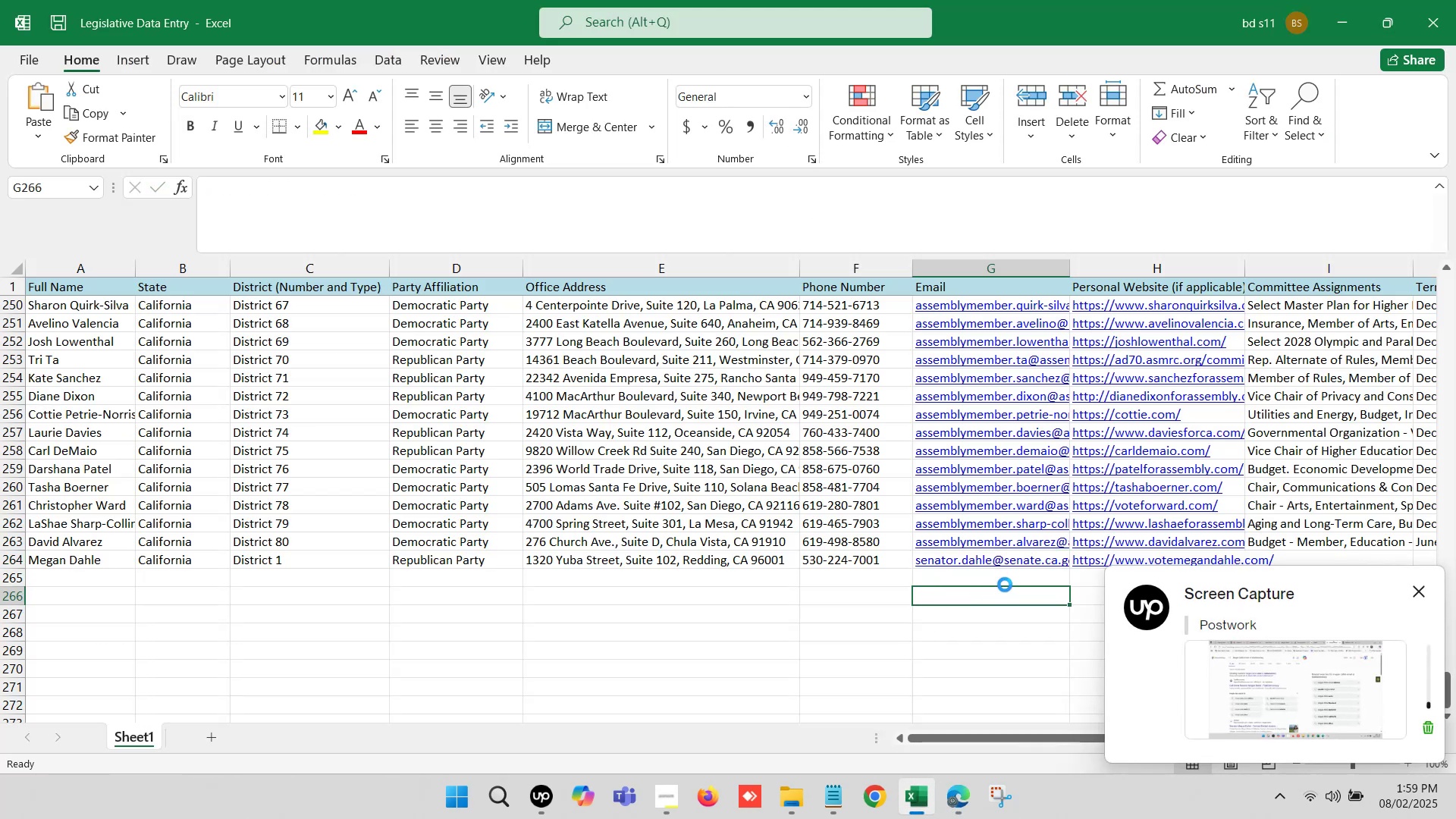 
key(ArrowRight)
 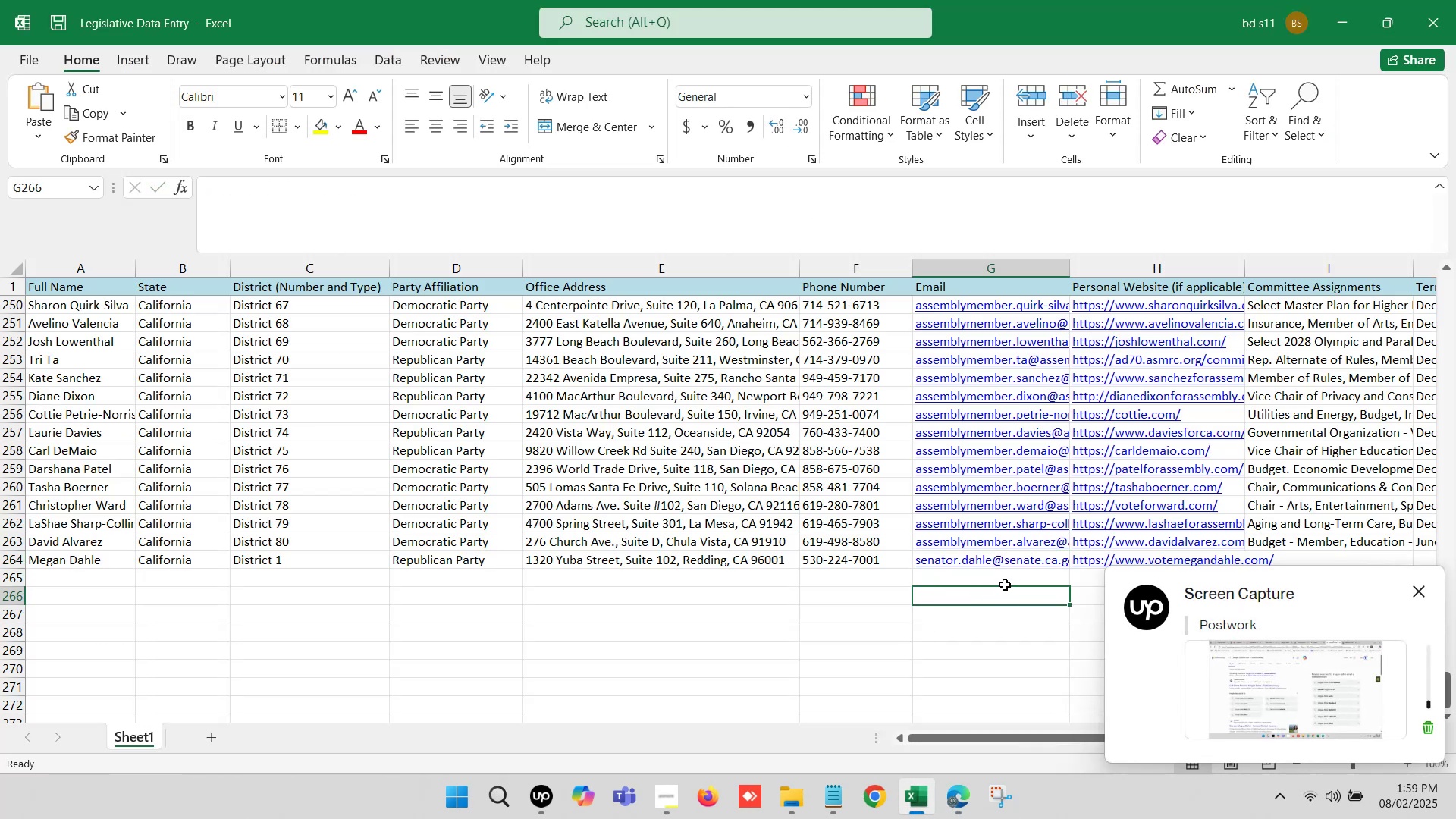 
key(ArrowRight)
 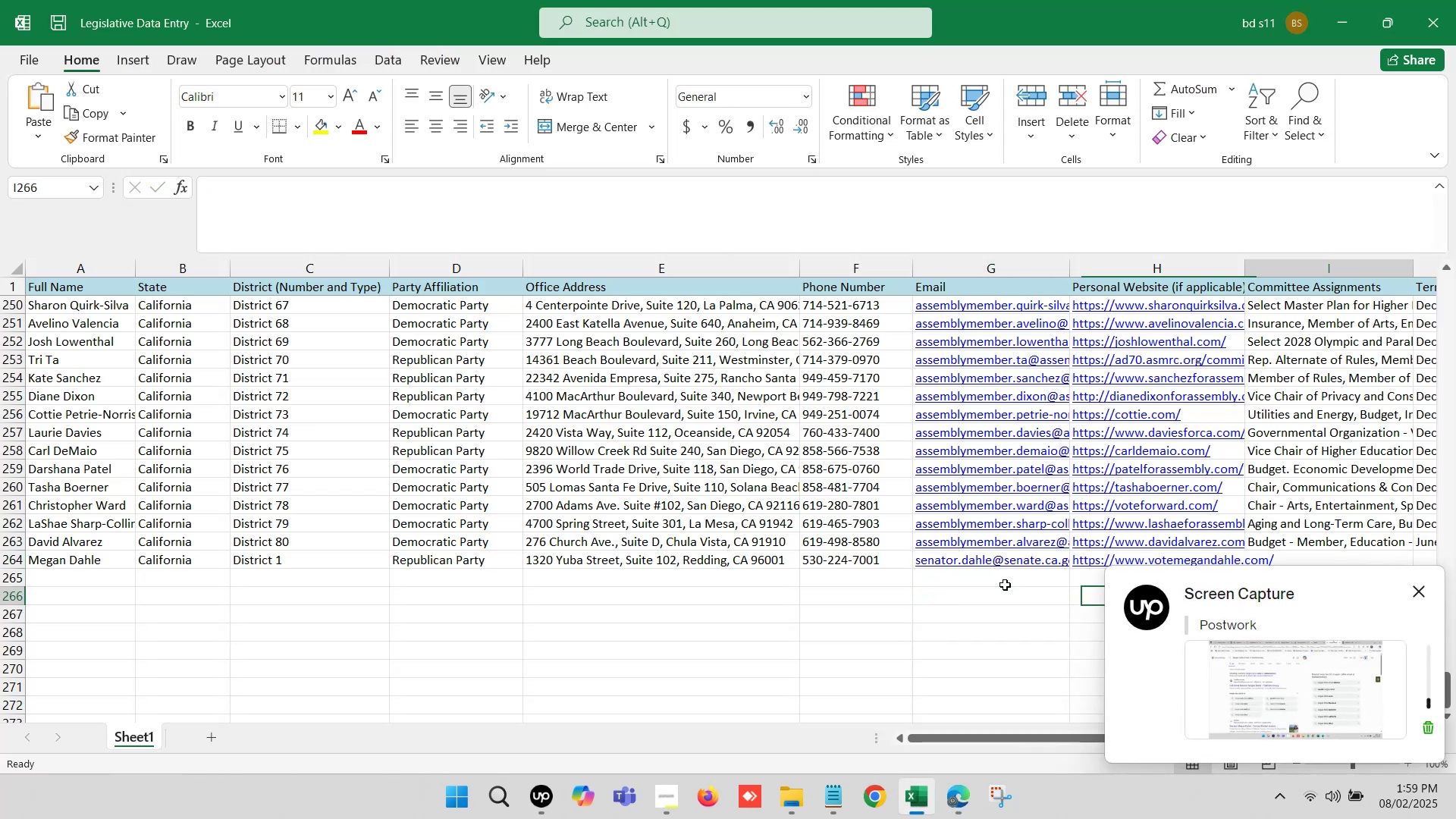 
key(ArrowRight)
 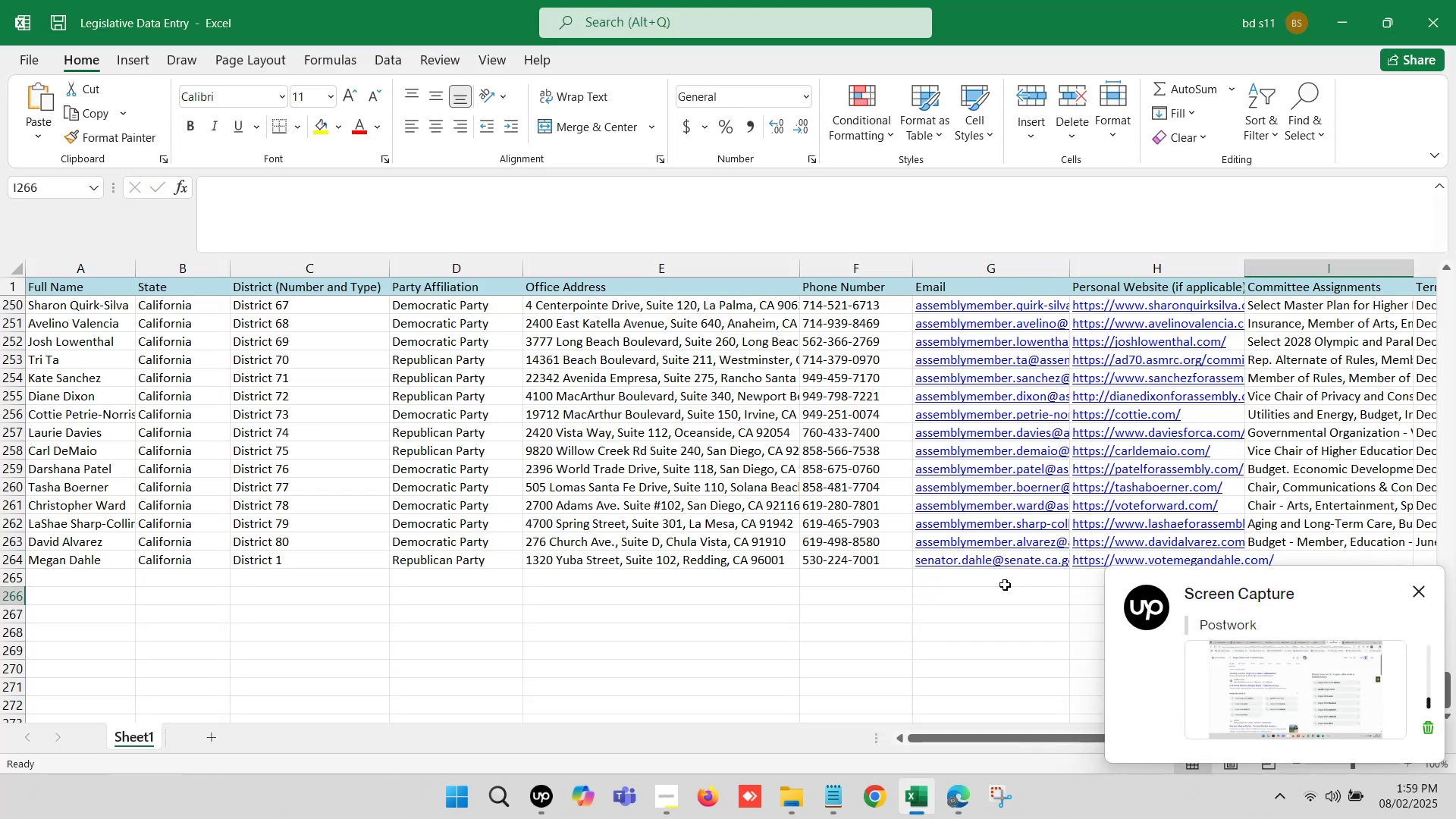 
key(ArrowRight)
 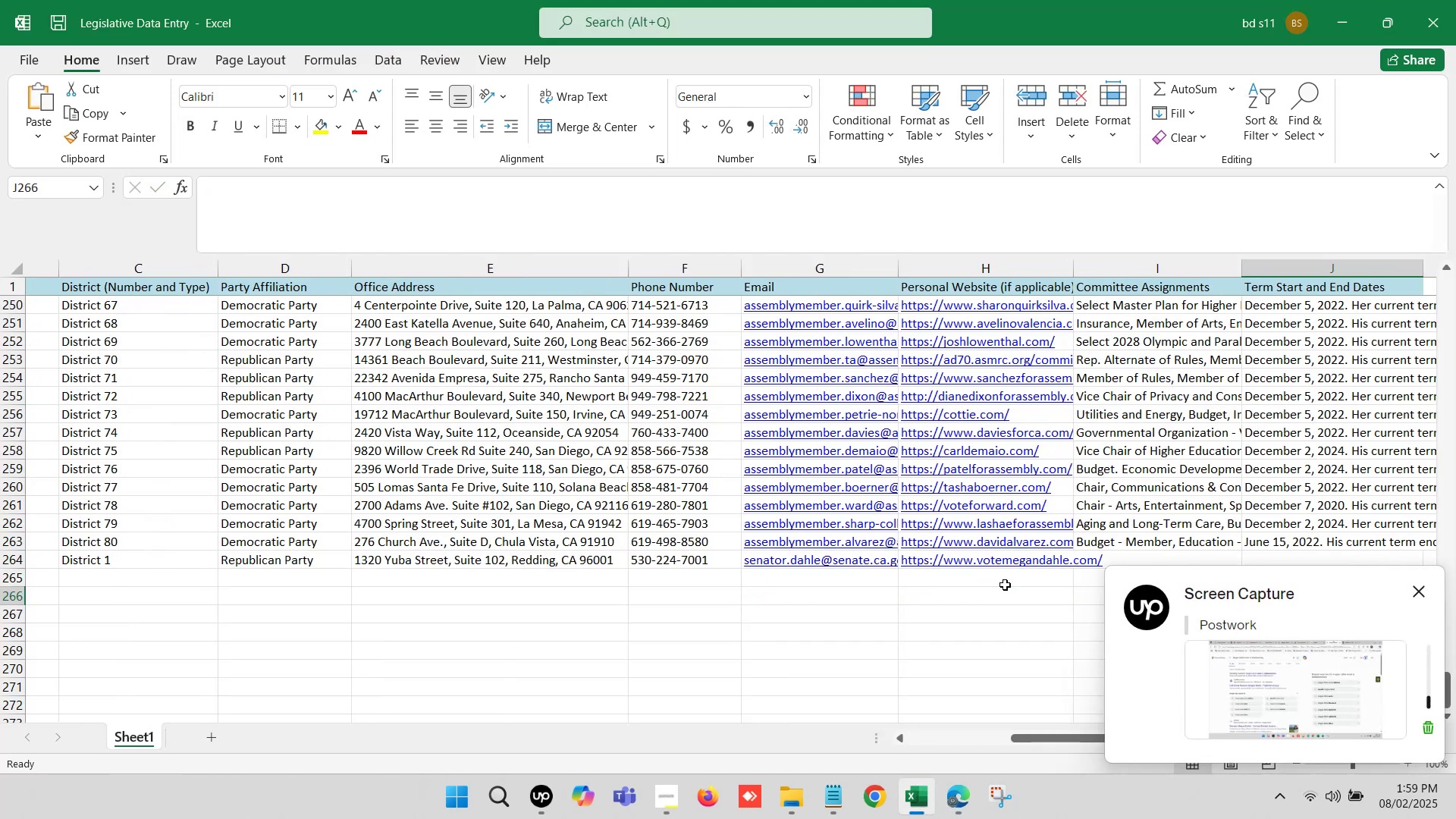 
key(ArrowRight)
 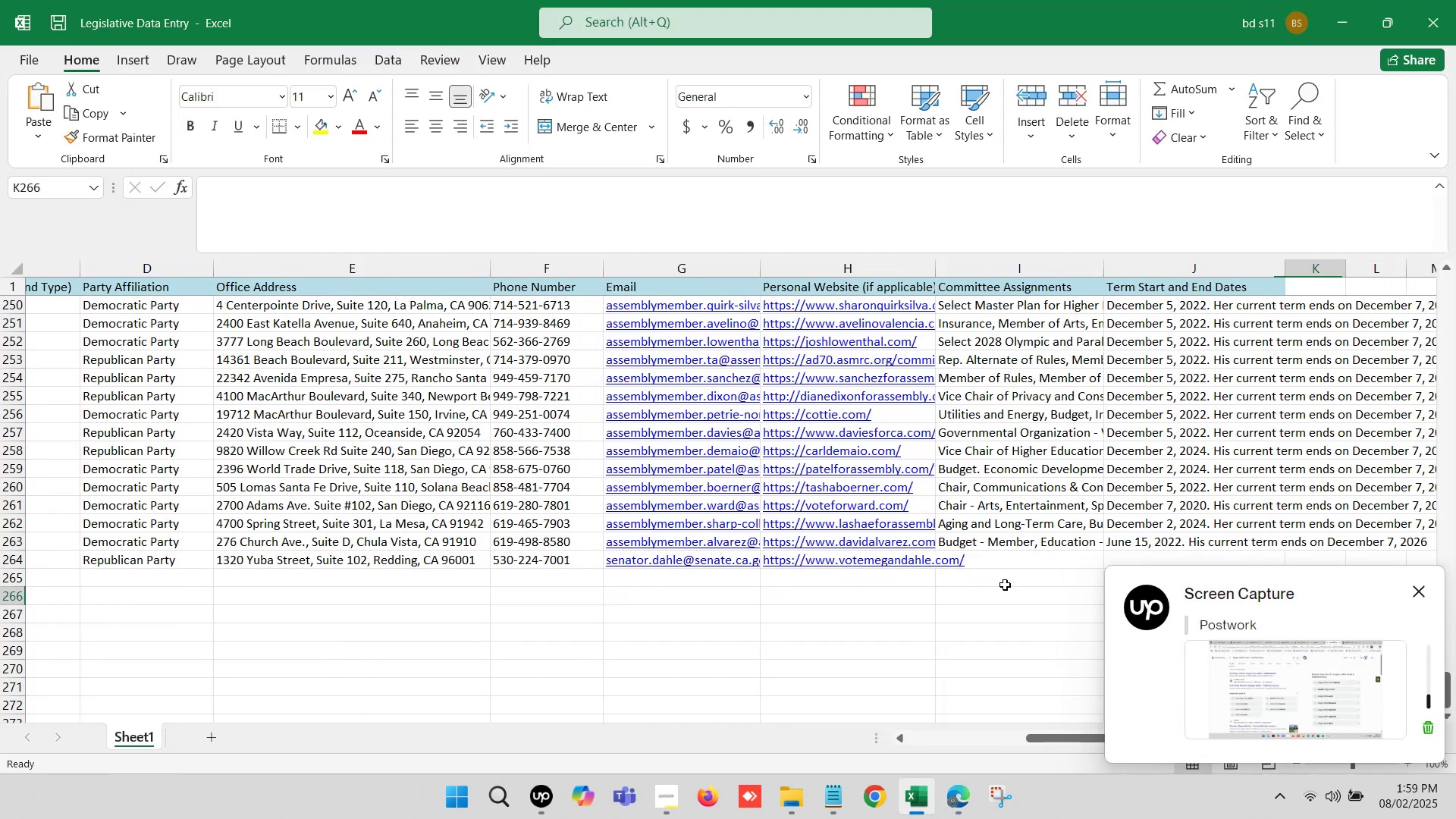 
key(ArrowRight)
 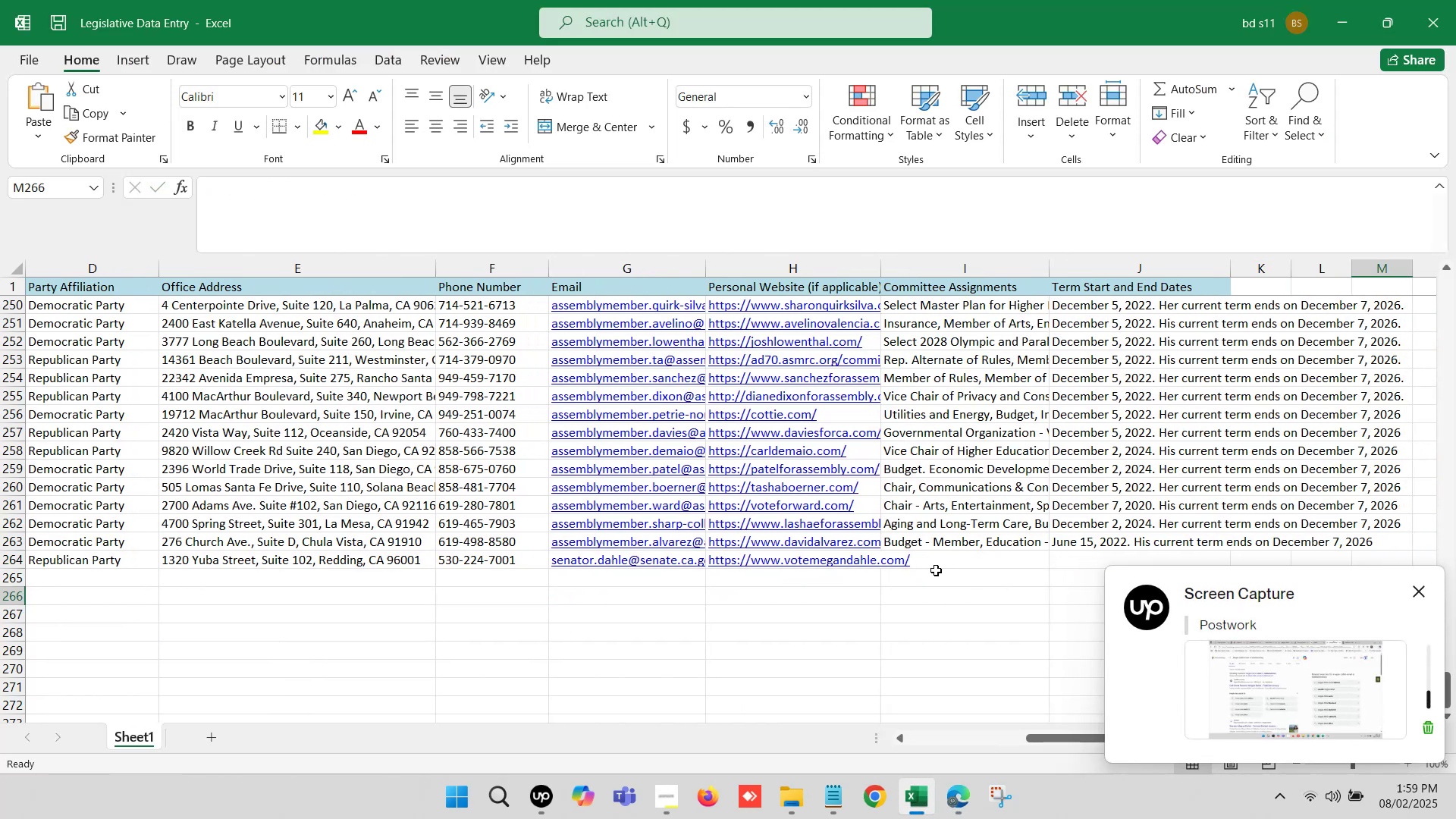 
left_click([927, 558])
 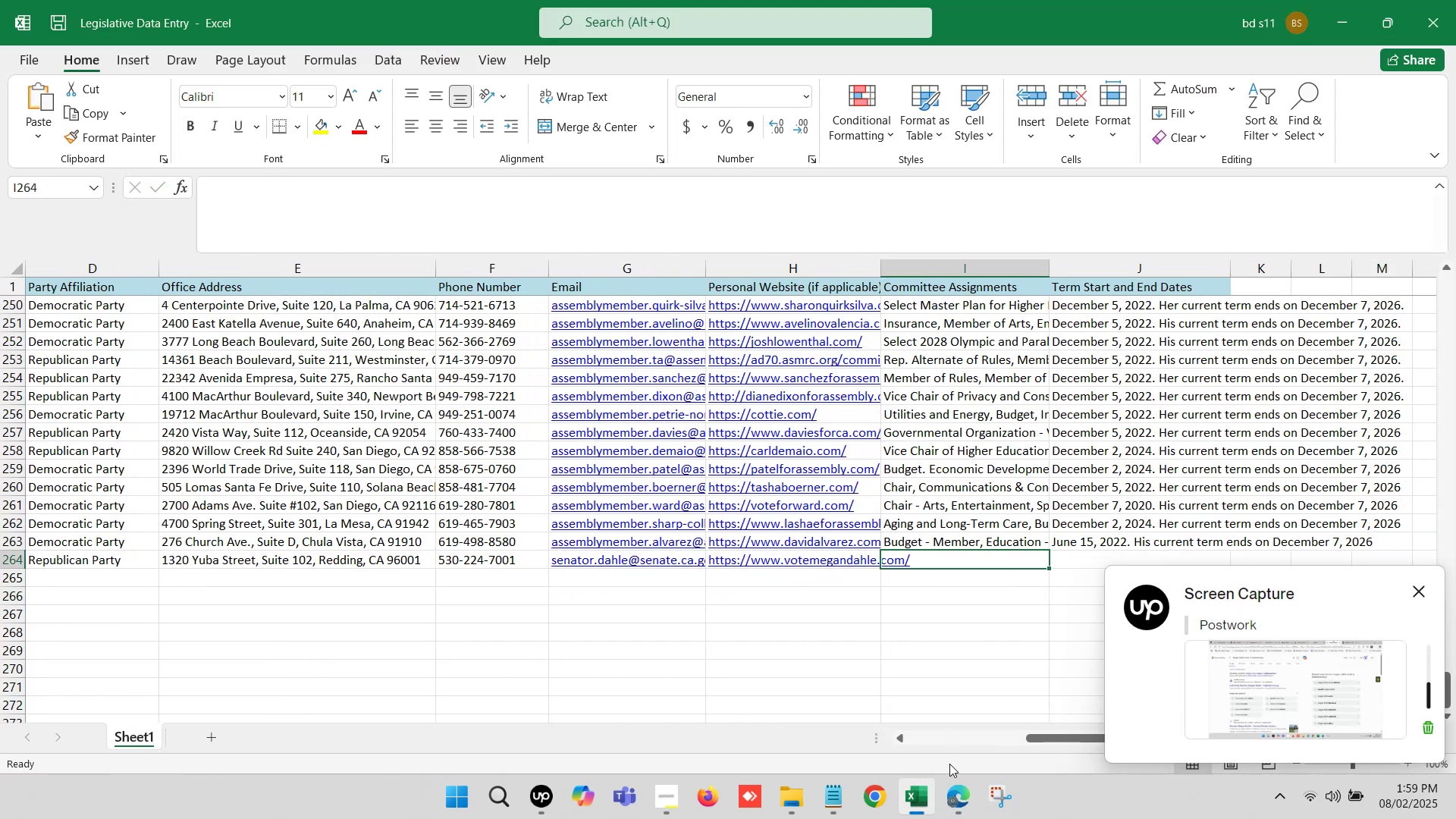 
left_click([949, 789])
 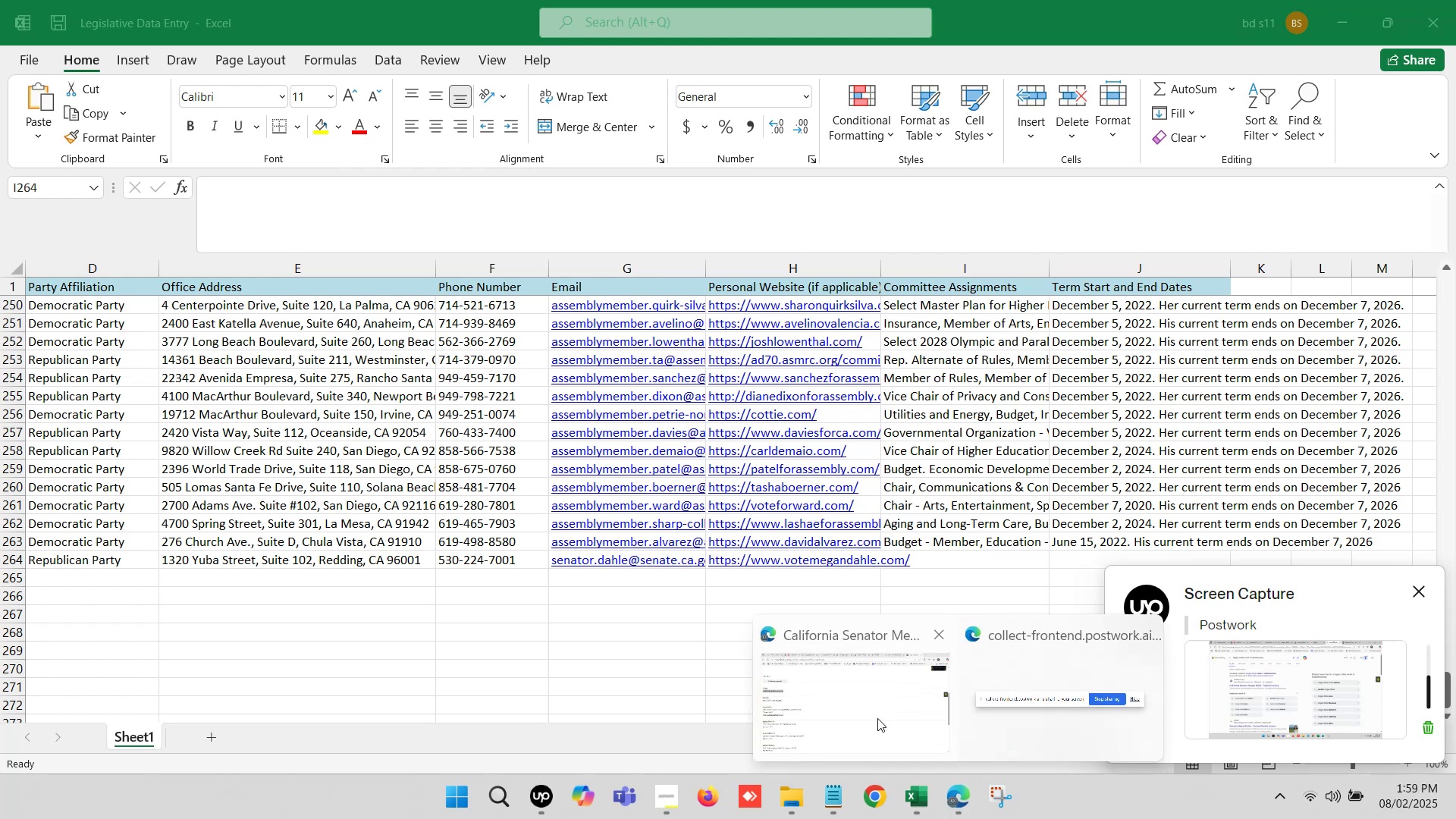 
left_click([839, 677])
 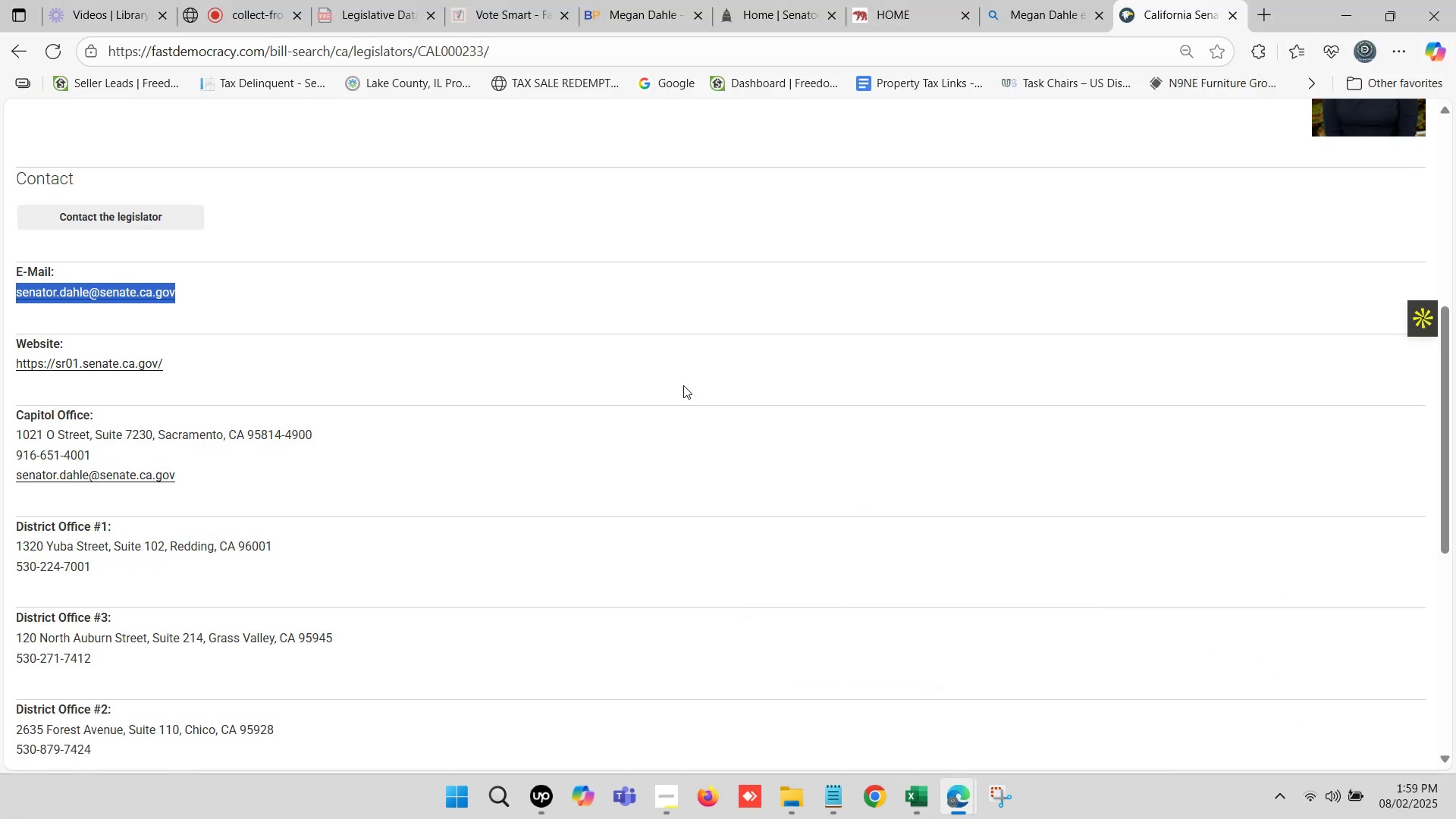 
left_click([905, 0])
 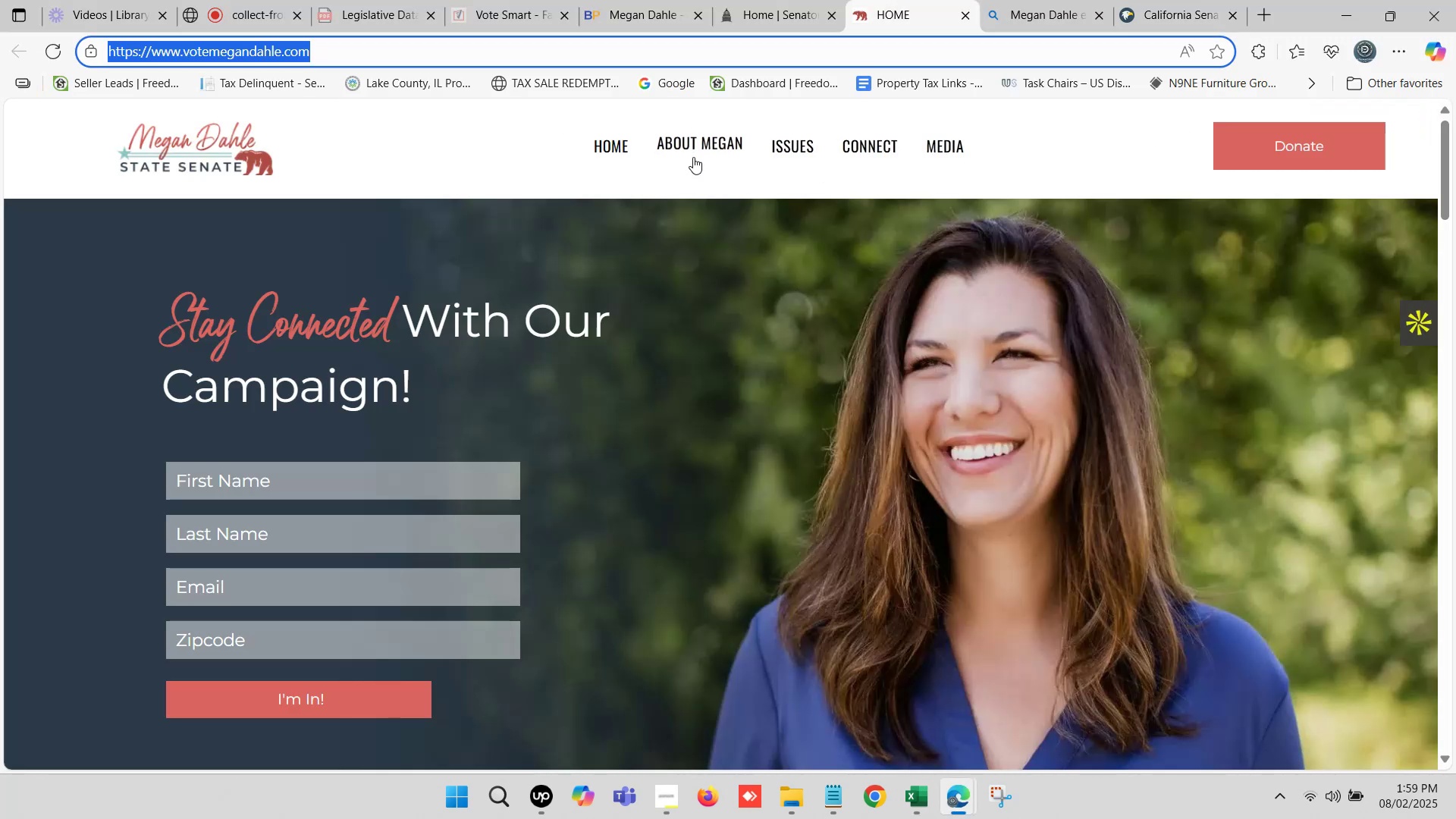 
left_click([786, 0])
 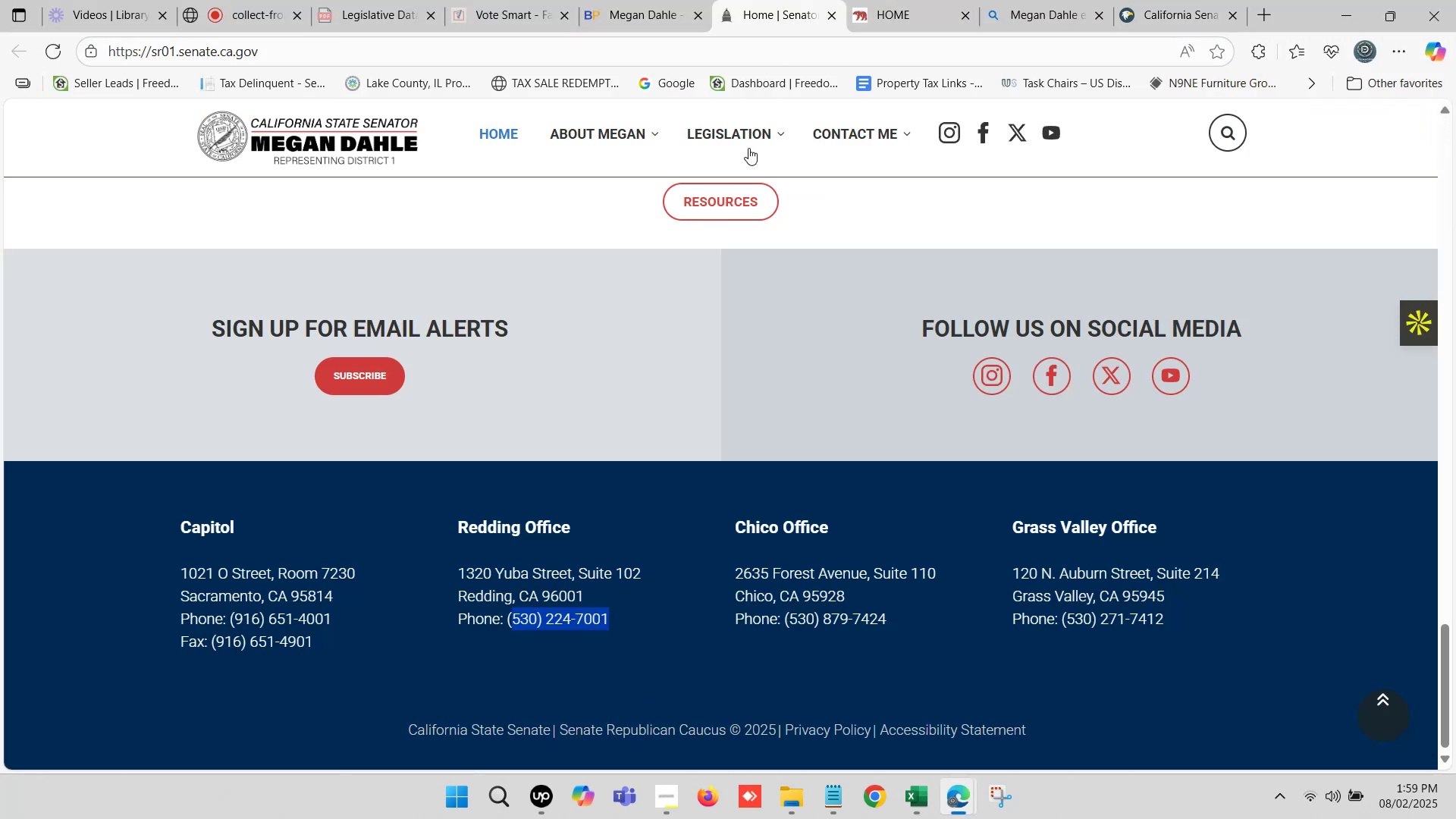 
scroll: coordinate [723, 416], scroll_direction: up, amount: 19.0
 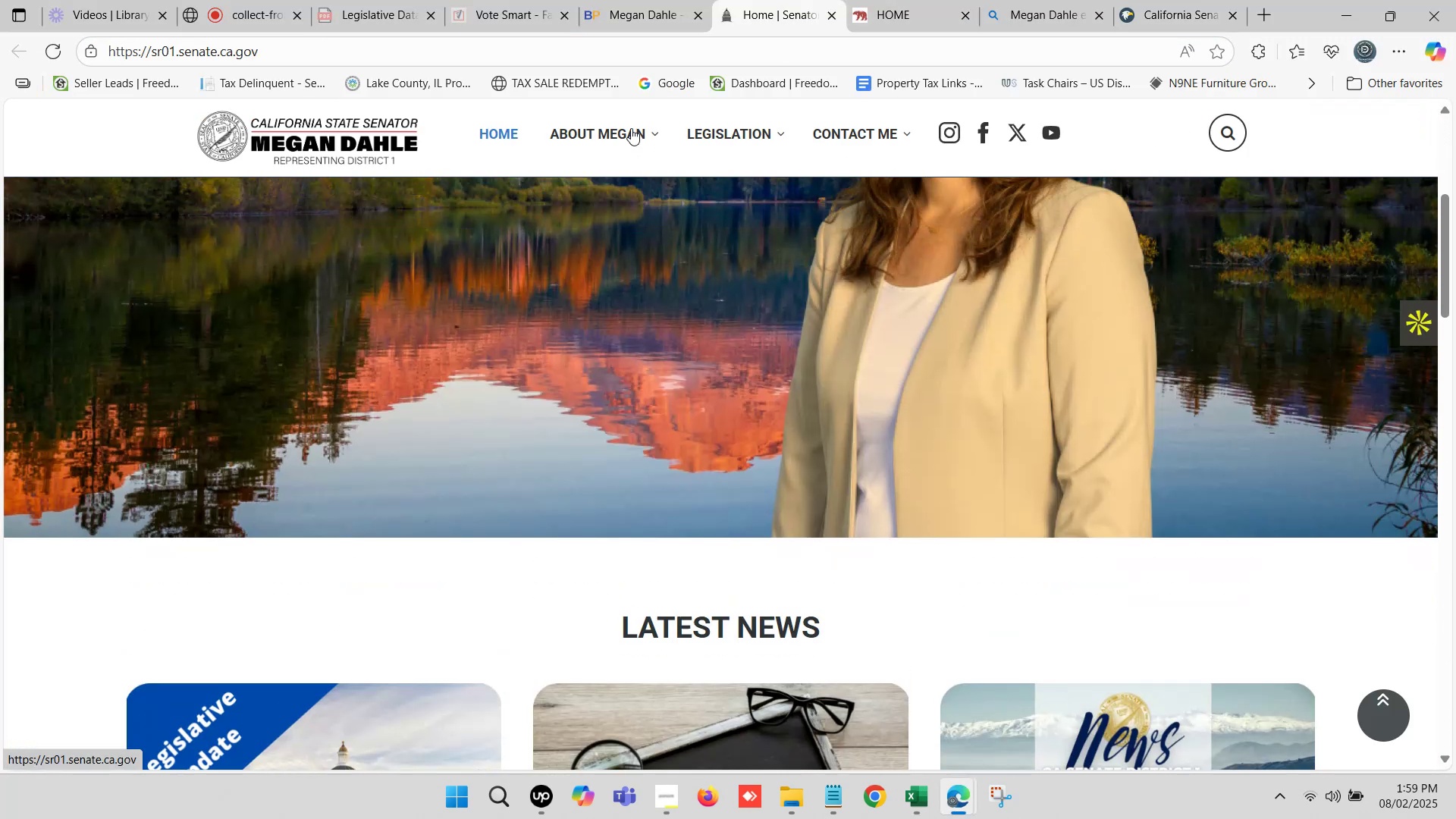 
left_click([631, 128])
 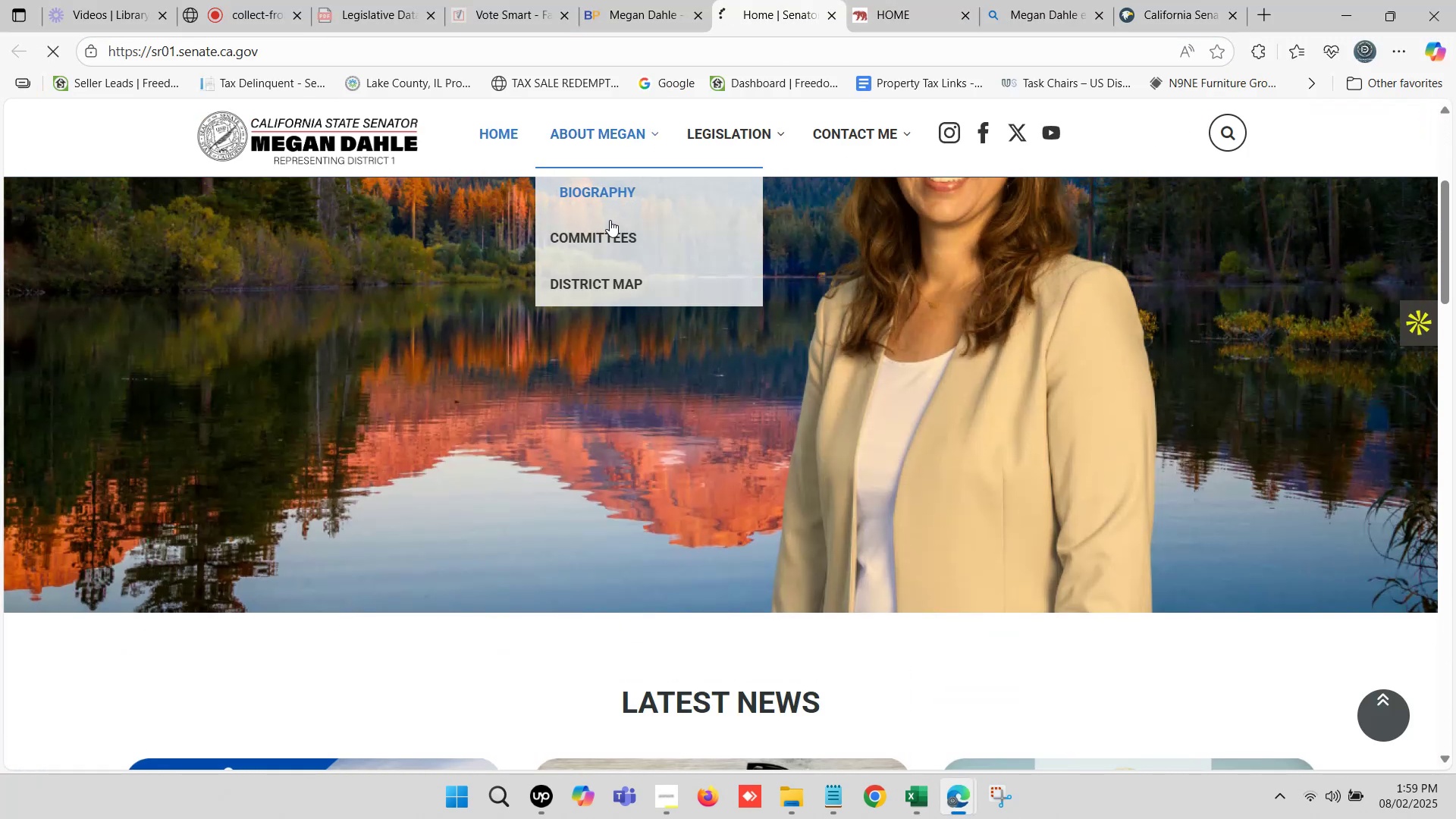 
left_click([609, 237])
 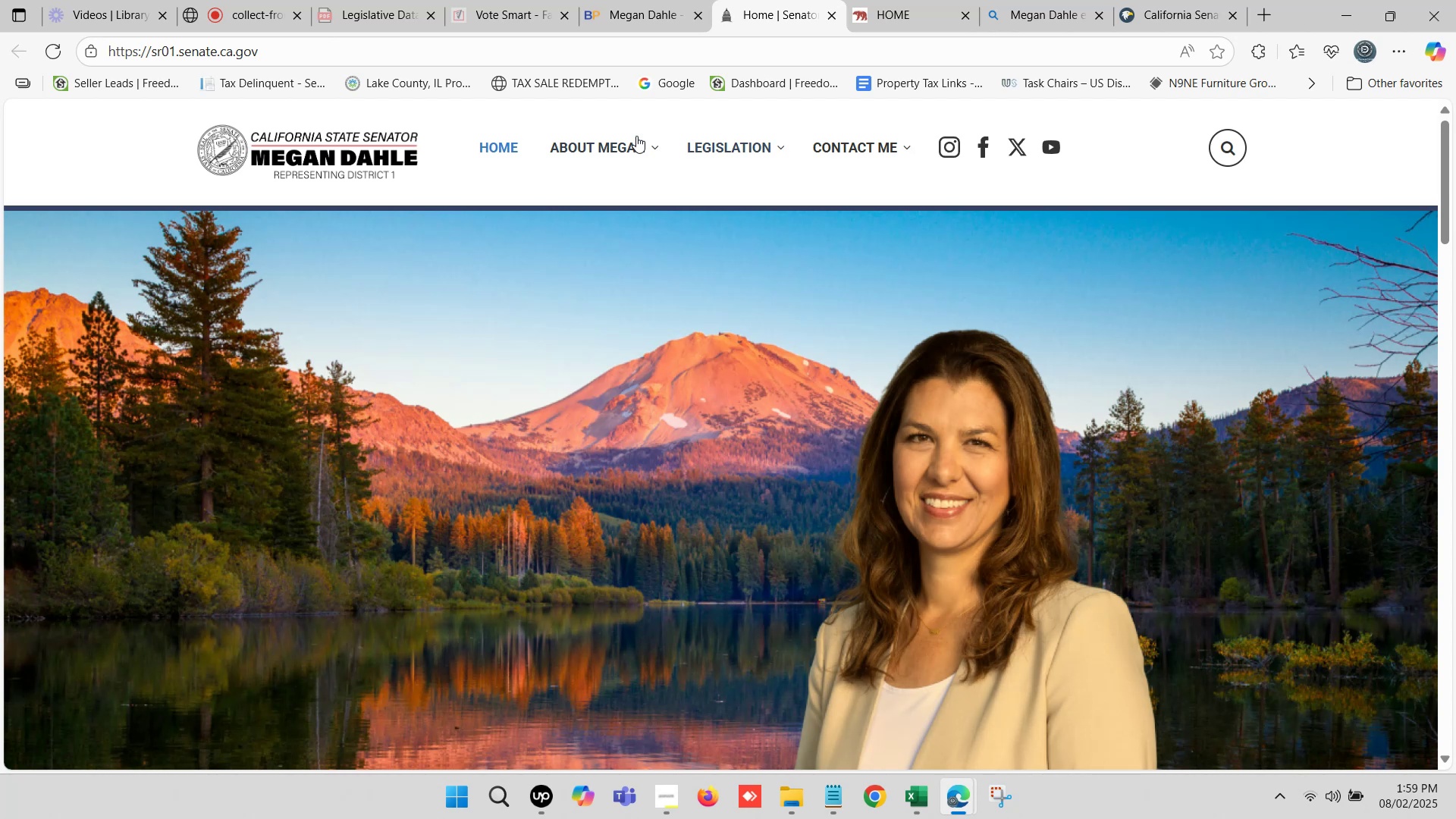 
left_click([621, 136])
 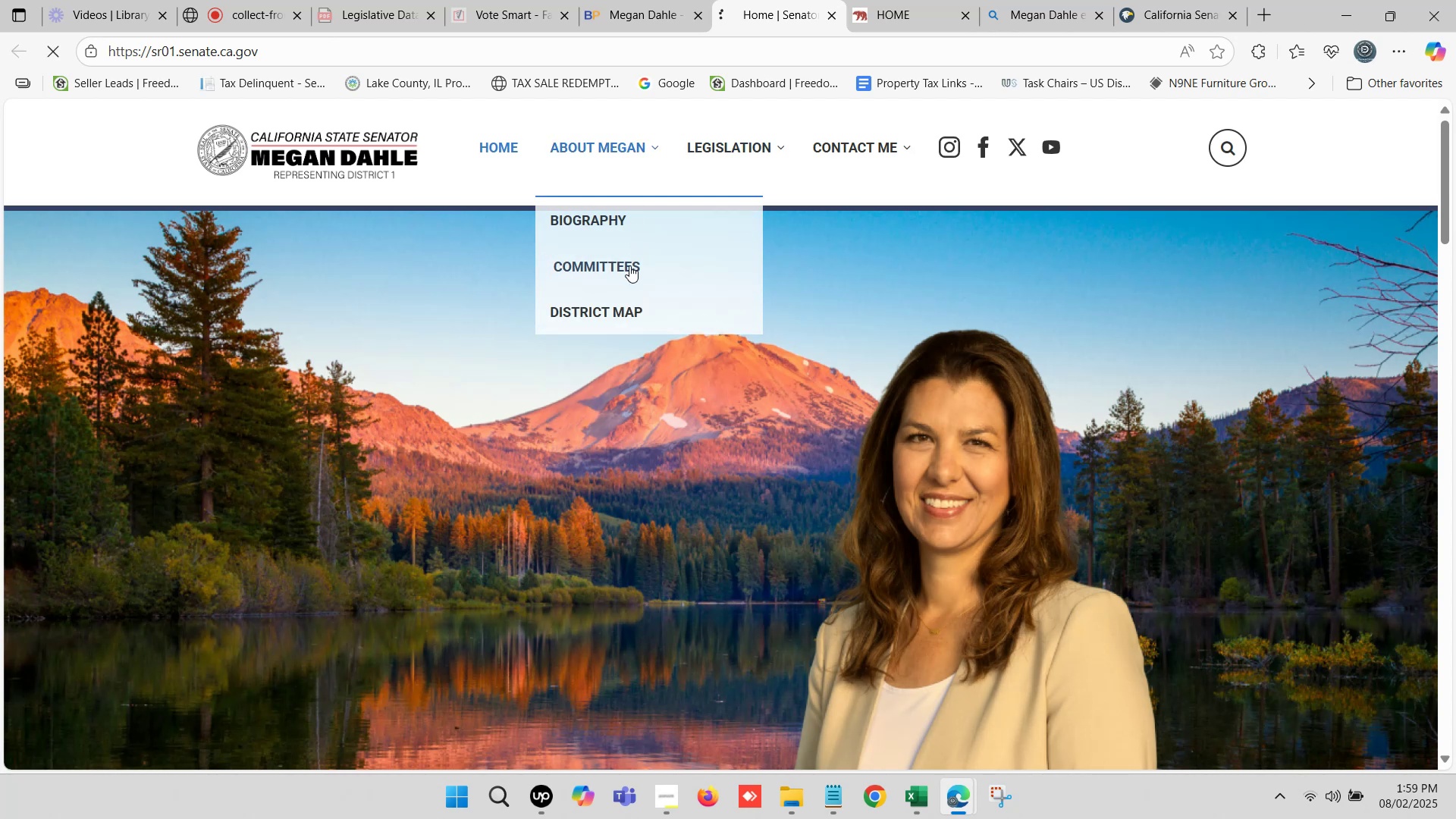 
left_click([627, 270])
 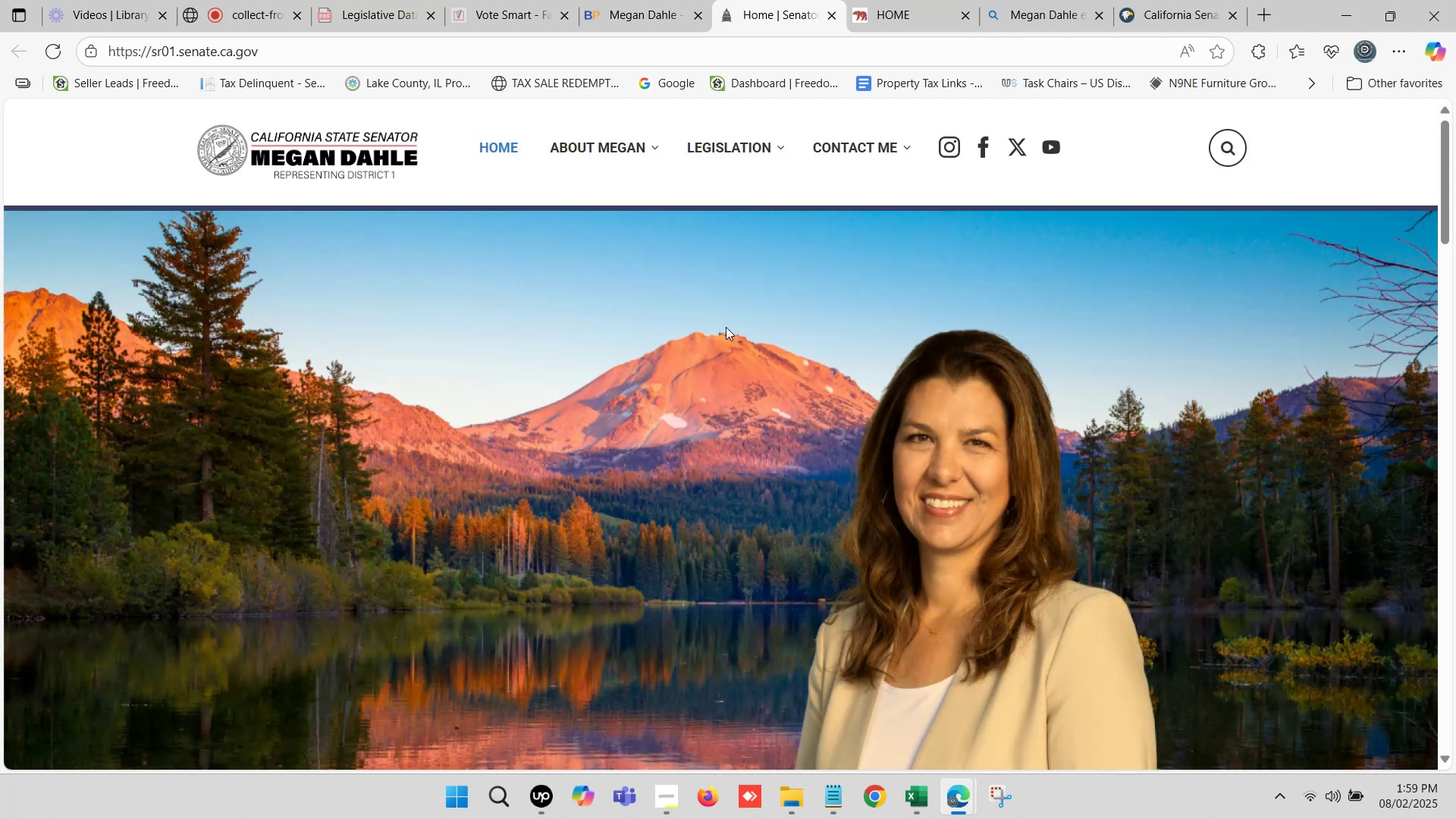 
scroll: coordinate [536, 458], scroll_direction: down, amount: 16.0
 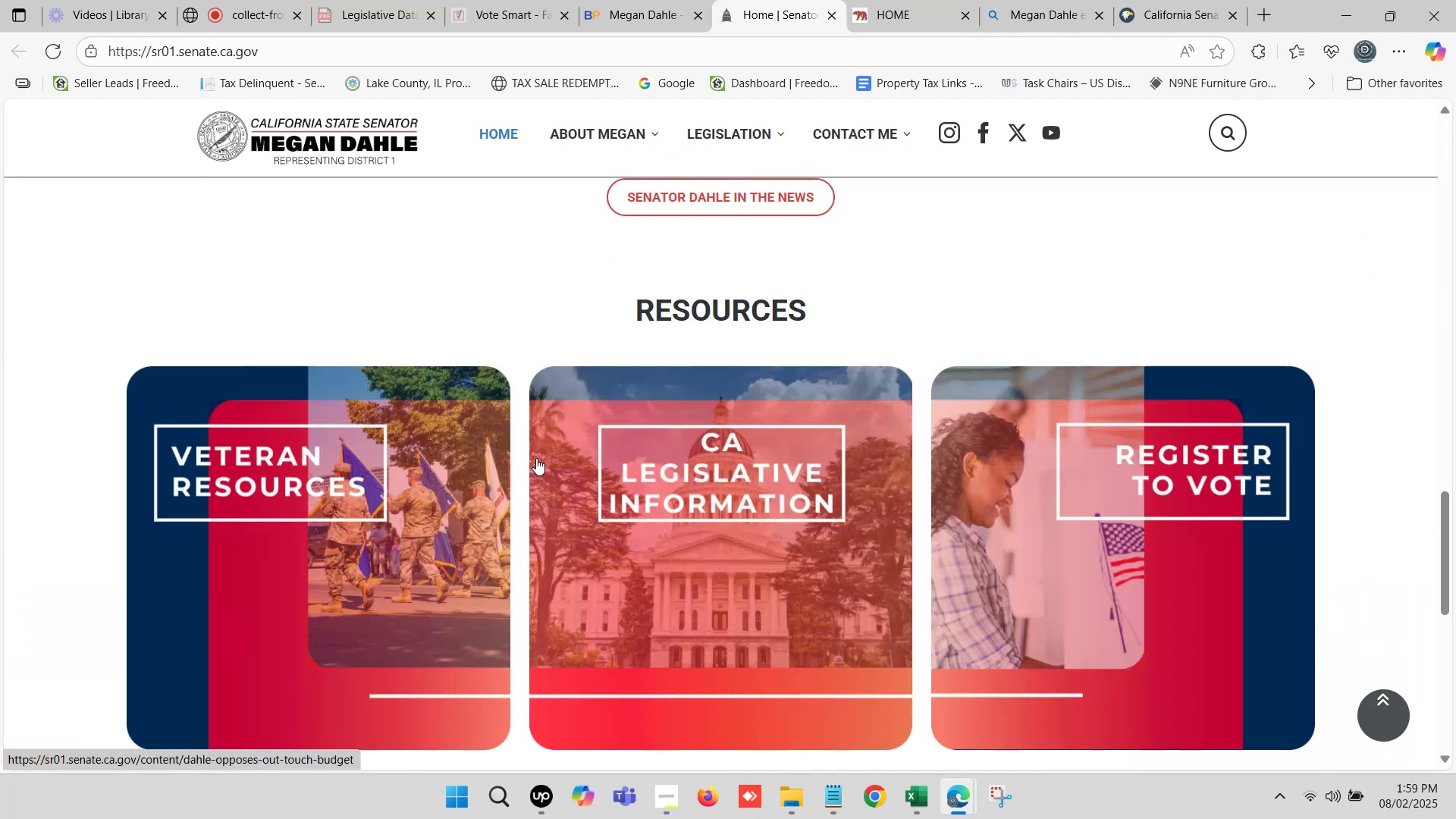 
scroll: coordinate [552, 230], scroll_direction: up, amount: 12.0
 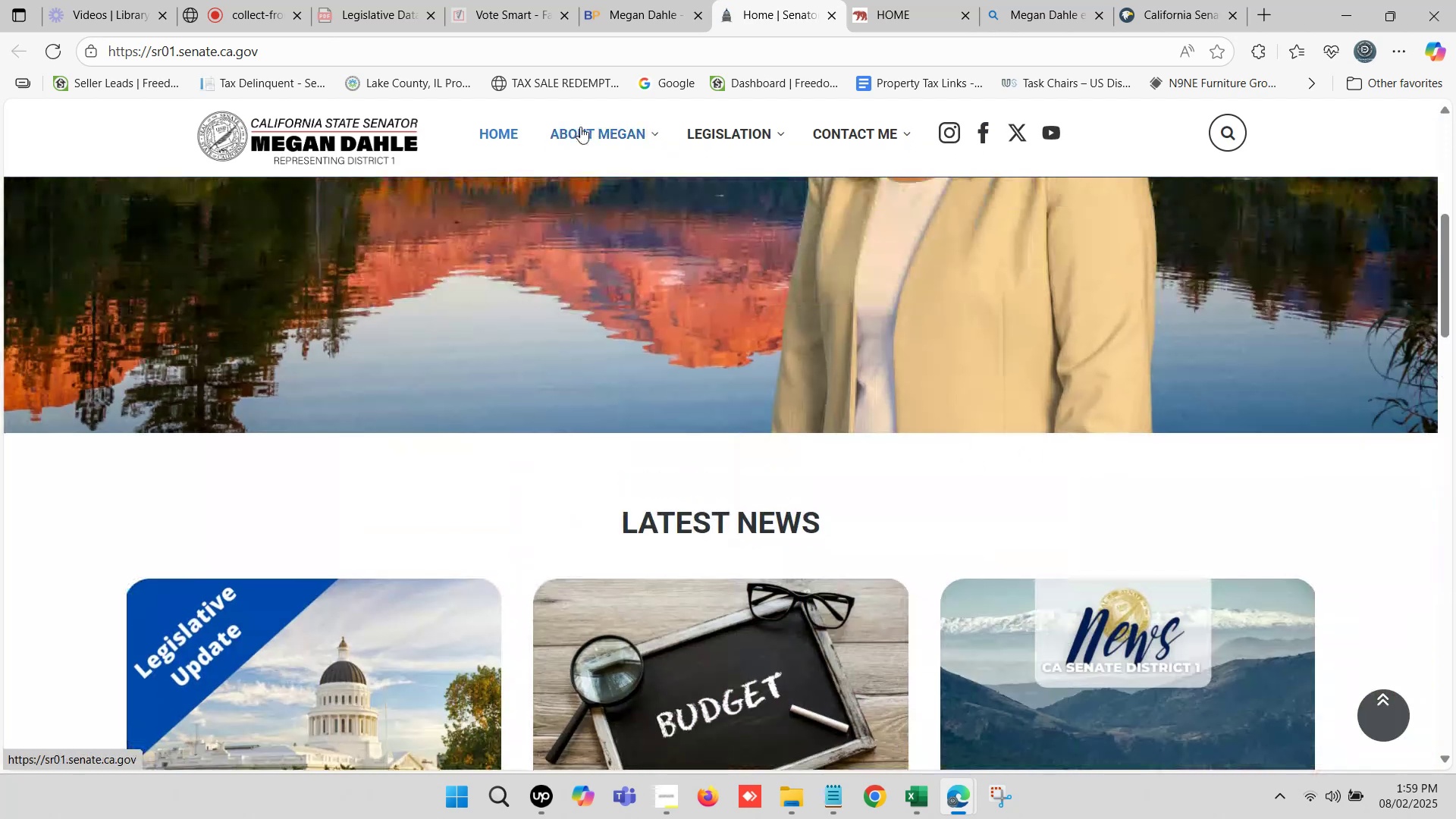 
left_click([650, 136])
 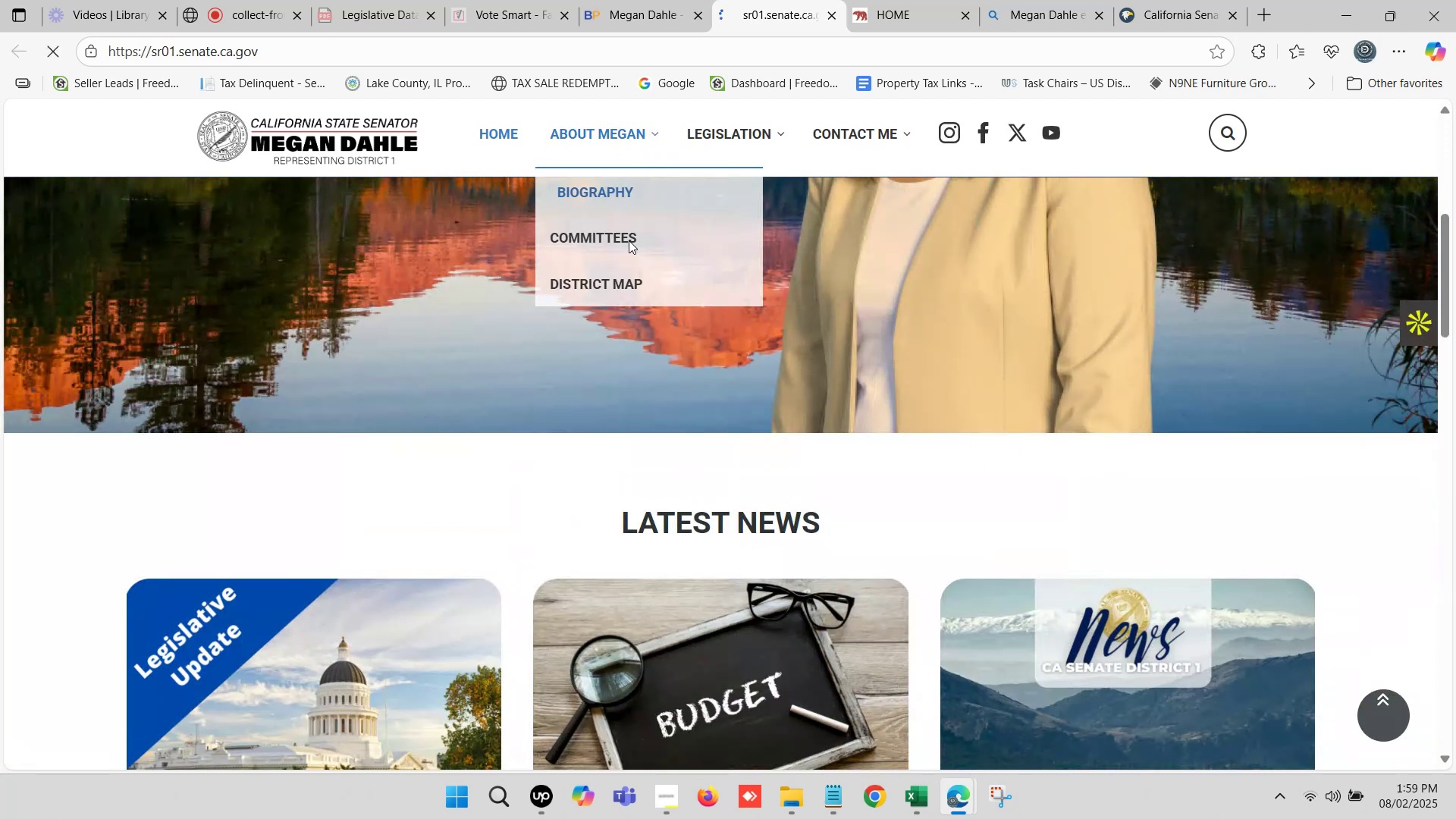 
left_click([621, 238])
 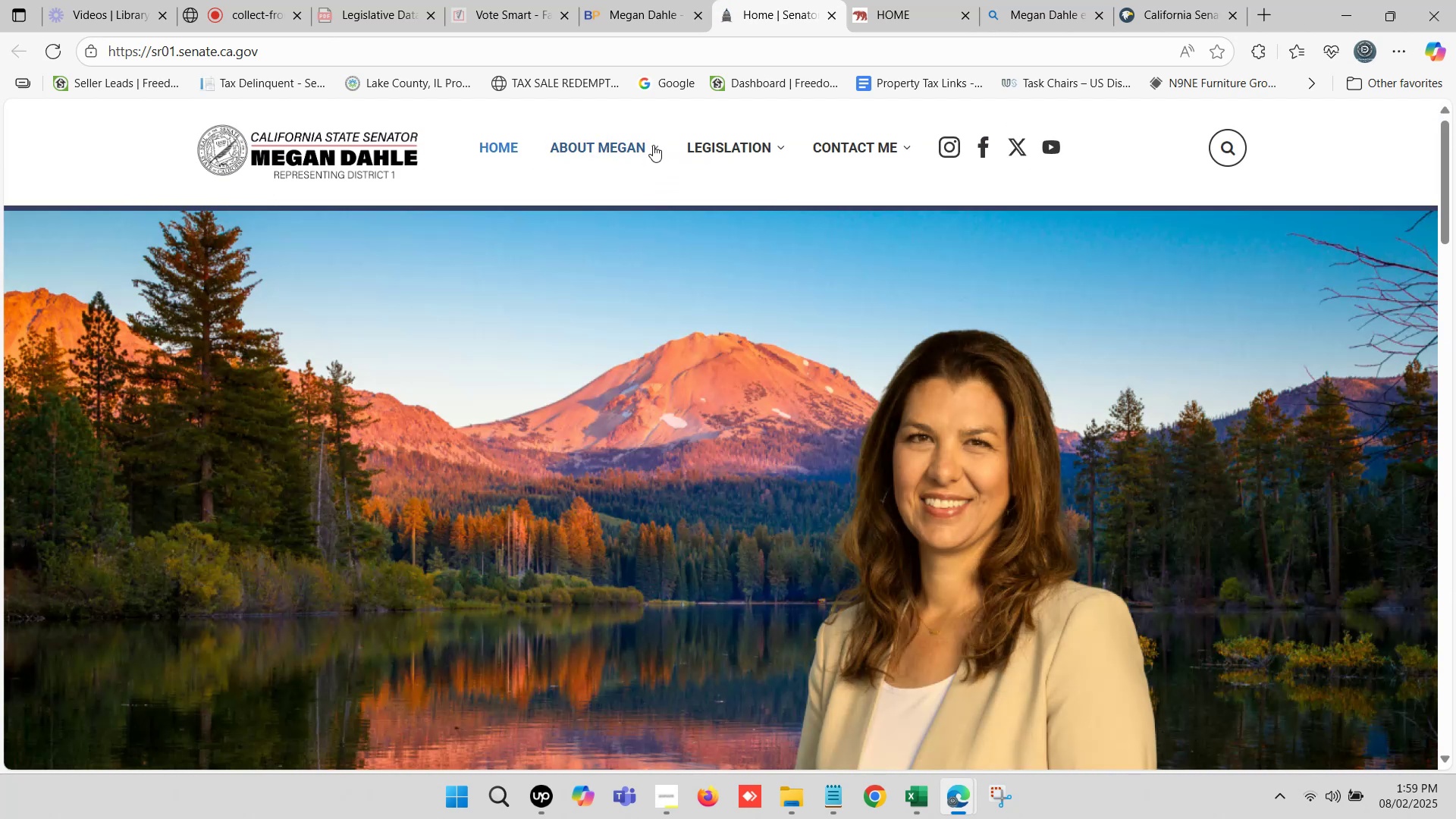 
left_click([653, 145])
 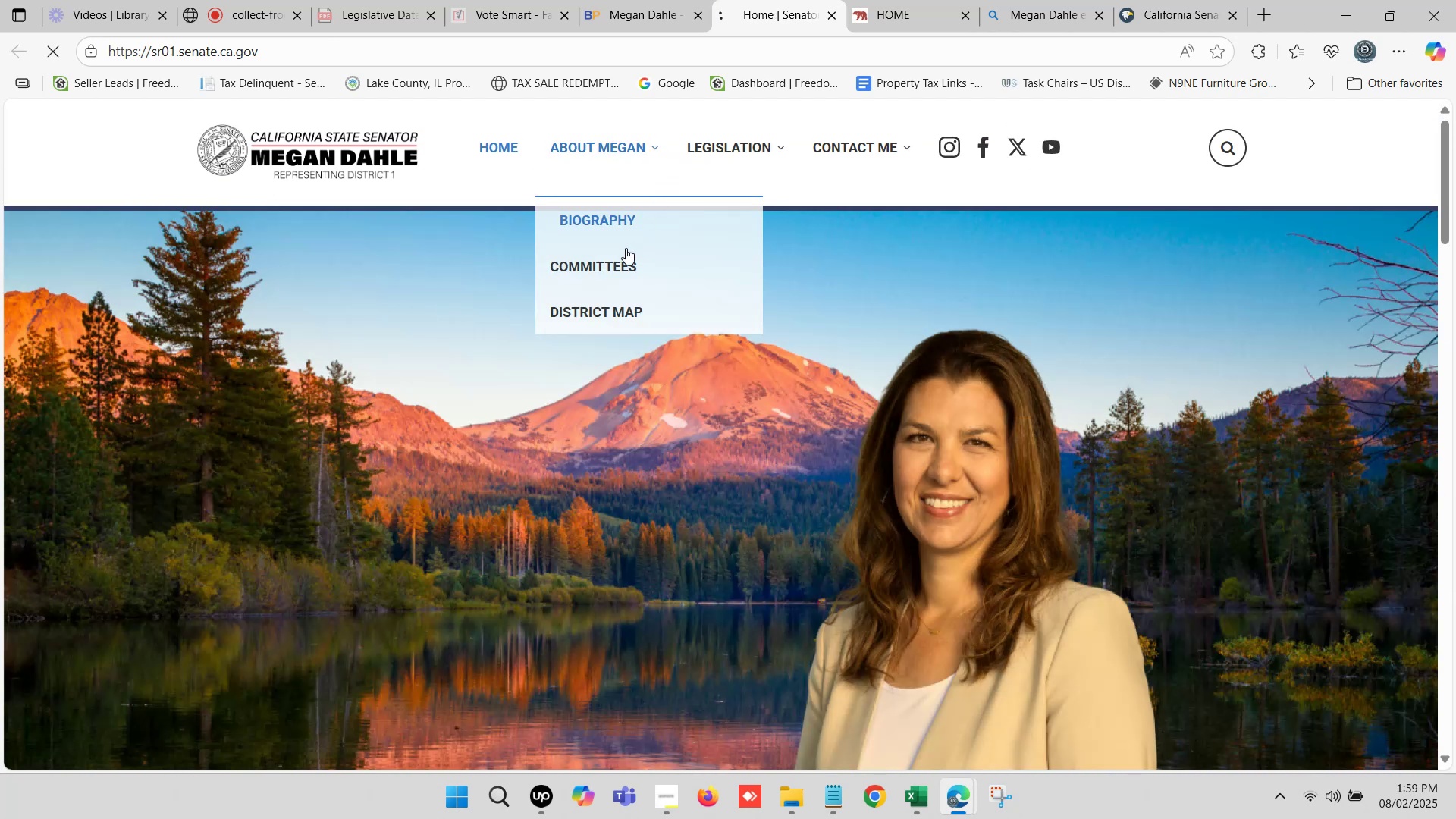 
left_click([616, 257])
 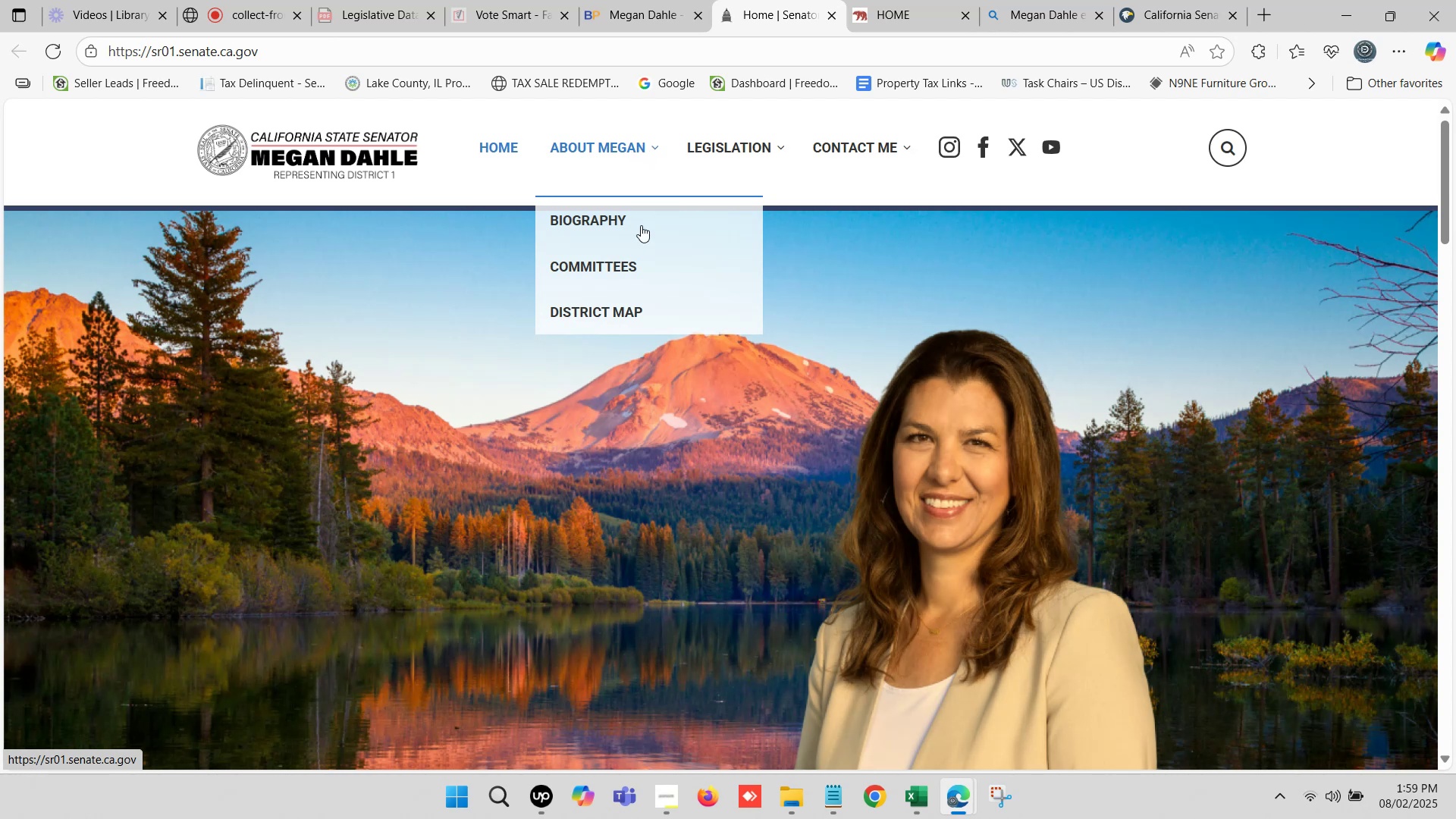 
left_click([612, 269])
 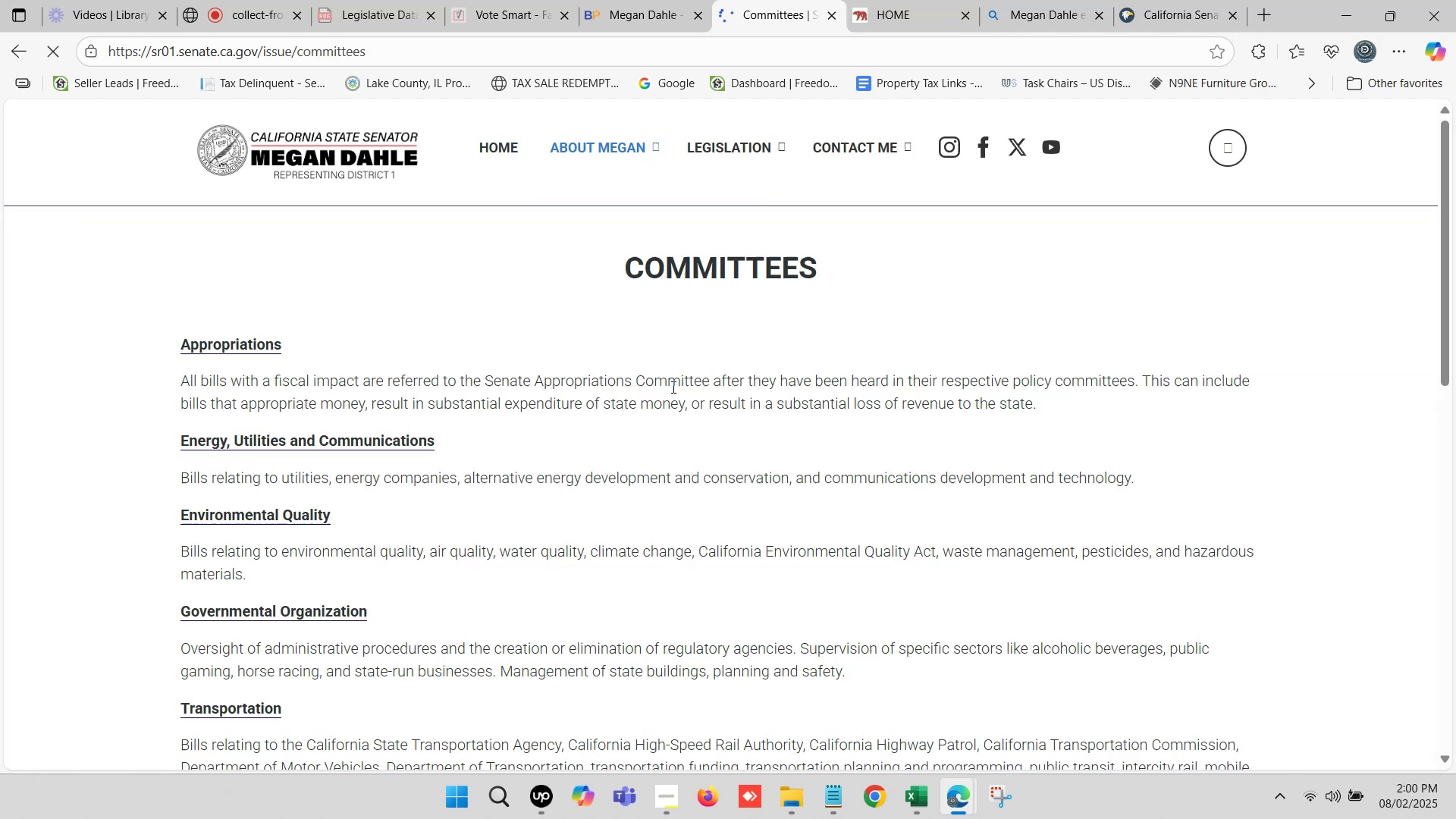 
scroll: coordinate [501, 391], scroll_direction: none, amount: 0.0
 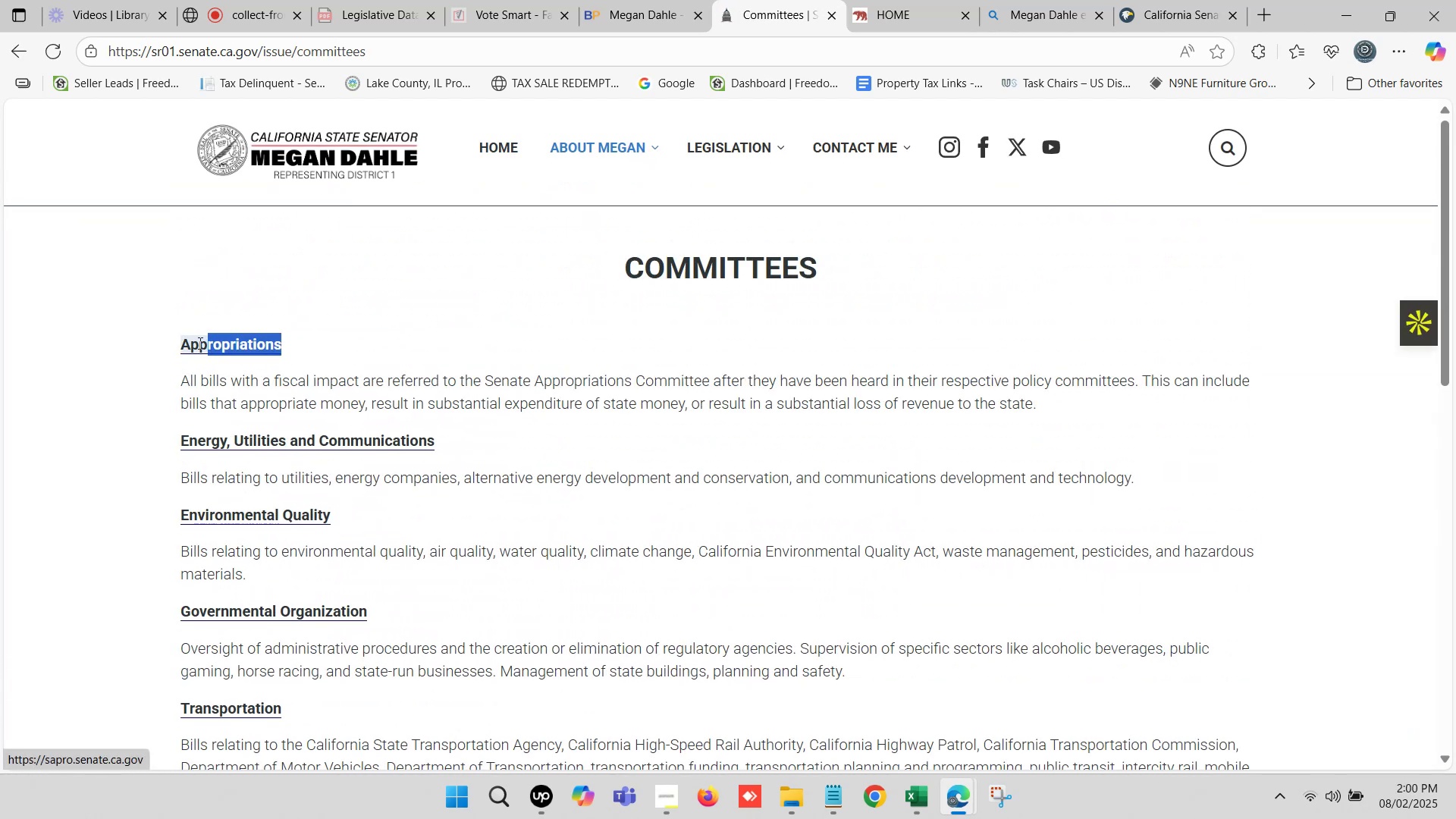 
key(Control+C)
 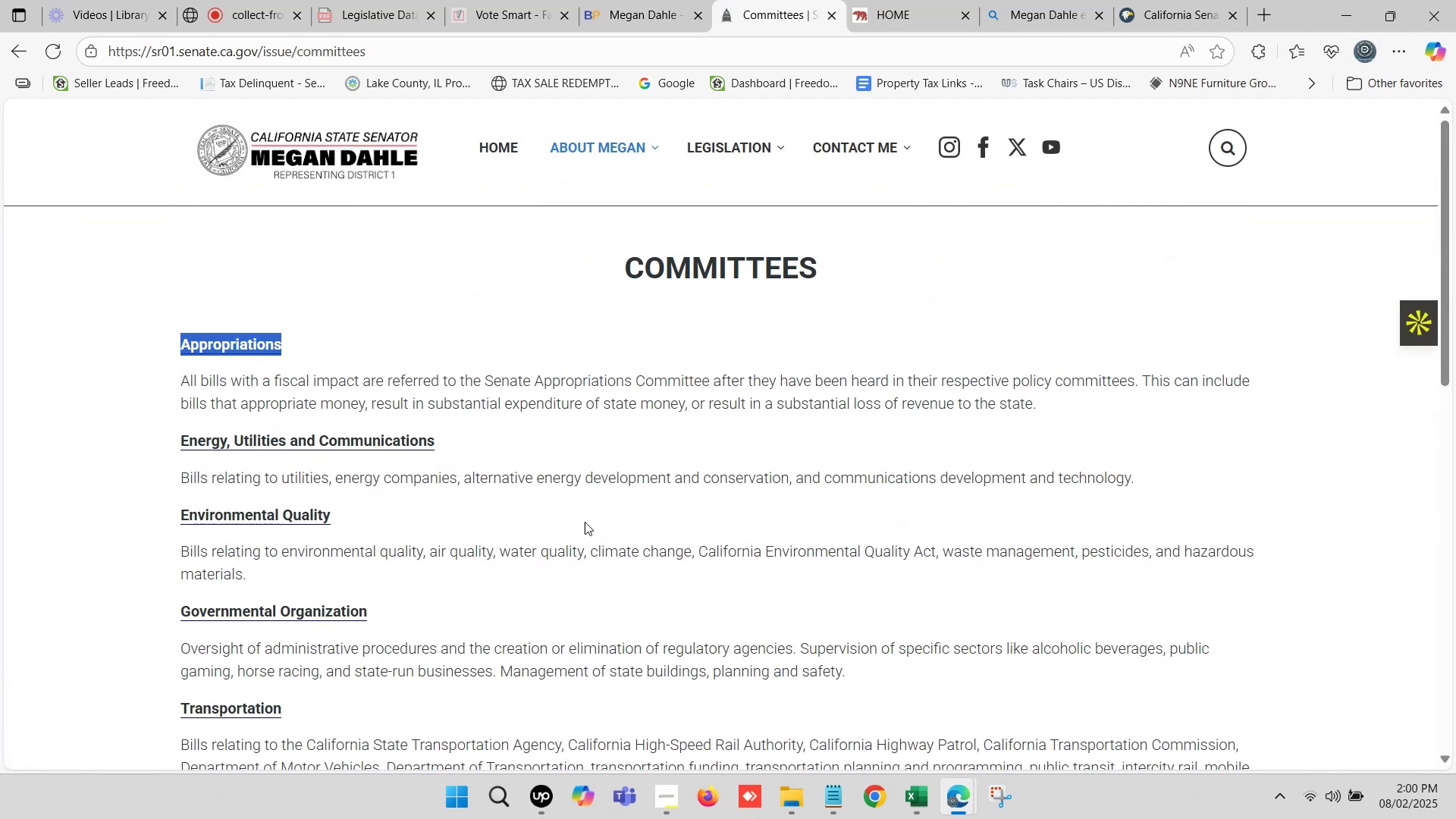 
key(Control+C)
 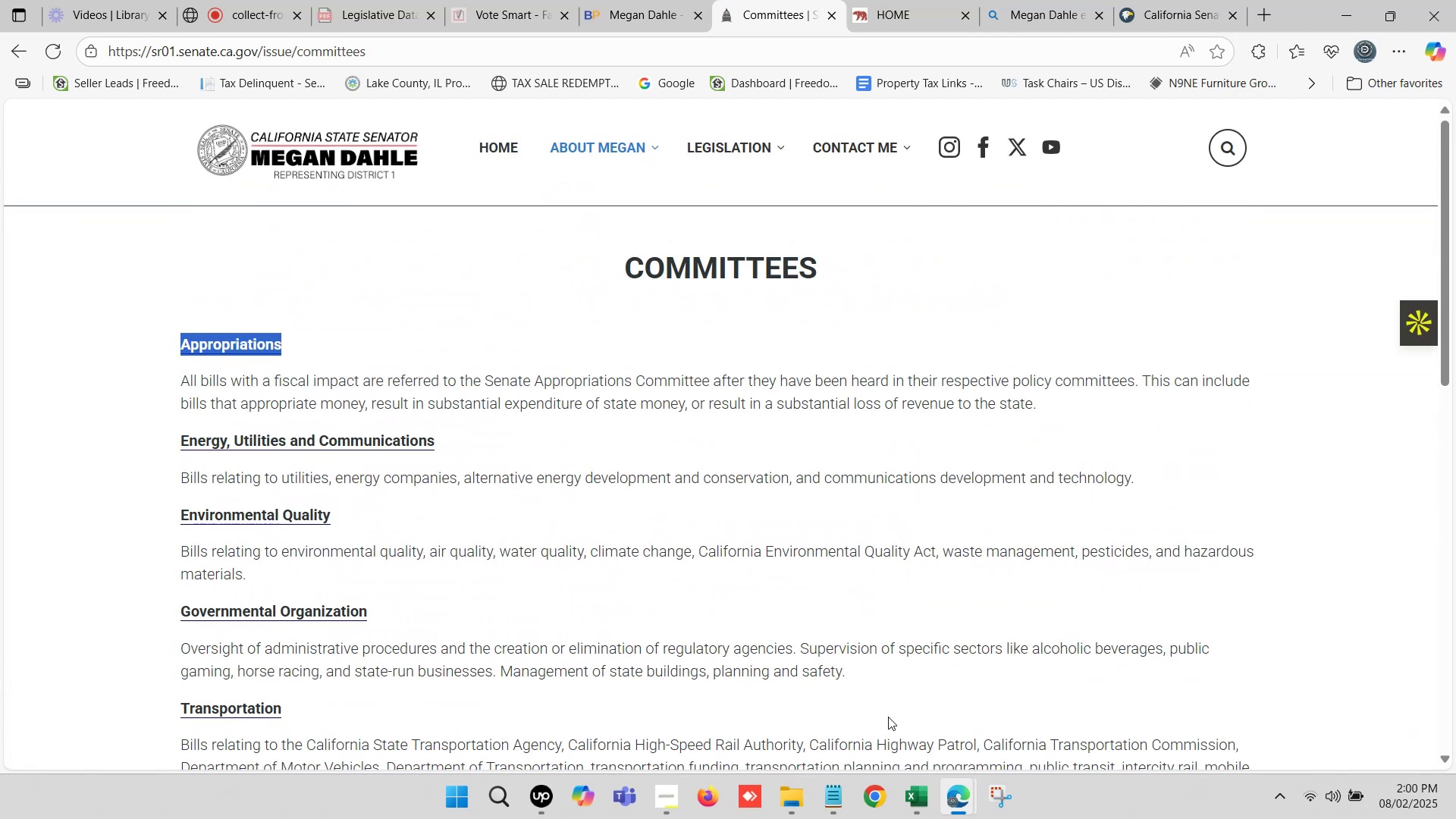 
left_click([916, 789])
 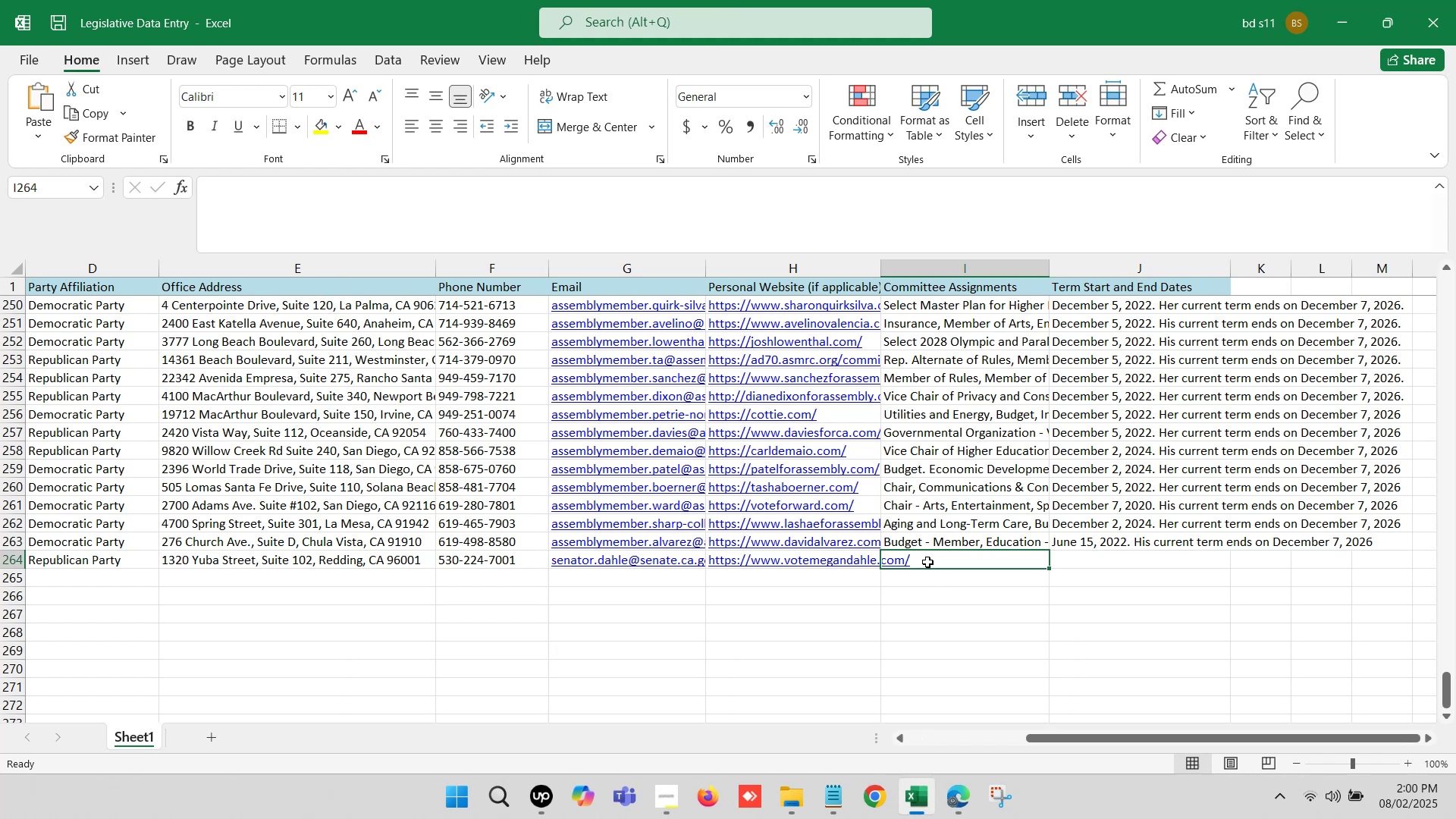 
double_click([927, 562])
 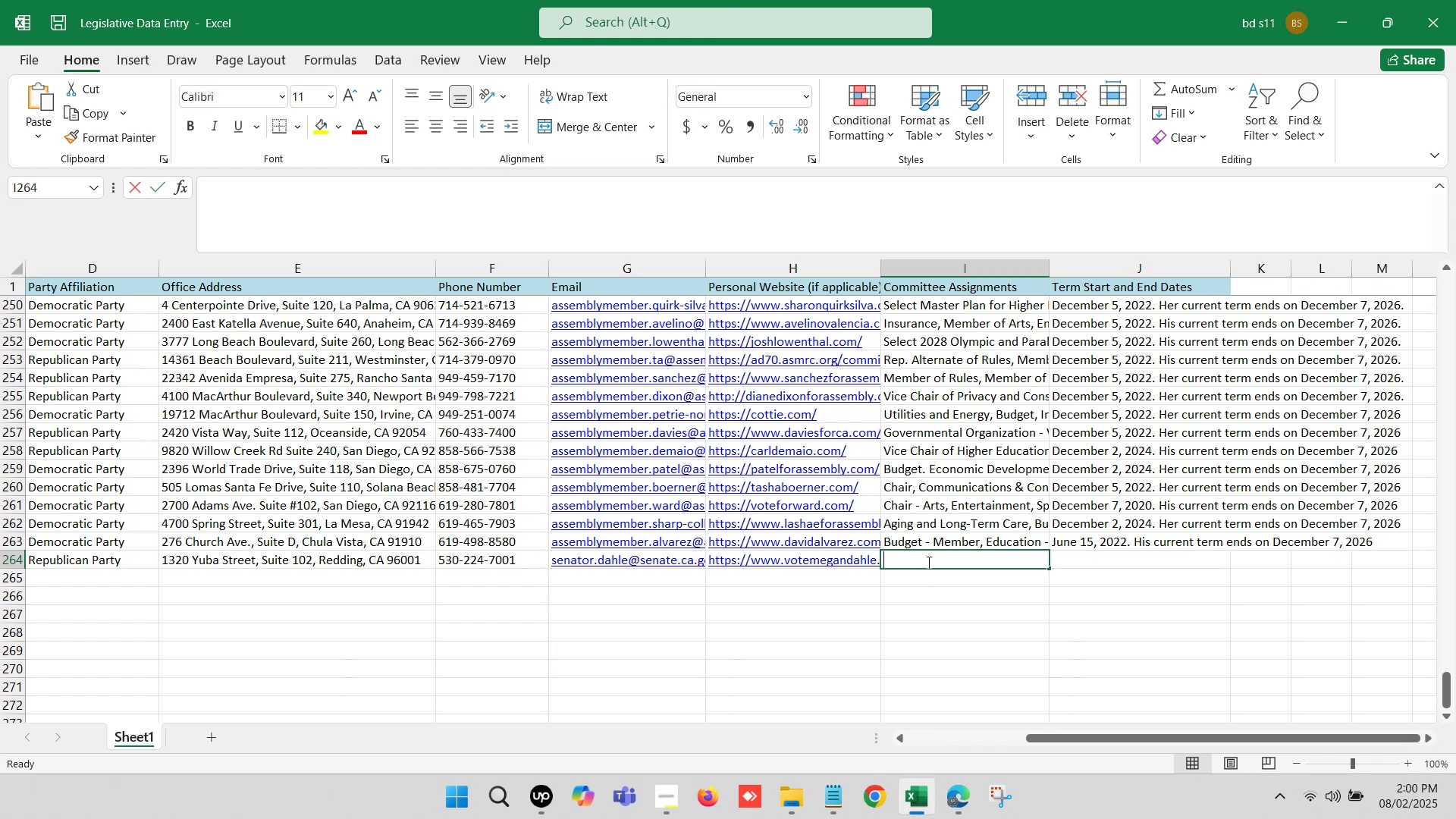 
key(Control+ControlLeft)
 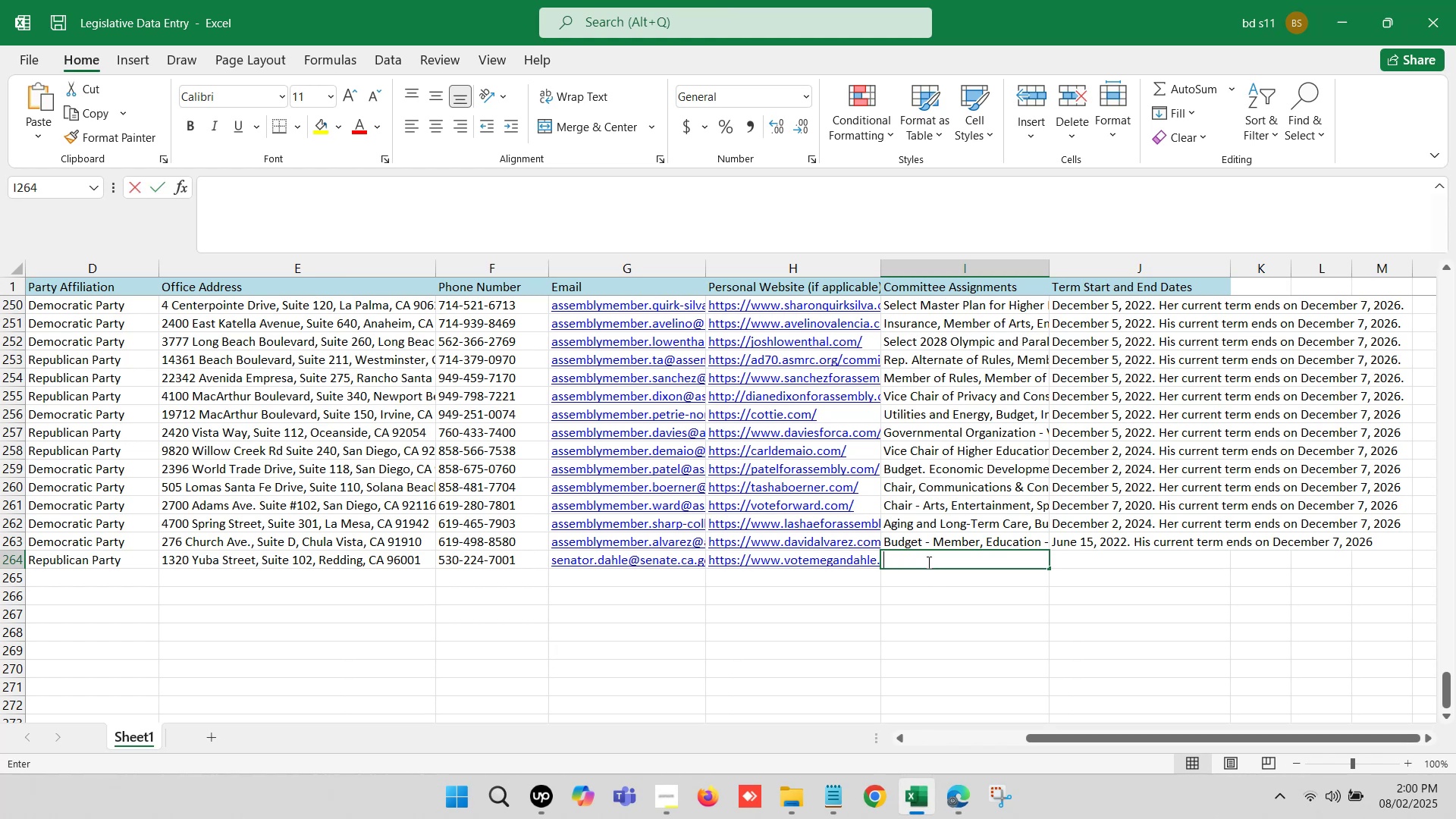 
key(Control+V)
 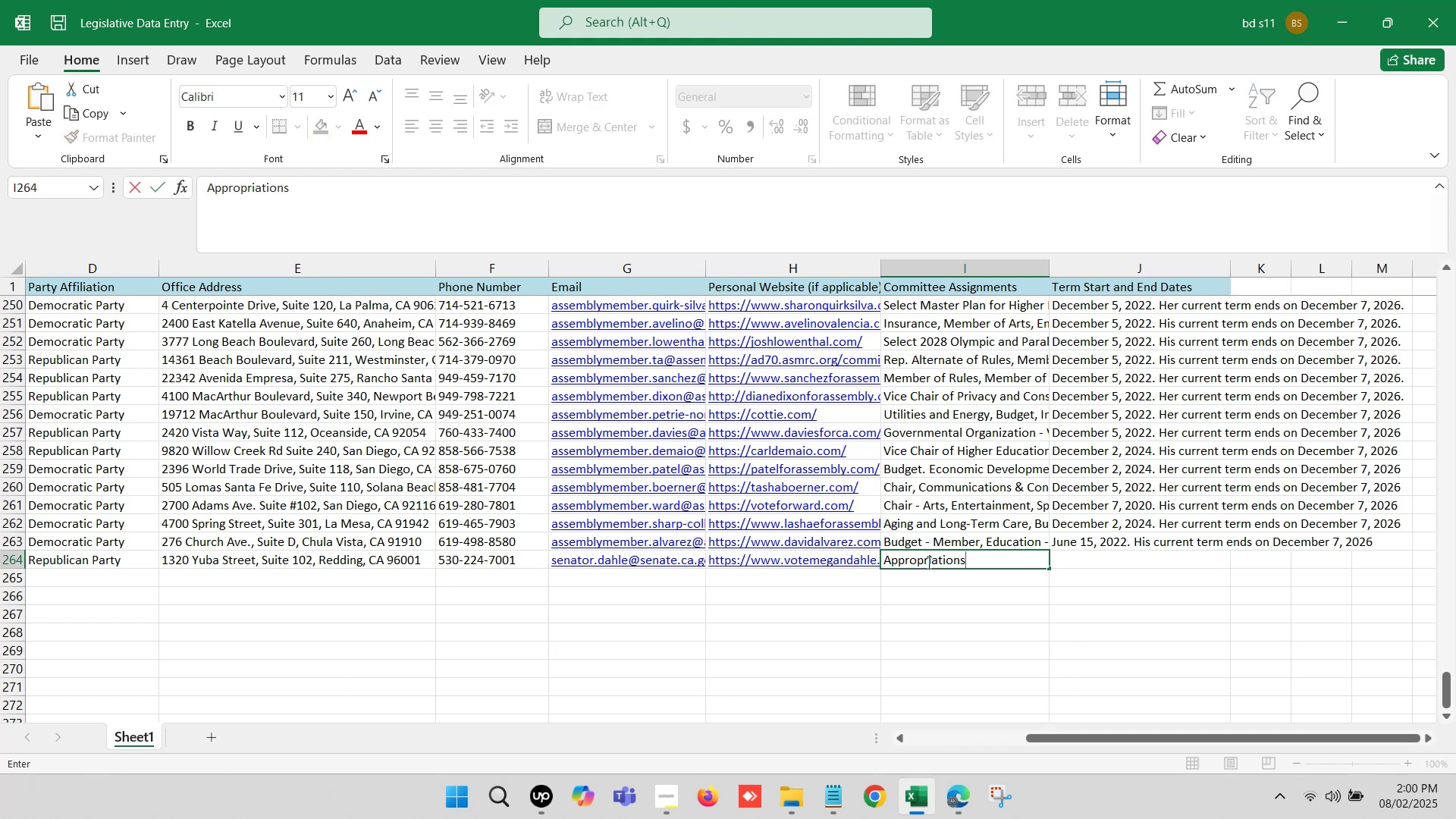 
key(Comma)
 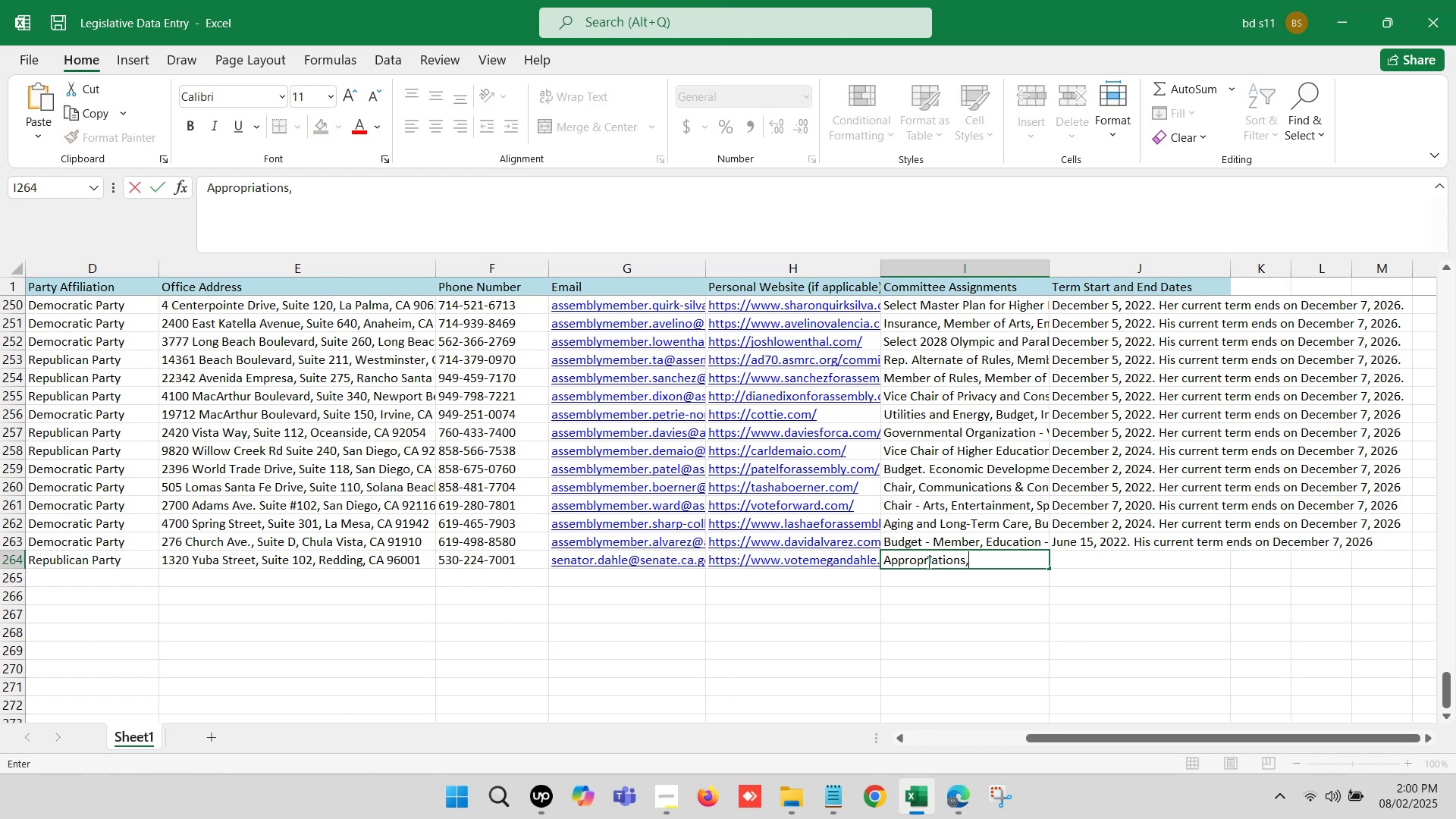 
key(Space)
 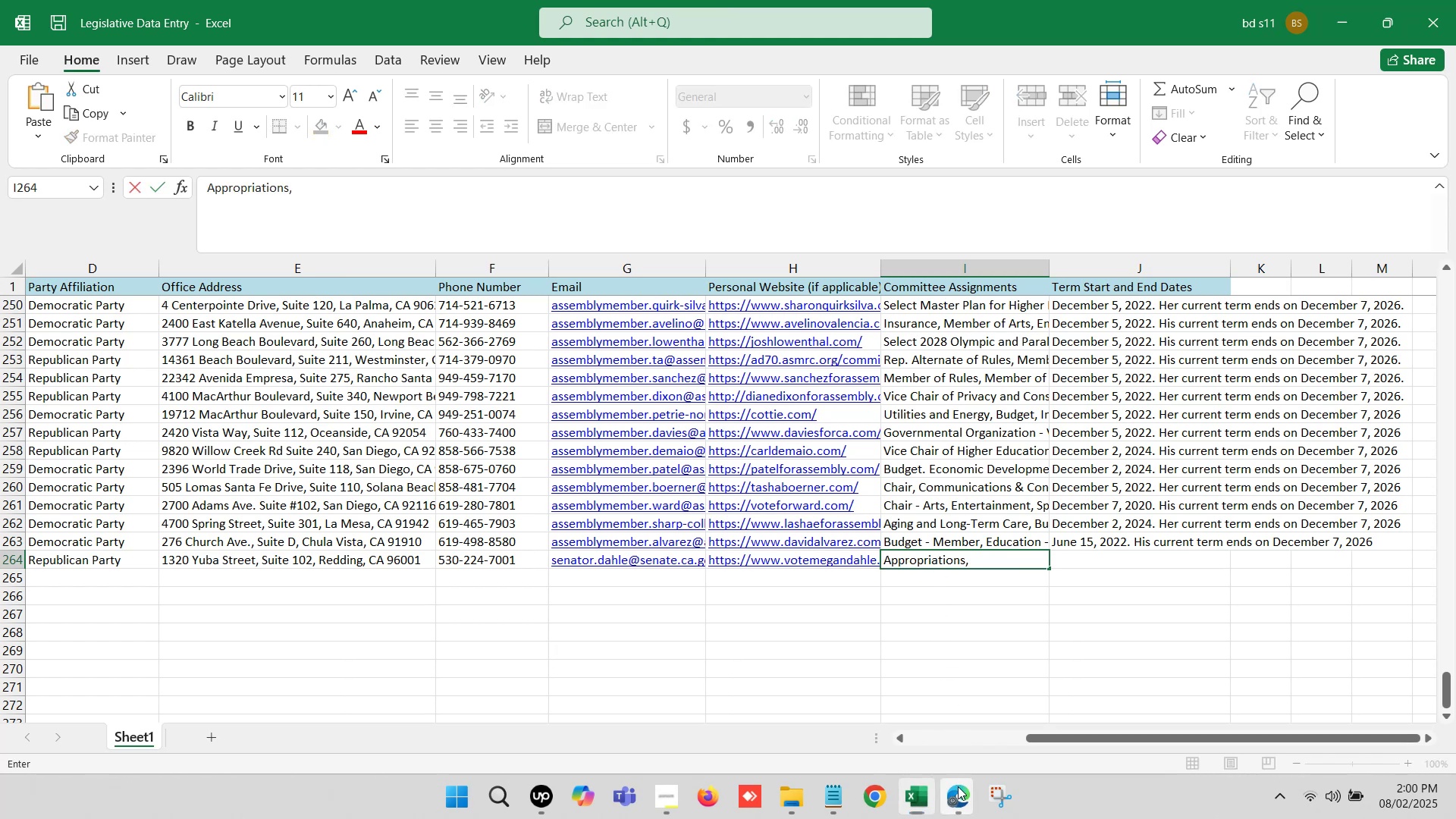 
double_click([883, 722])
 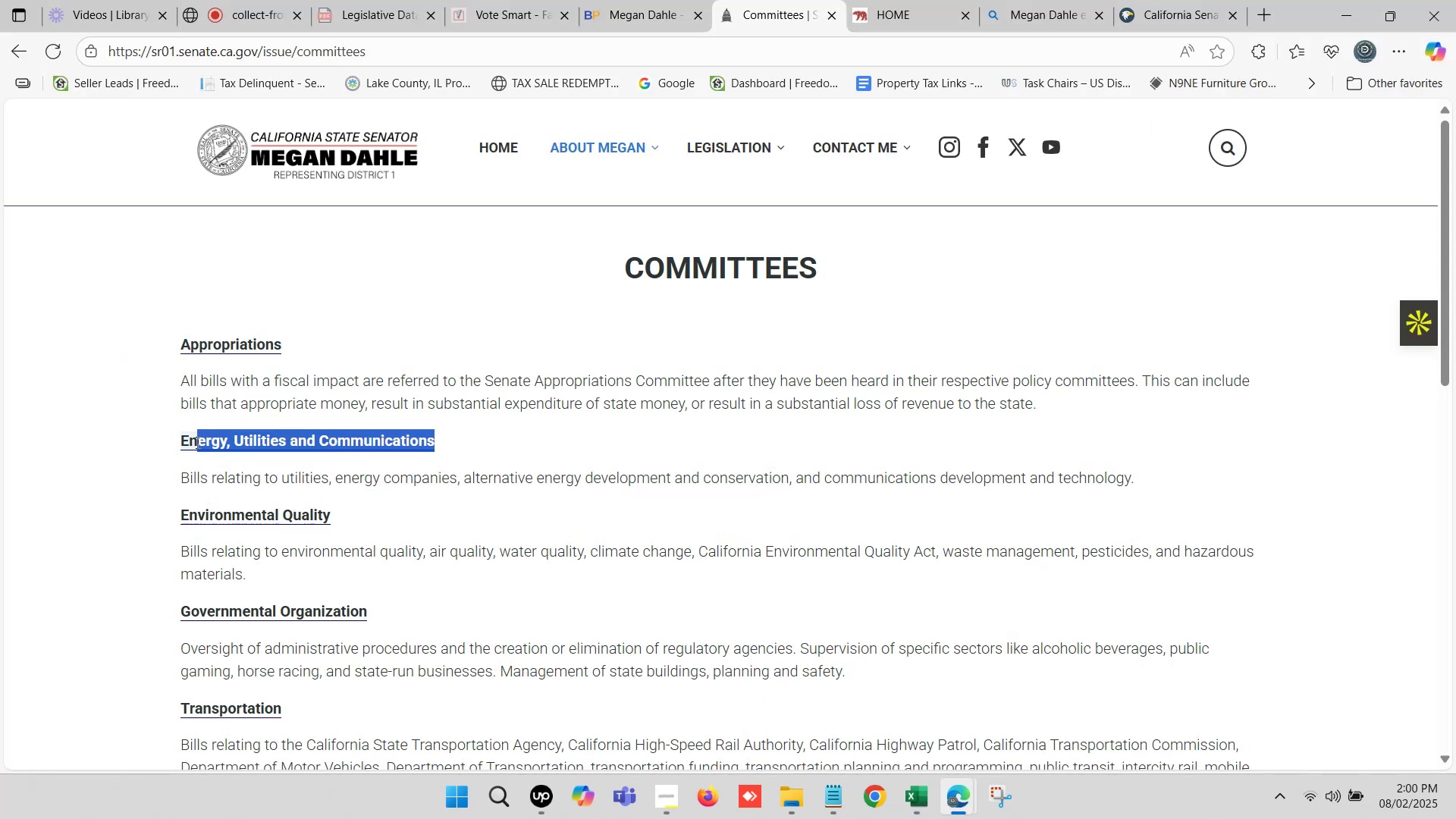 
key(Control+C)
 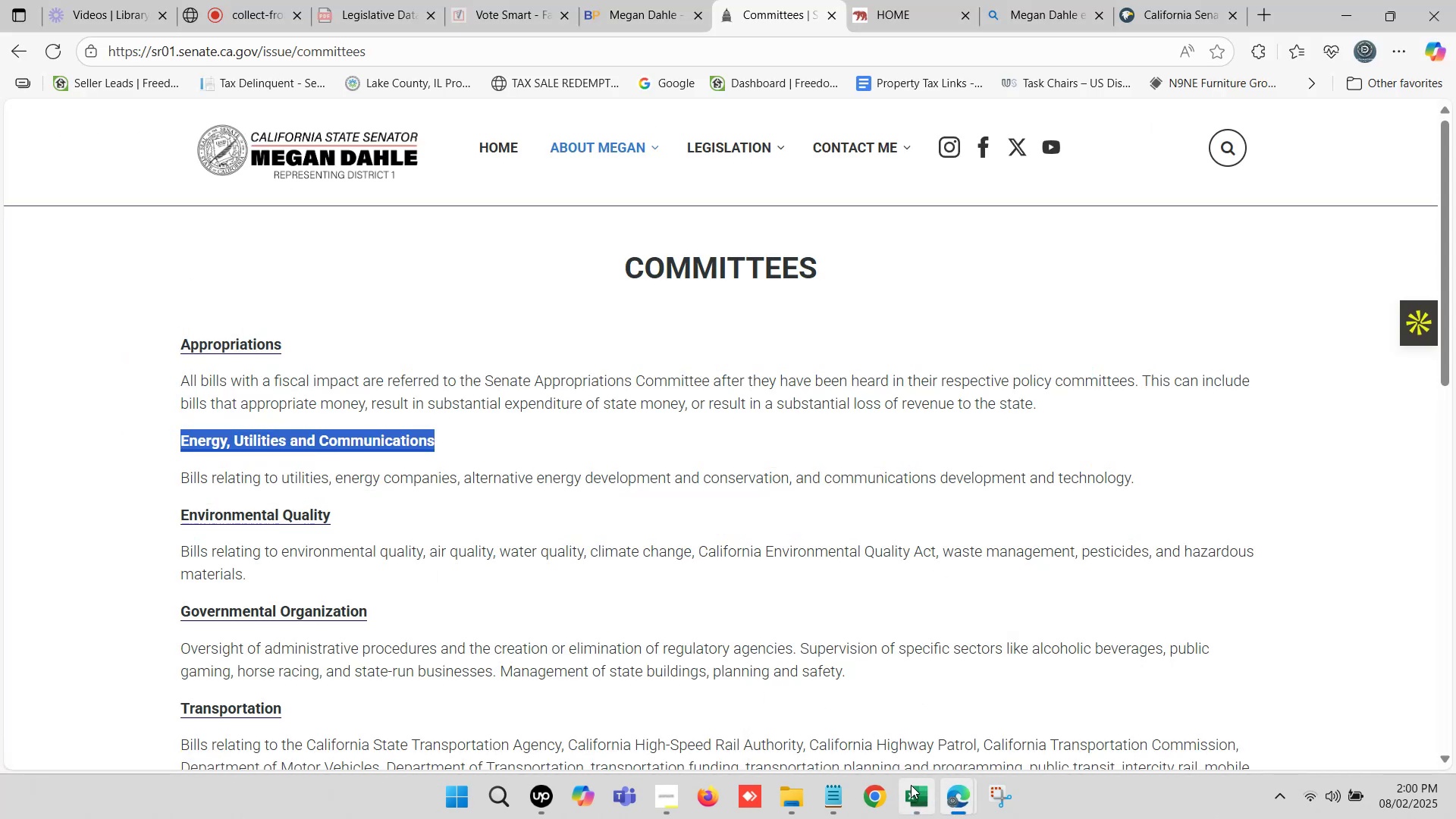 
left_click([918, 795])
 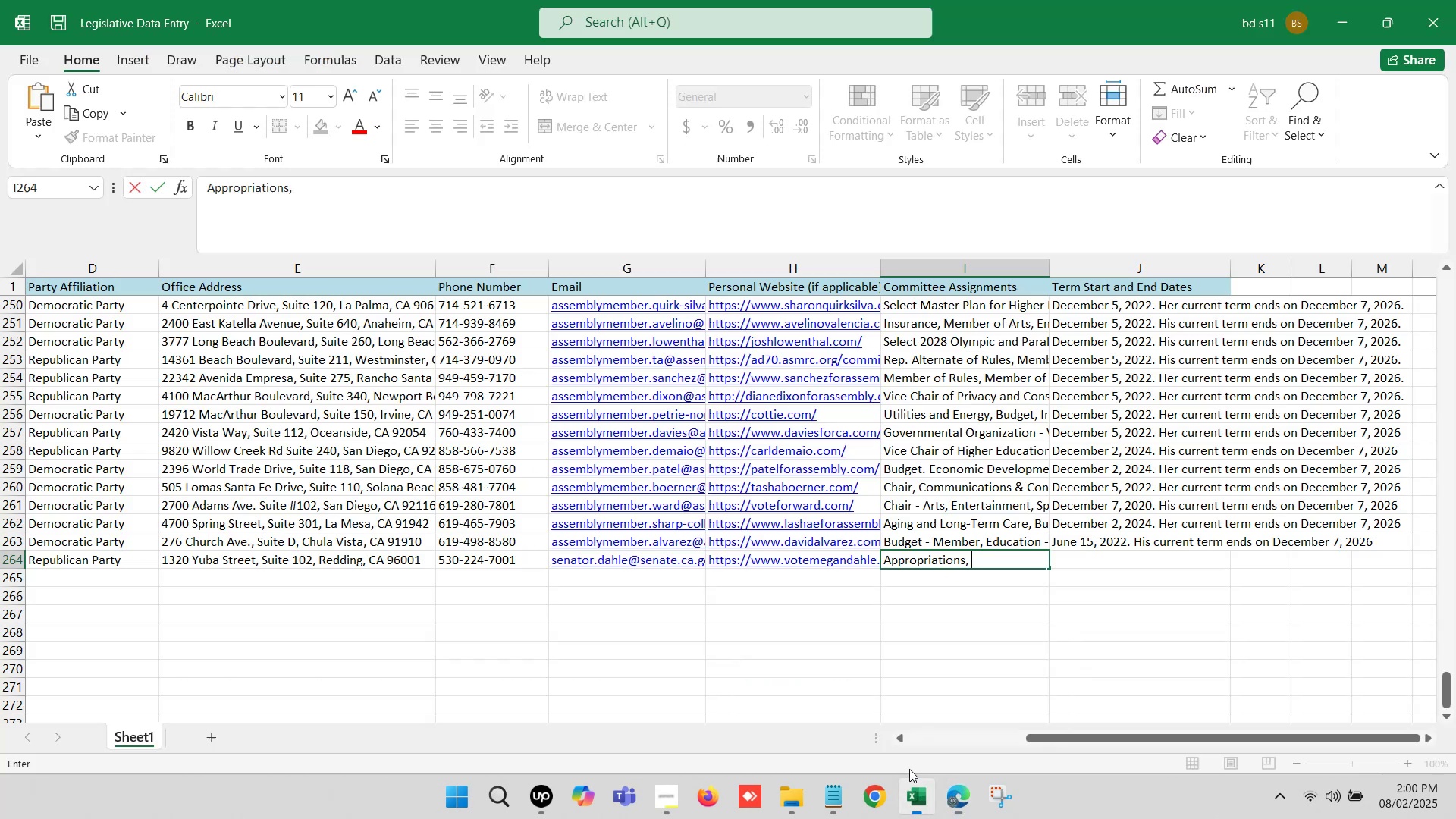 
key(Control+ControlLeft)
 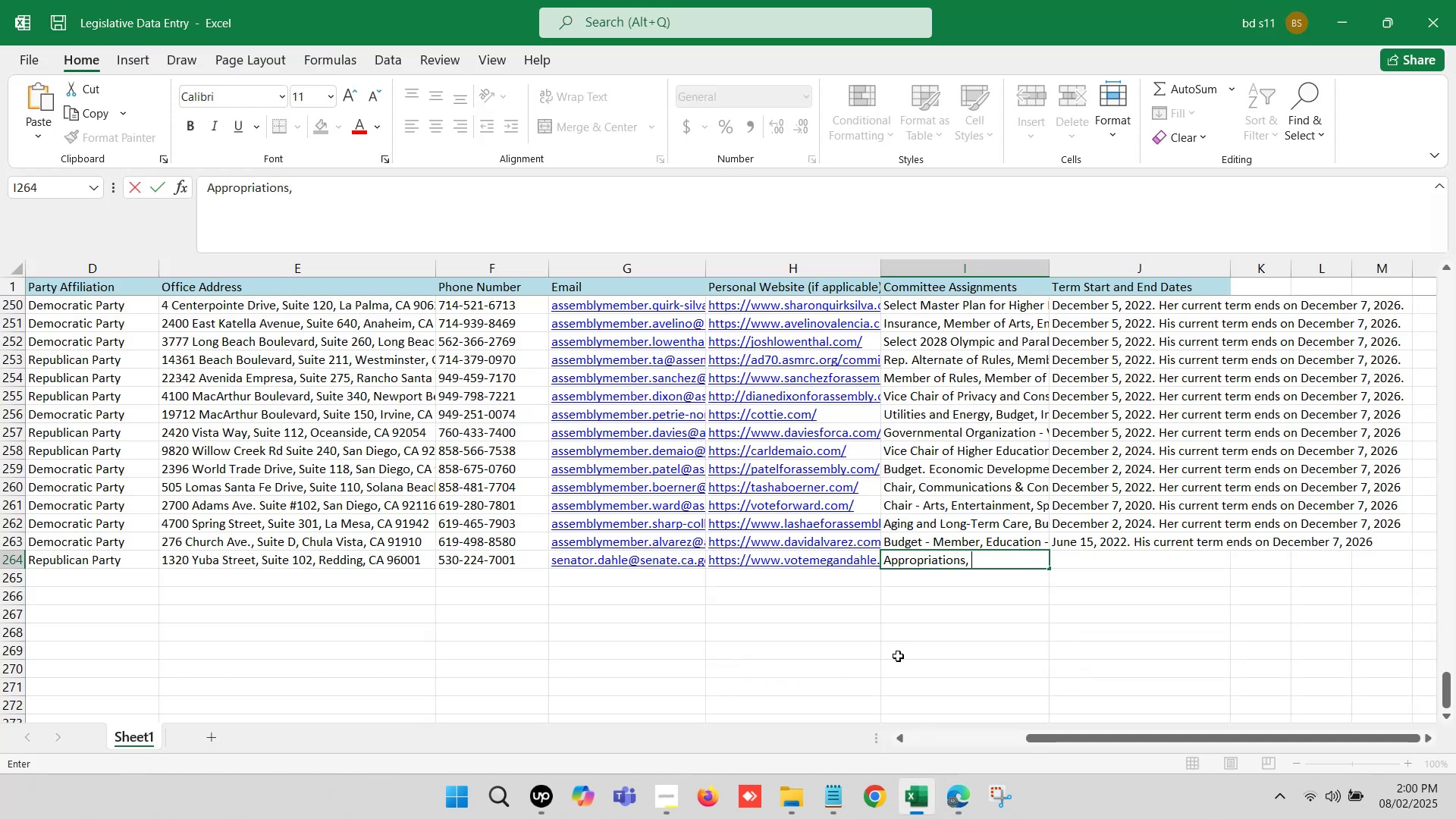 
key(Control+V)
 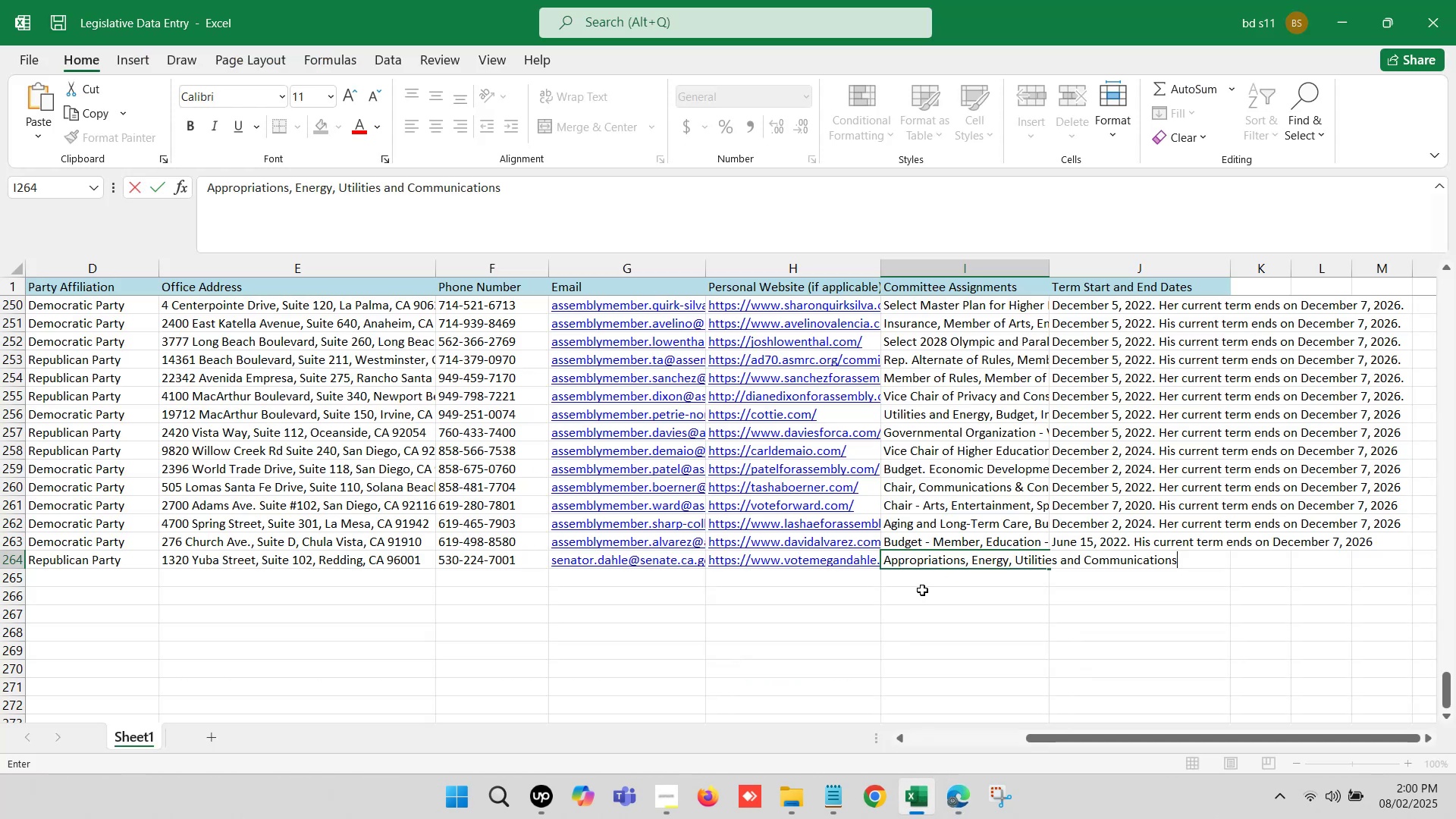 
key(Comma)
 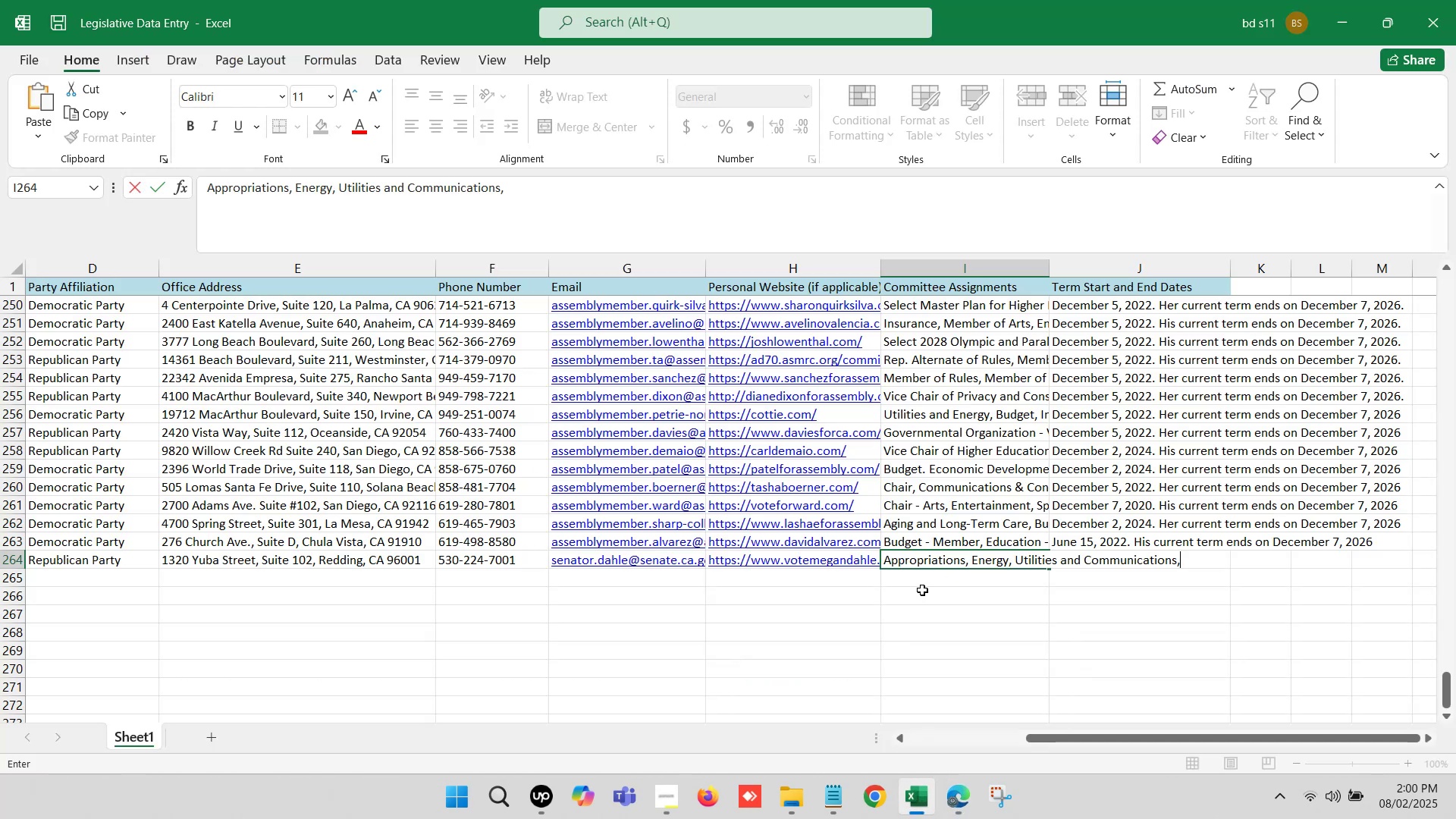 
key(Space)
 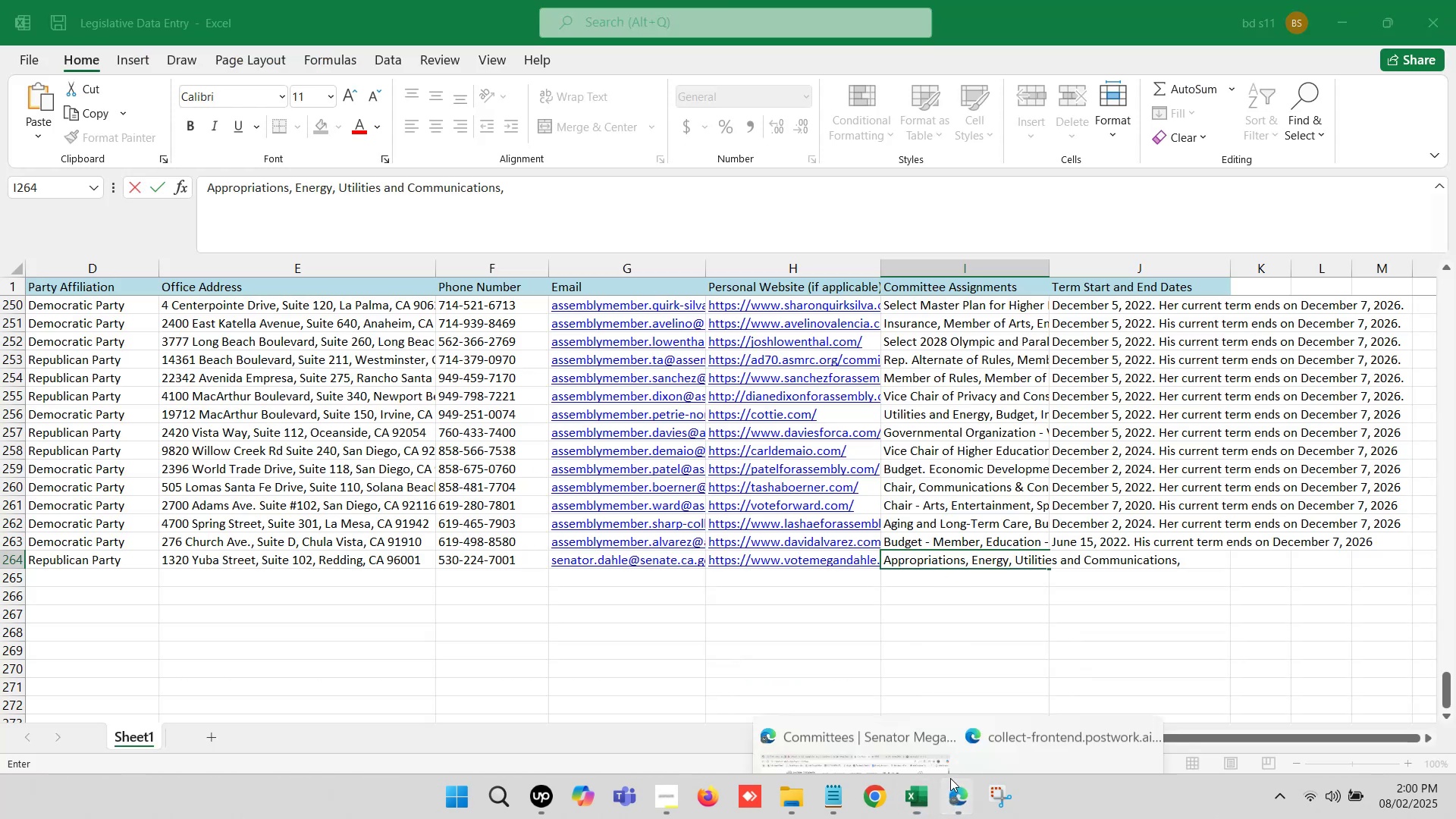 
double_click([856, 708])
 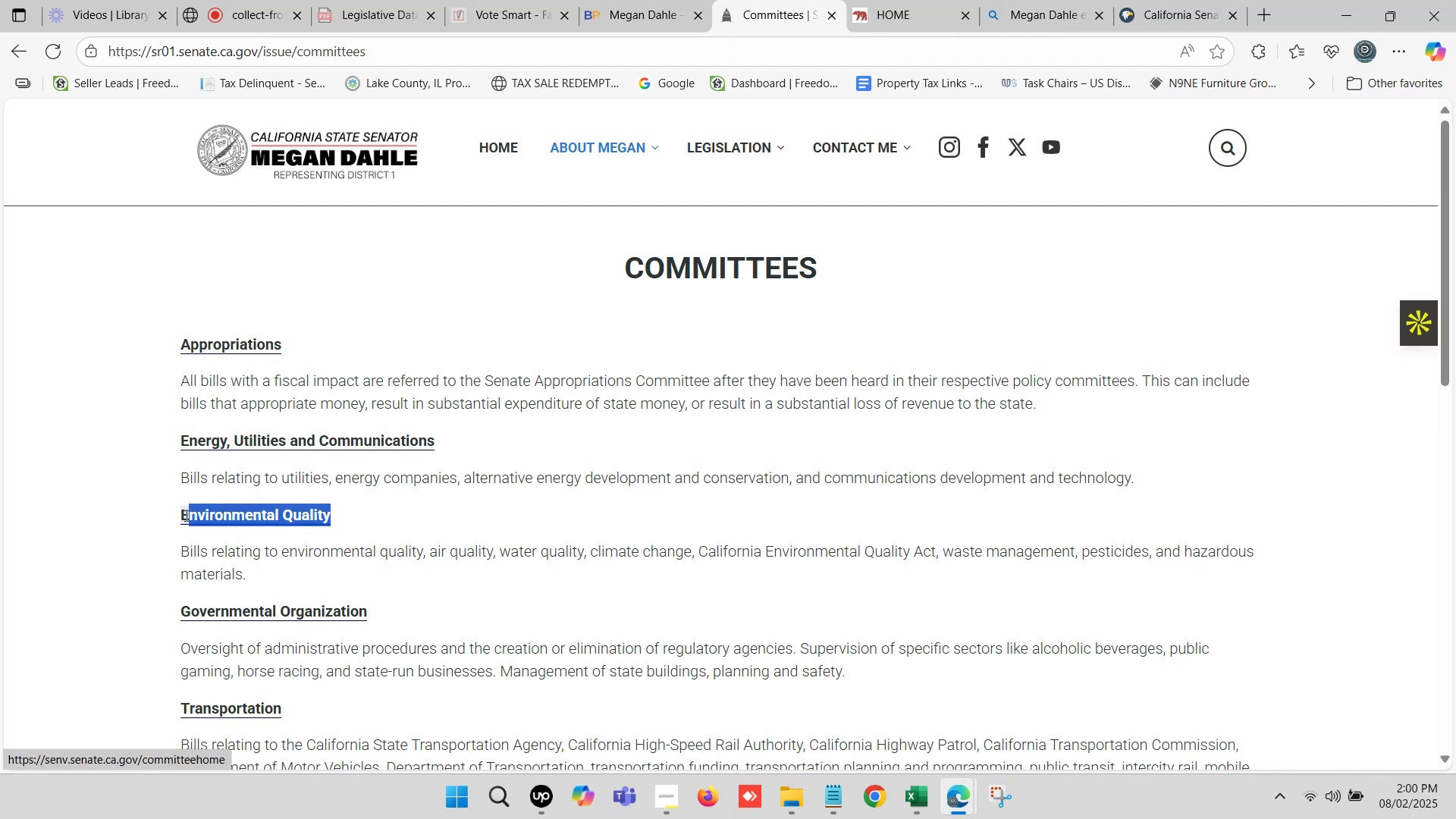 
key(Control+C)
 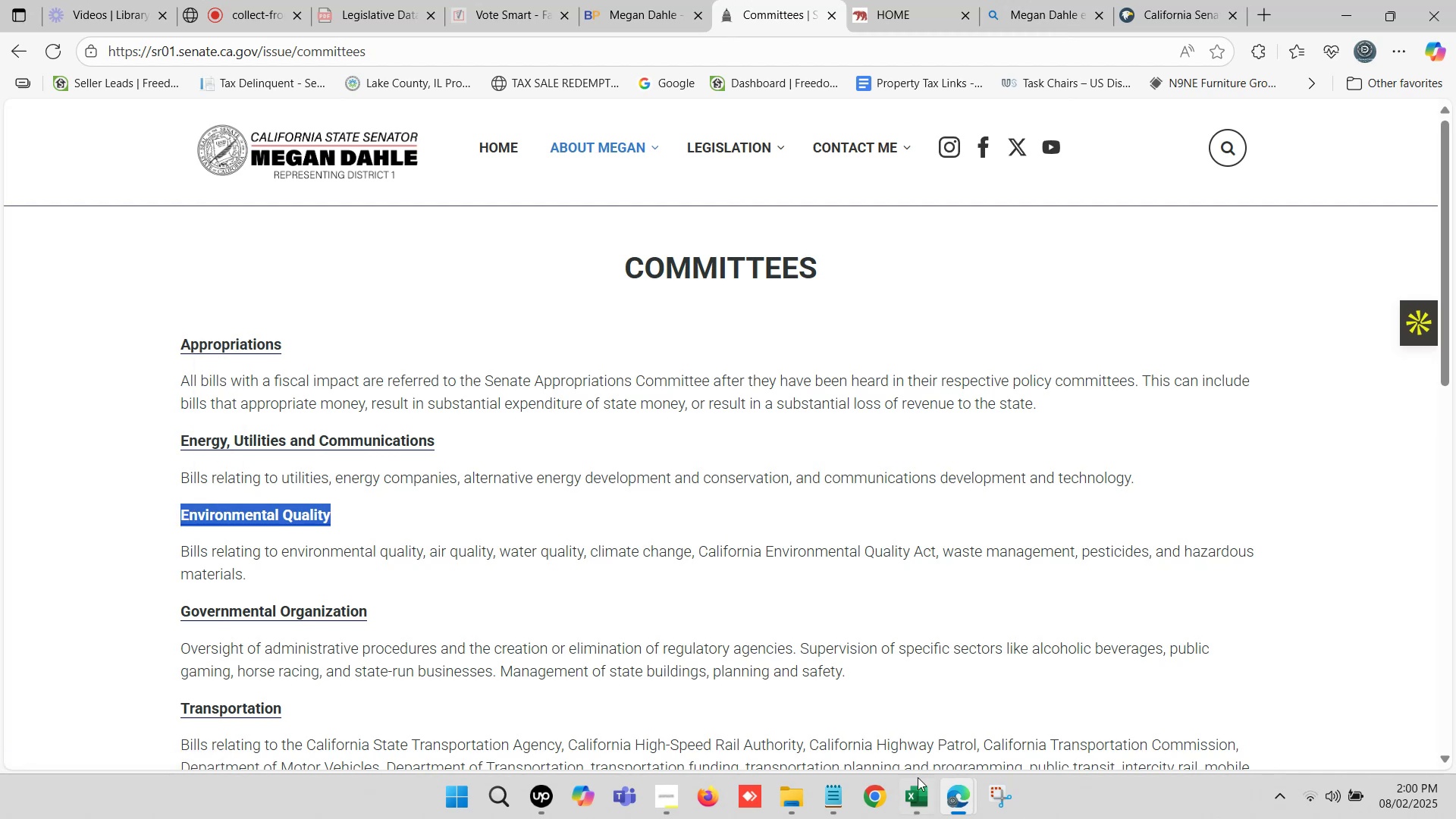 
left_click([915, 789])
 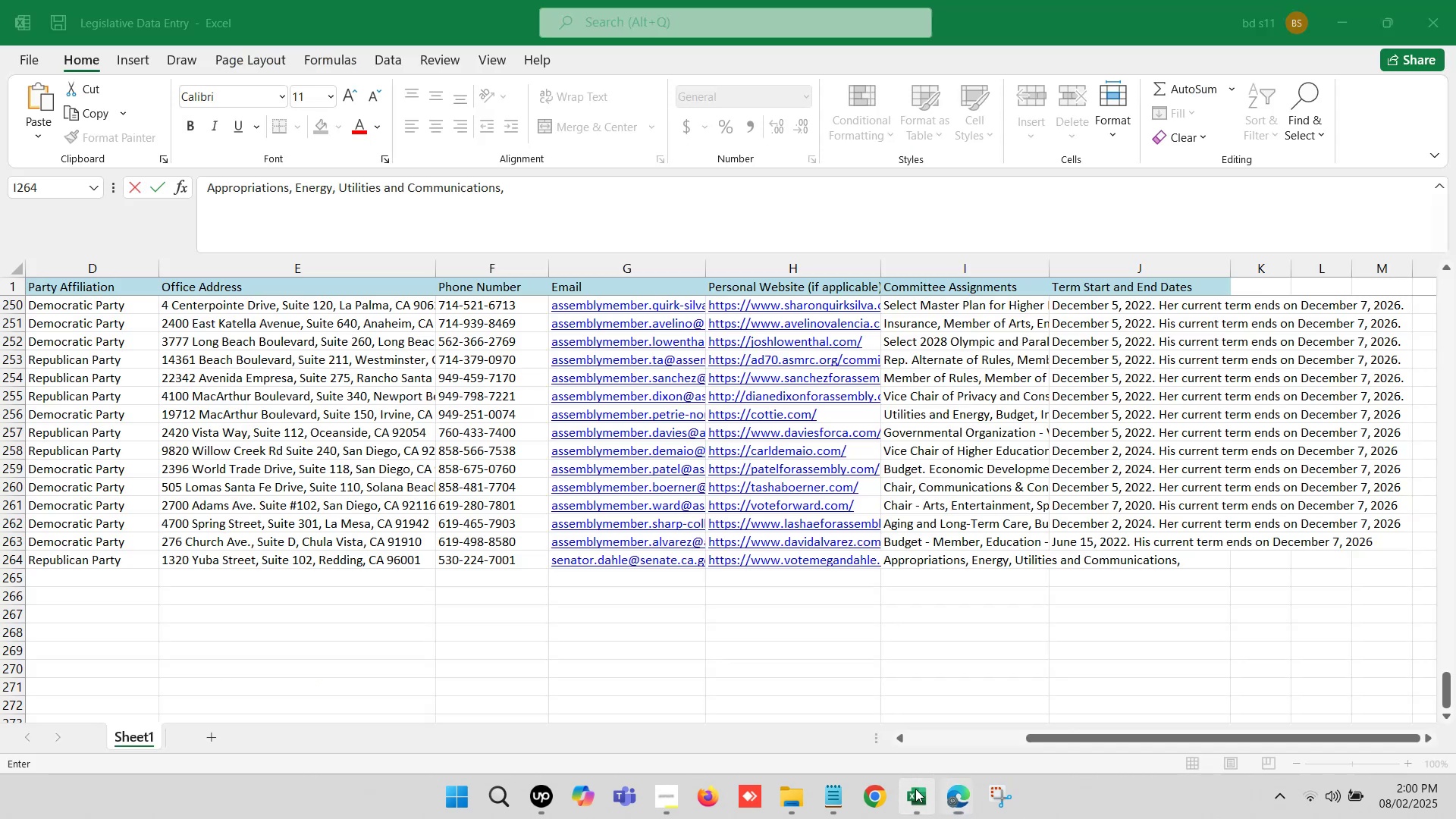 
key(Control+ControlLeft)
 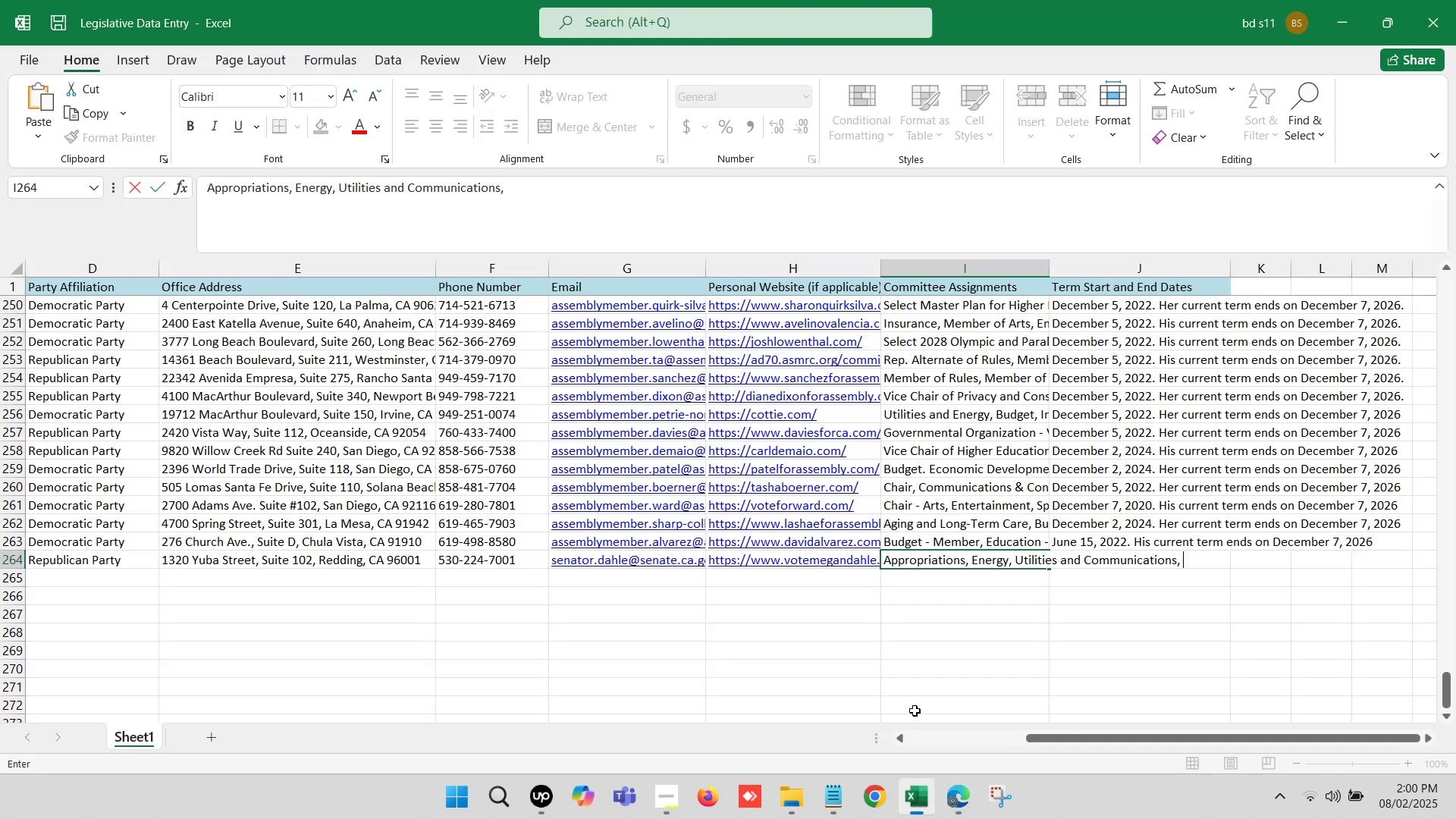 
key(Control+V)
 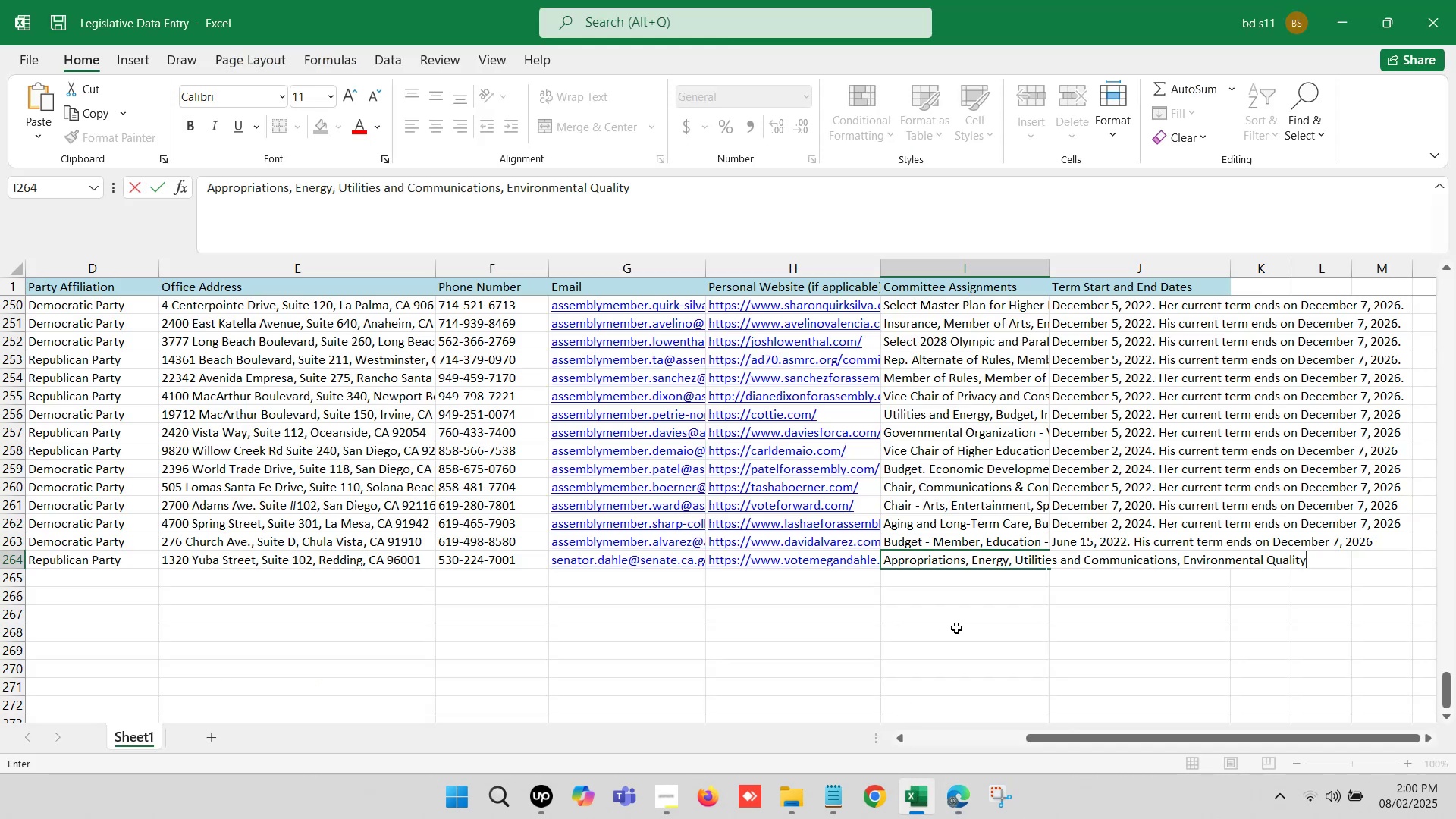 
key(Comma)
 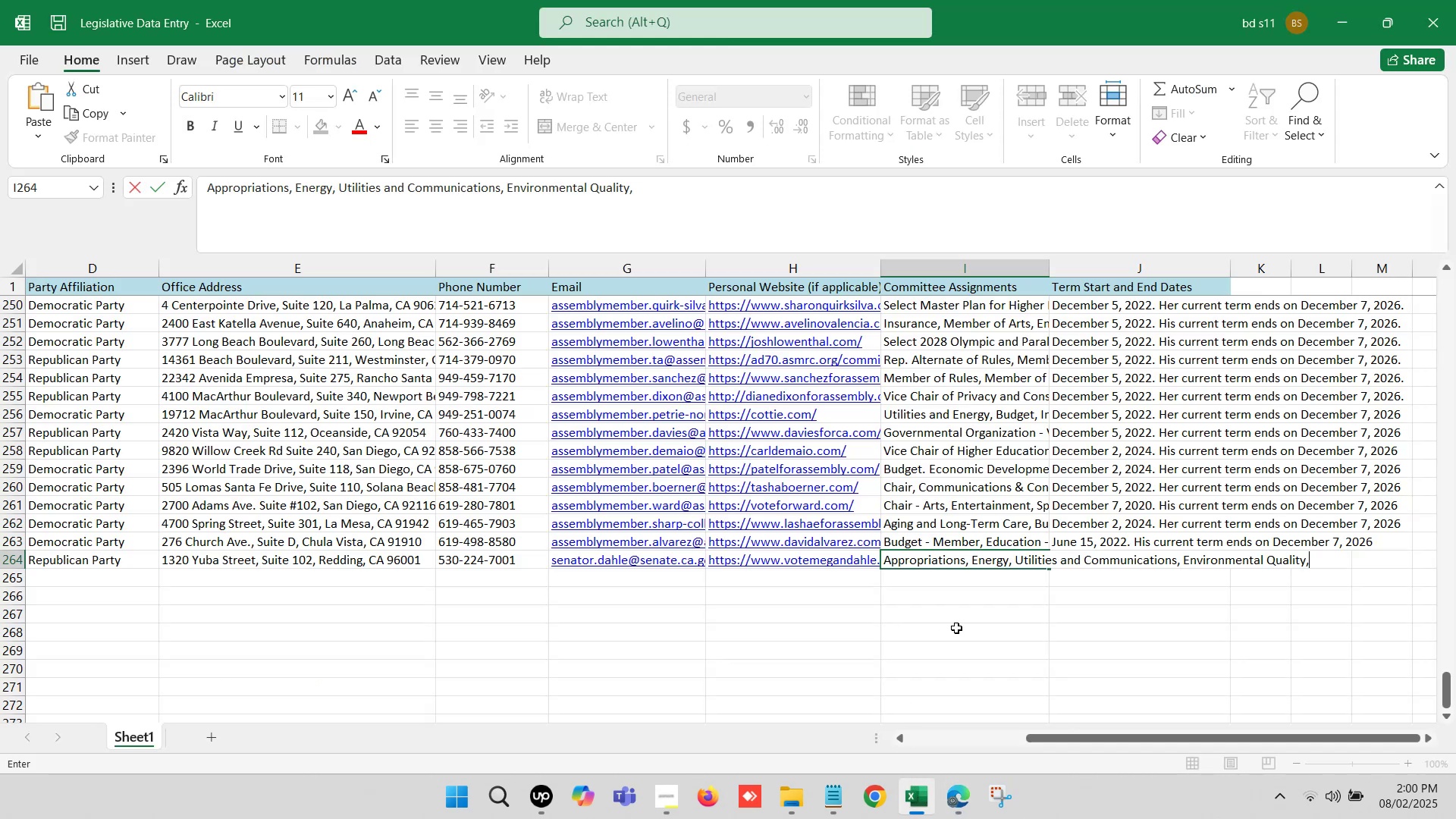 
key(Space)
 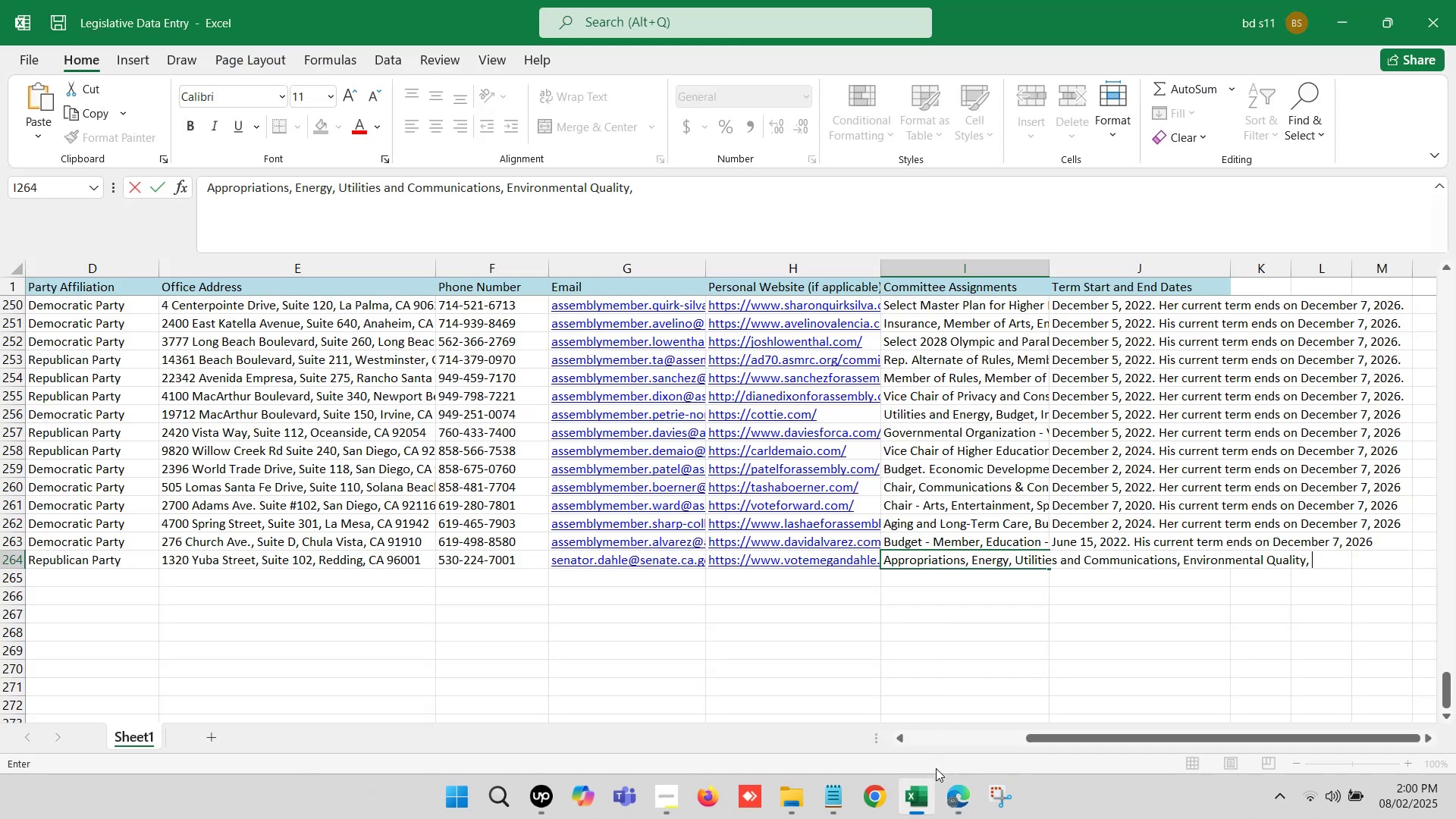 
left_click([950, 792])
 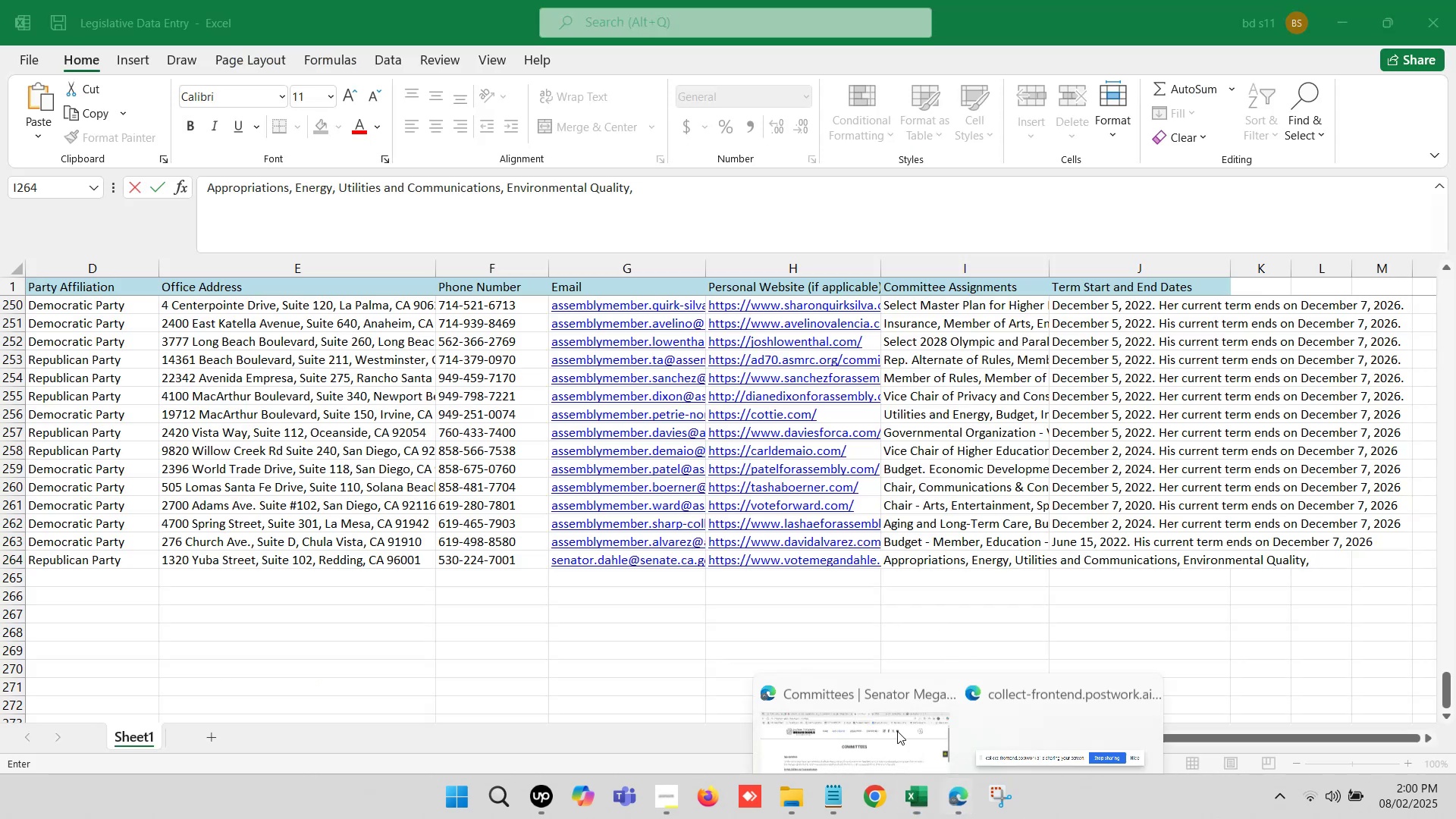 
scroll: coordinate [673, 604], scroll_direction: down, amount: 1.0
 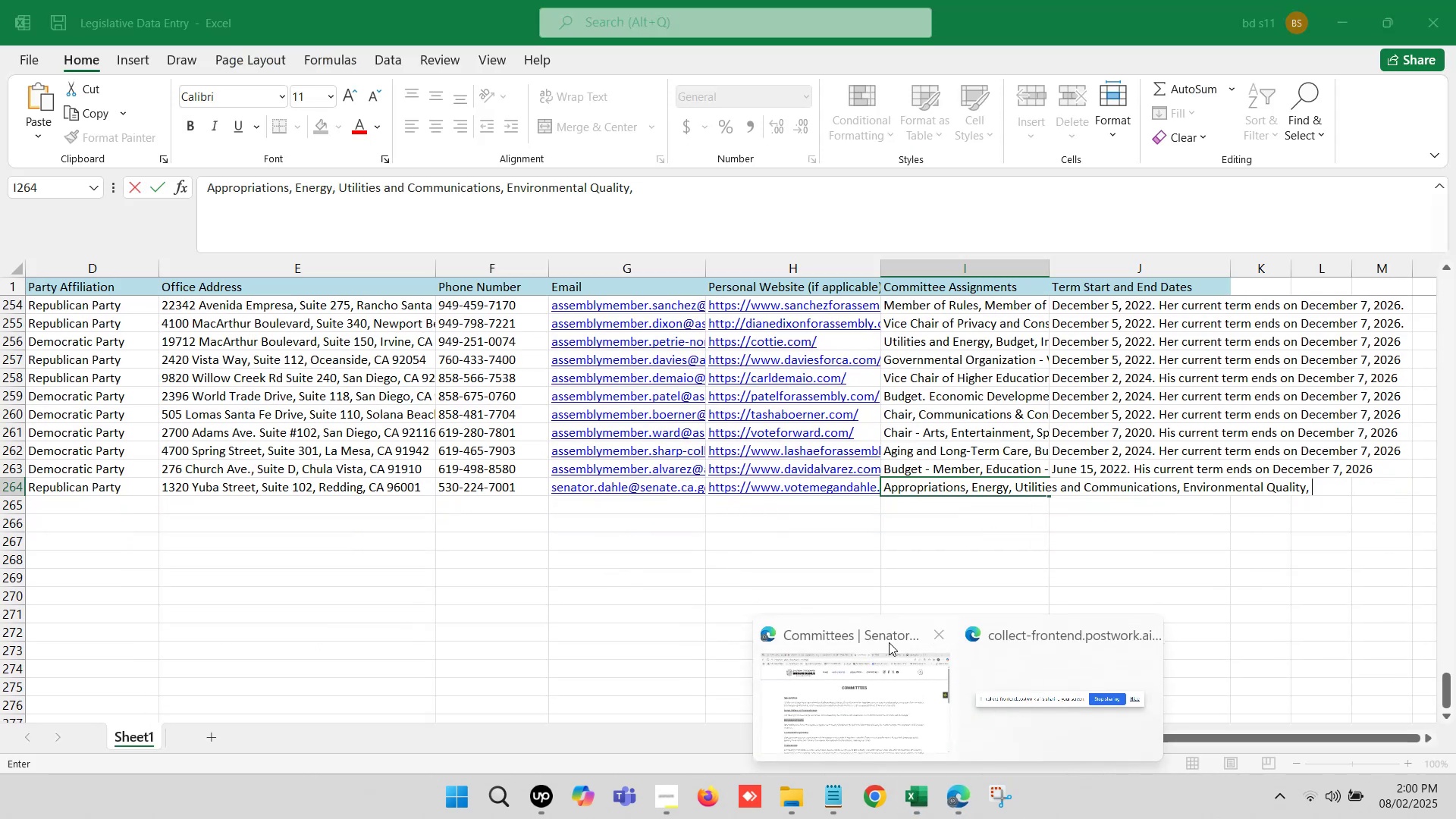 
left_click([887, 676])
 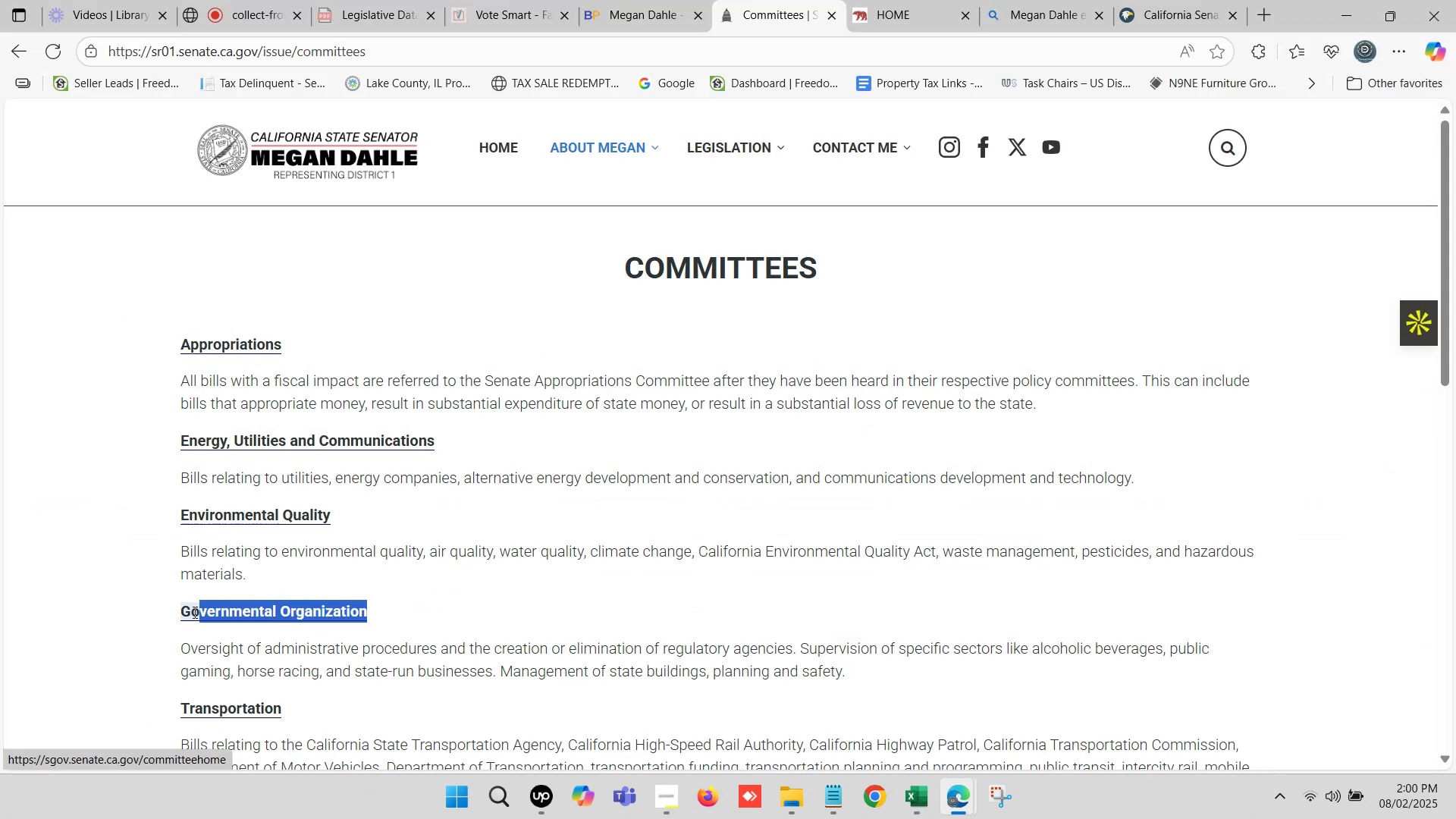 
key(Control+ControlLeft)
 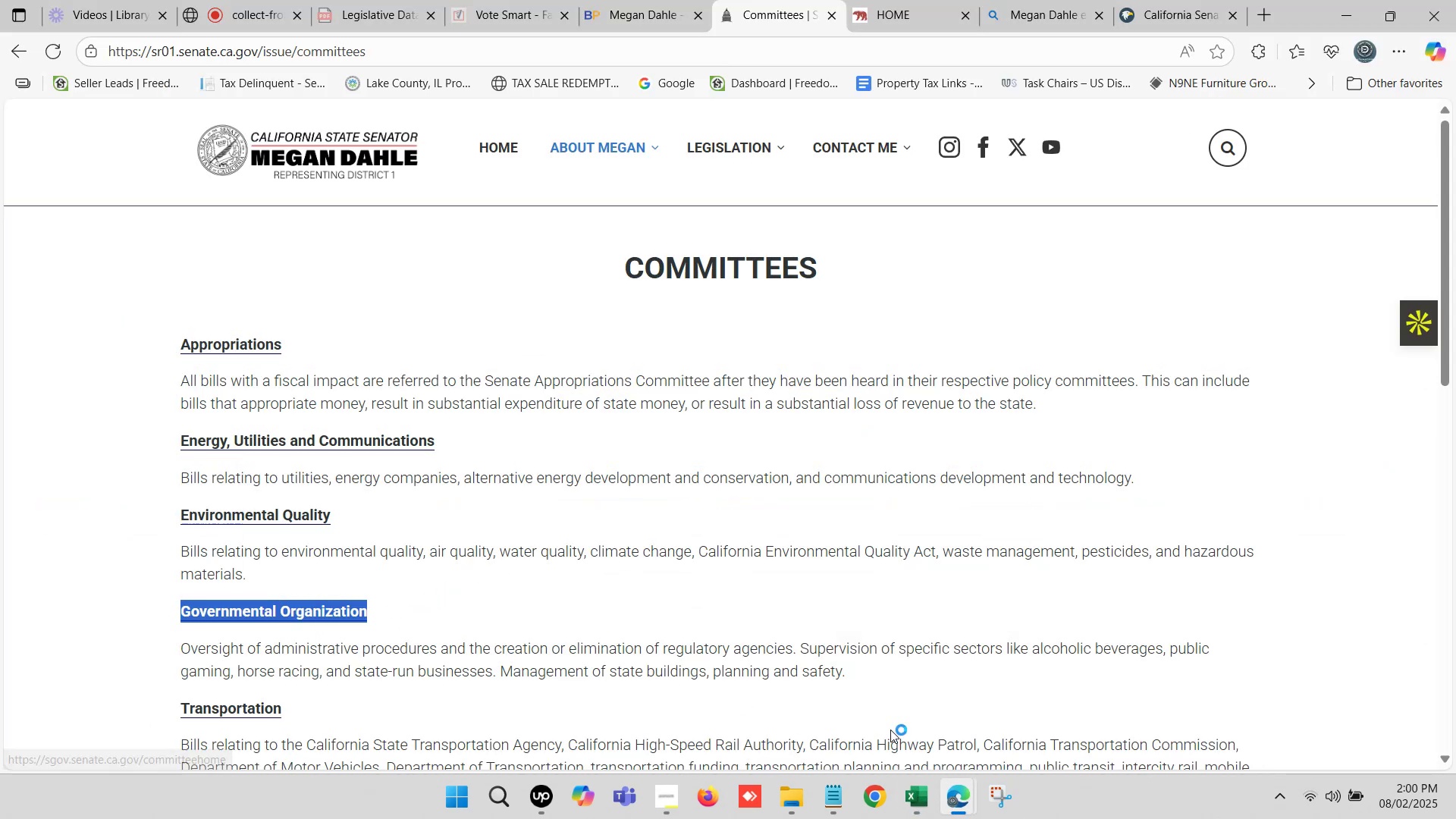 
key(Control+C)
 